 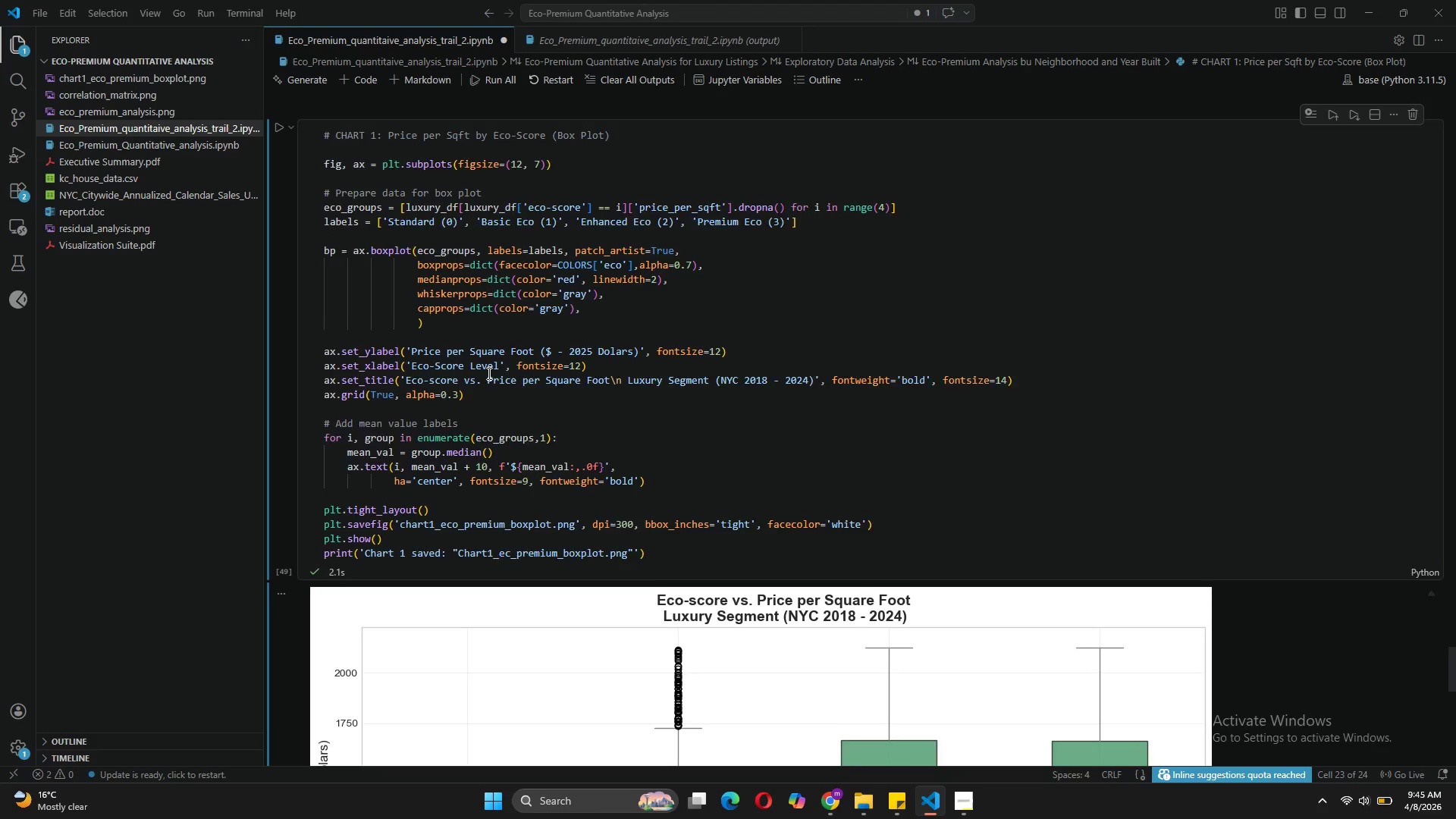 
mouse_move([141, 113])
 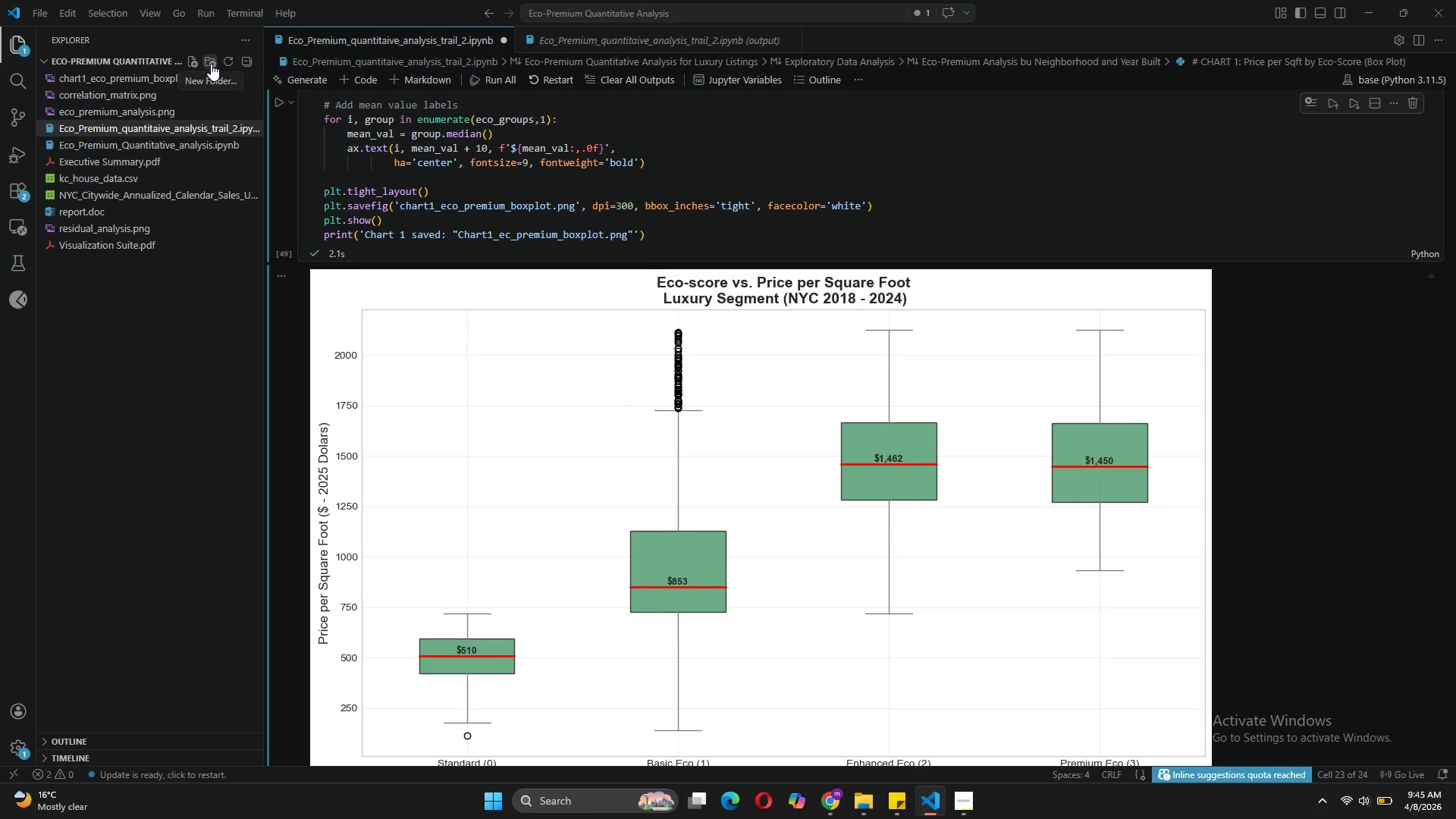 
left_click([211, 64])
 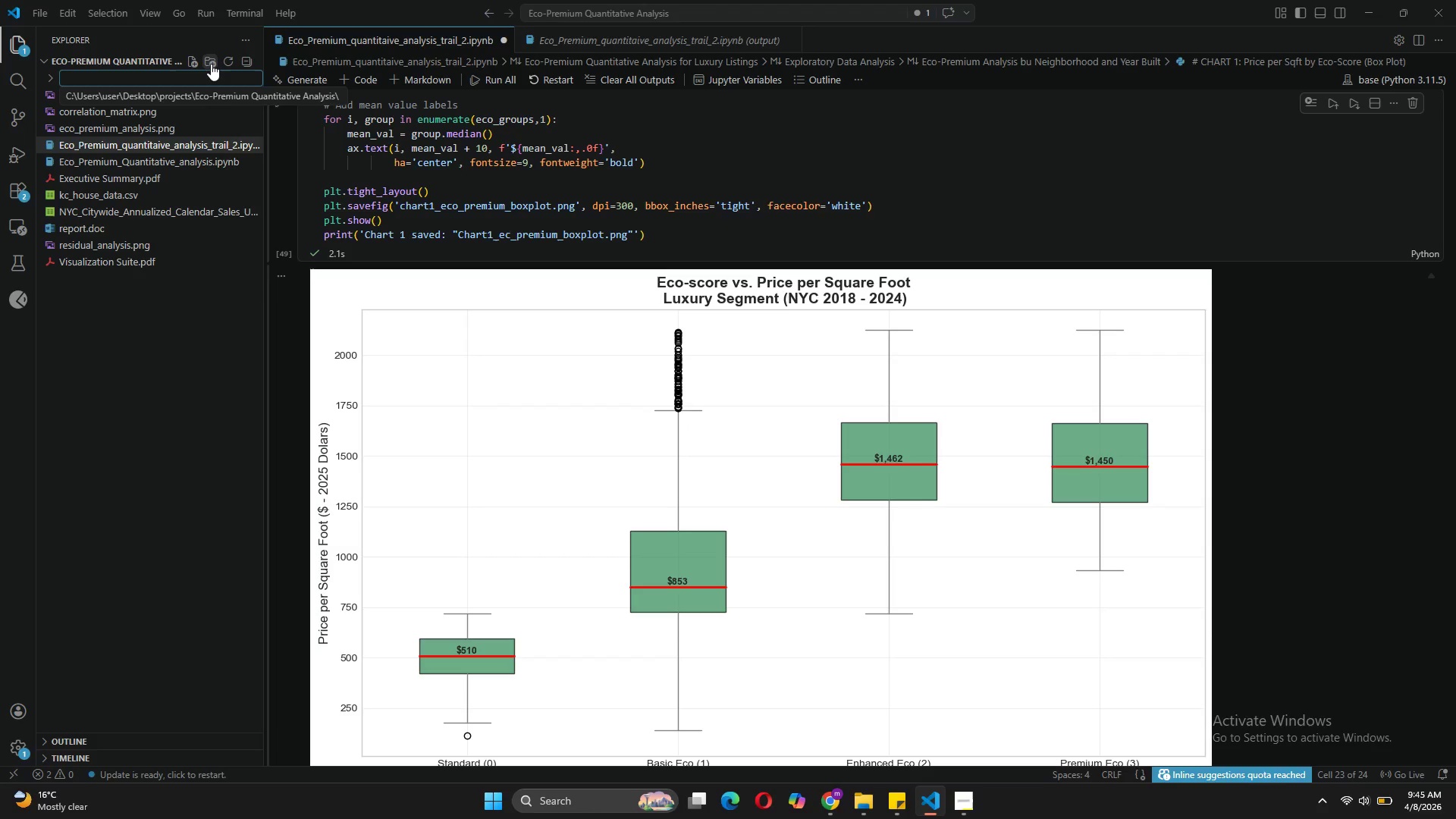 
type(Visualization Suir)
key(Backspace)
type(t)
 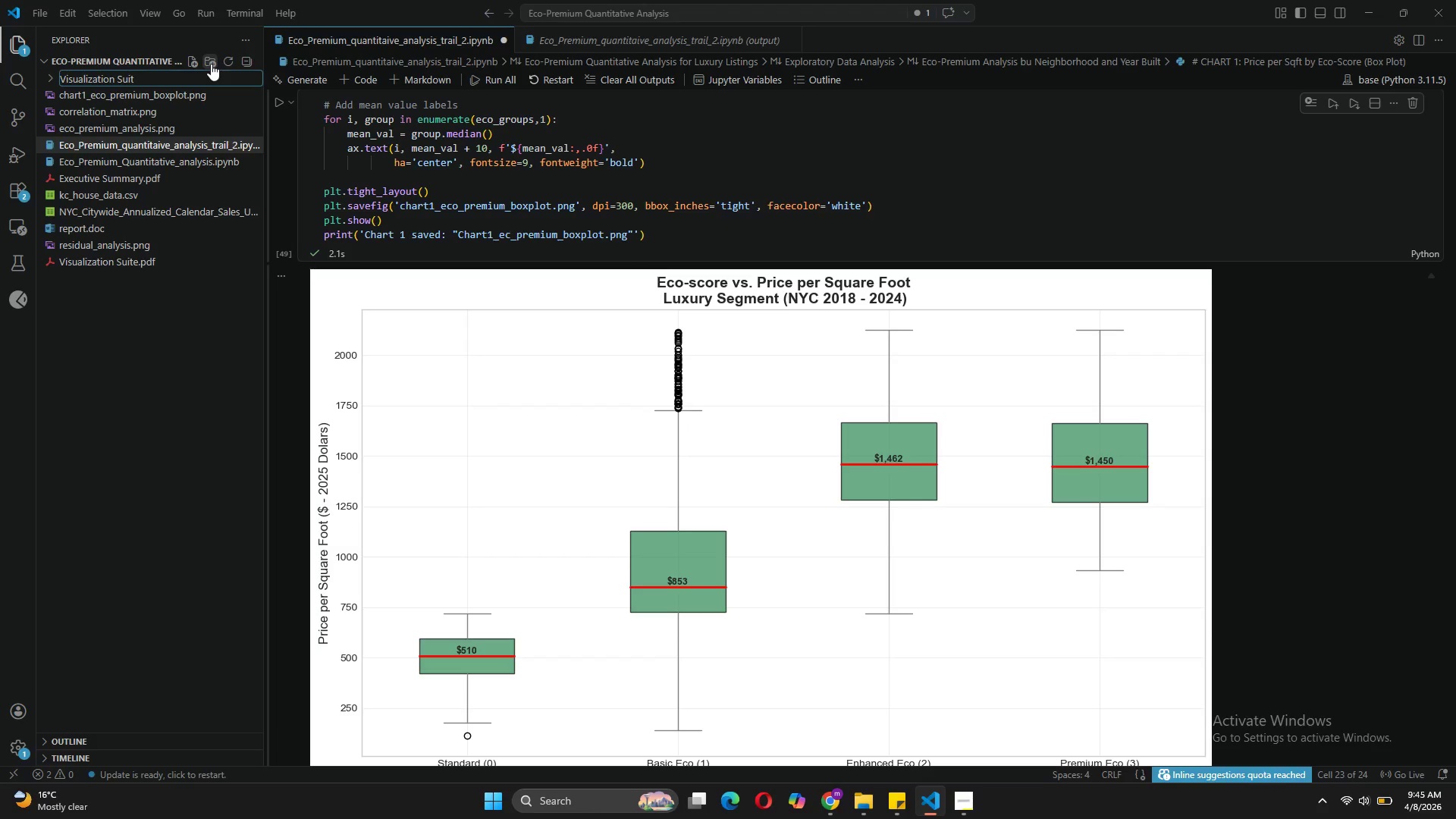 
key(Enter)
 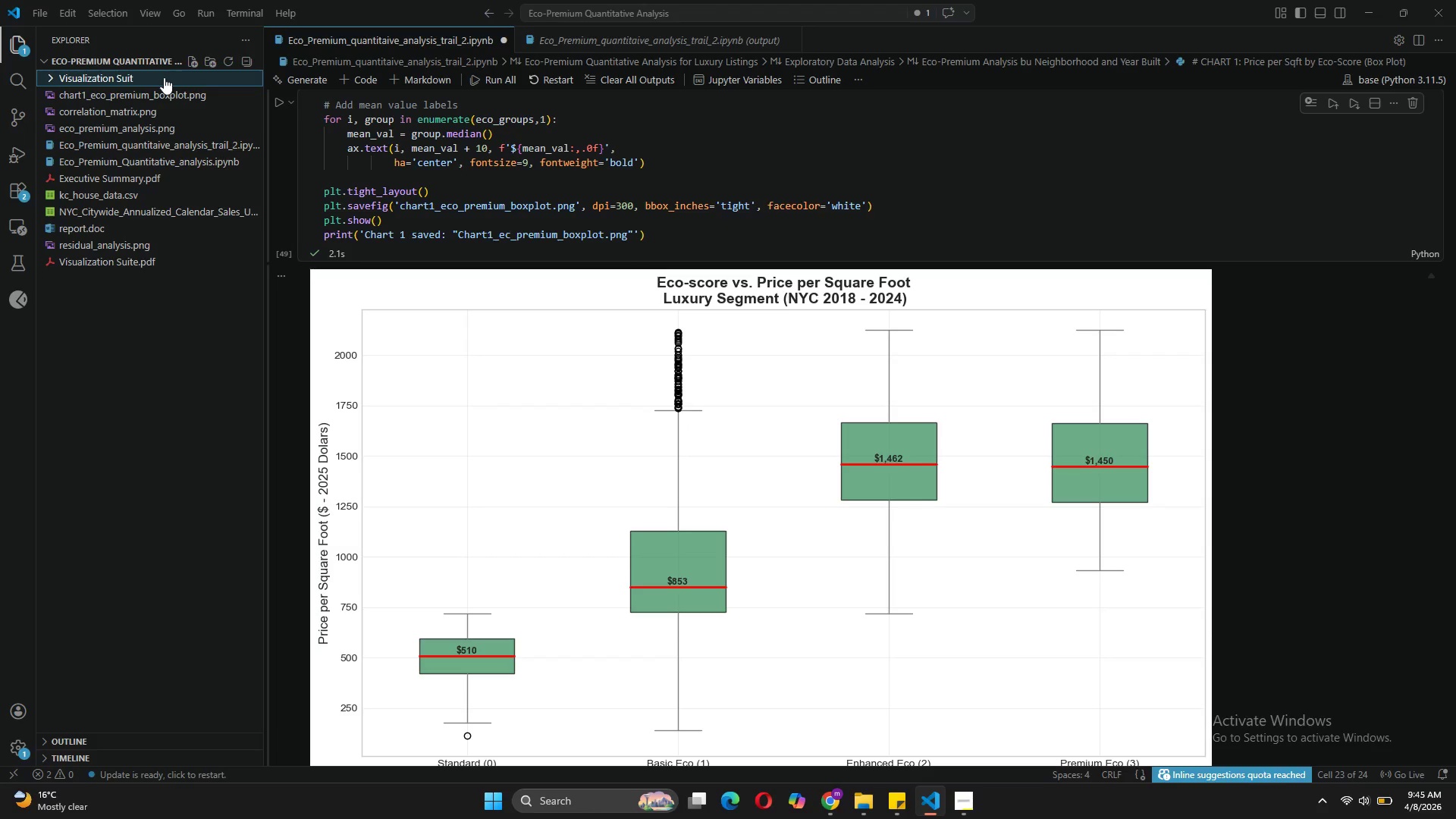 
right_click([150, 79])
 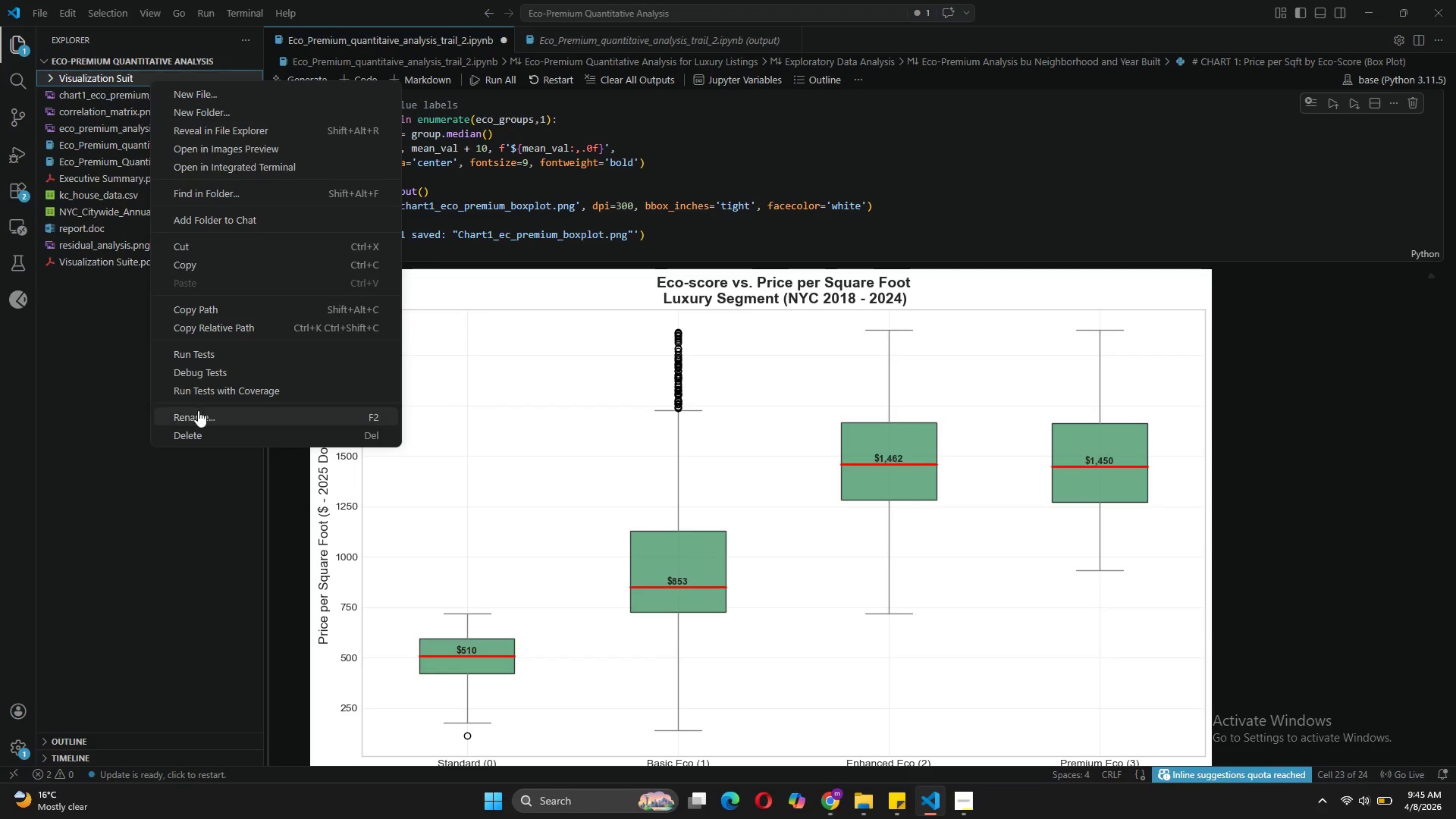 
left_click([198, 410])
 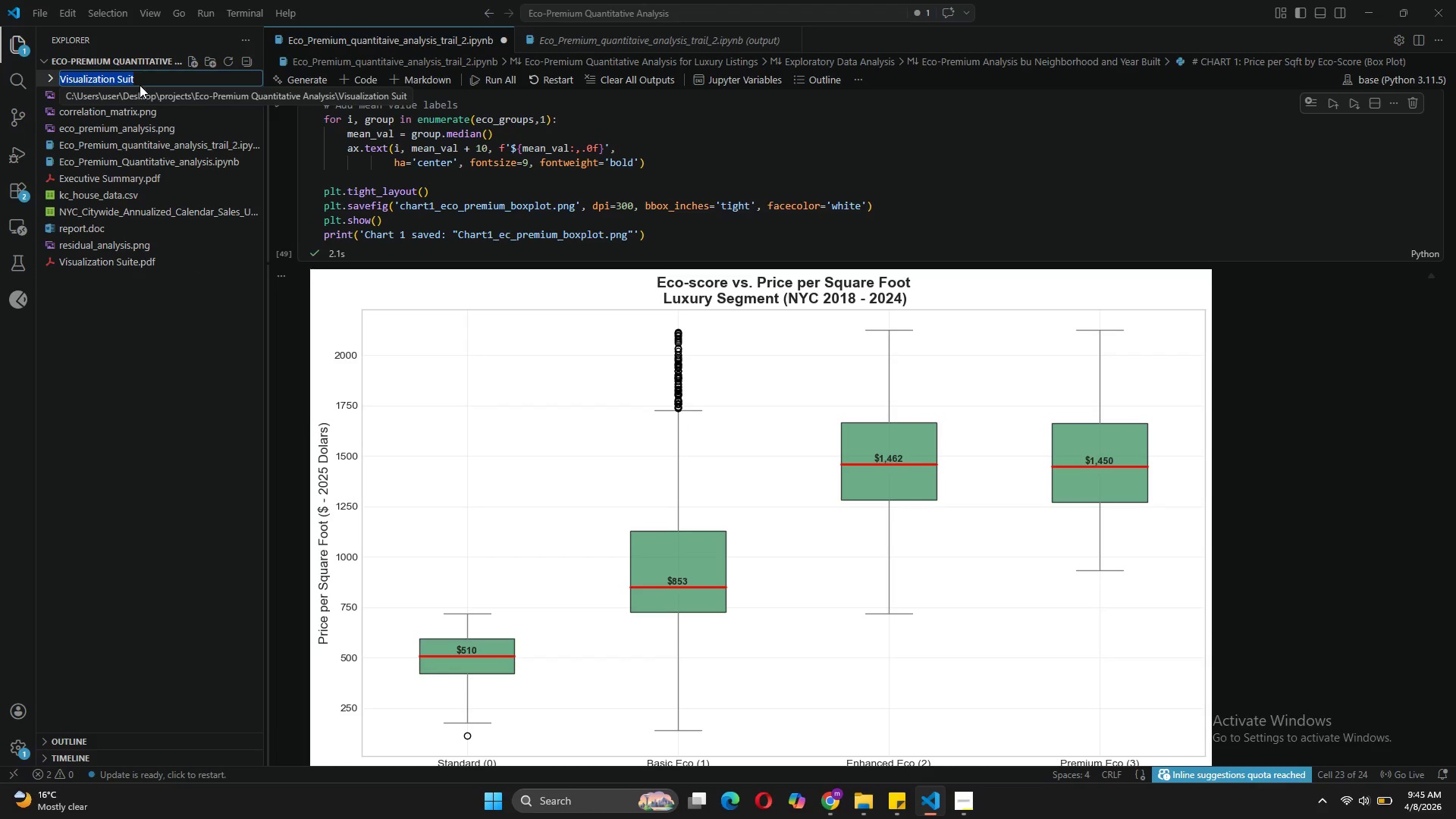 
left_click([138, 80])
 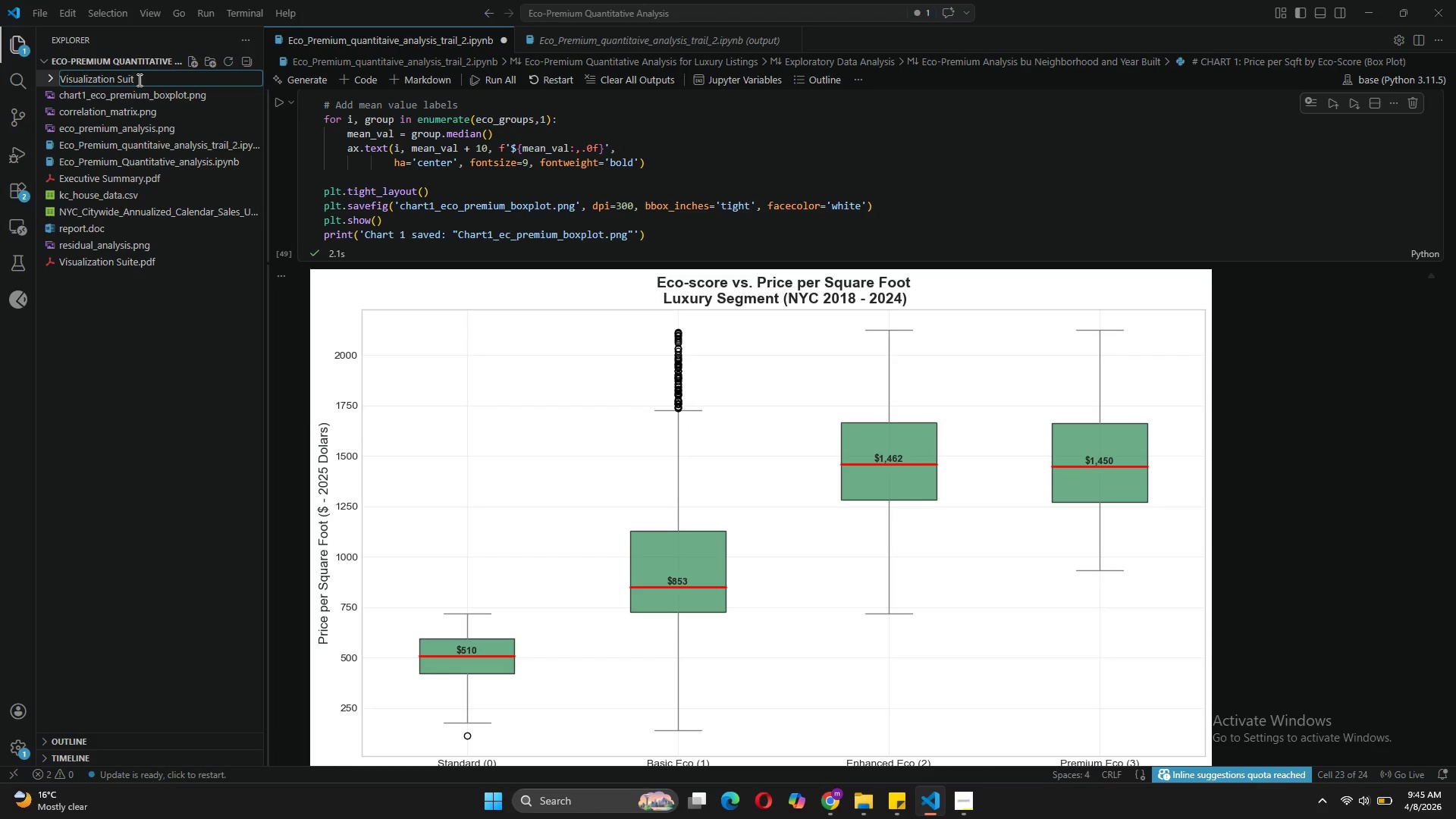 
left_click([138, 80])
 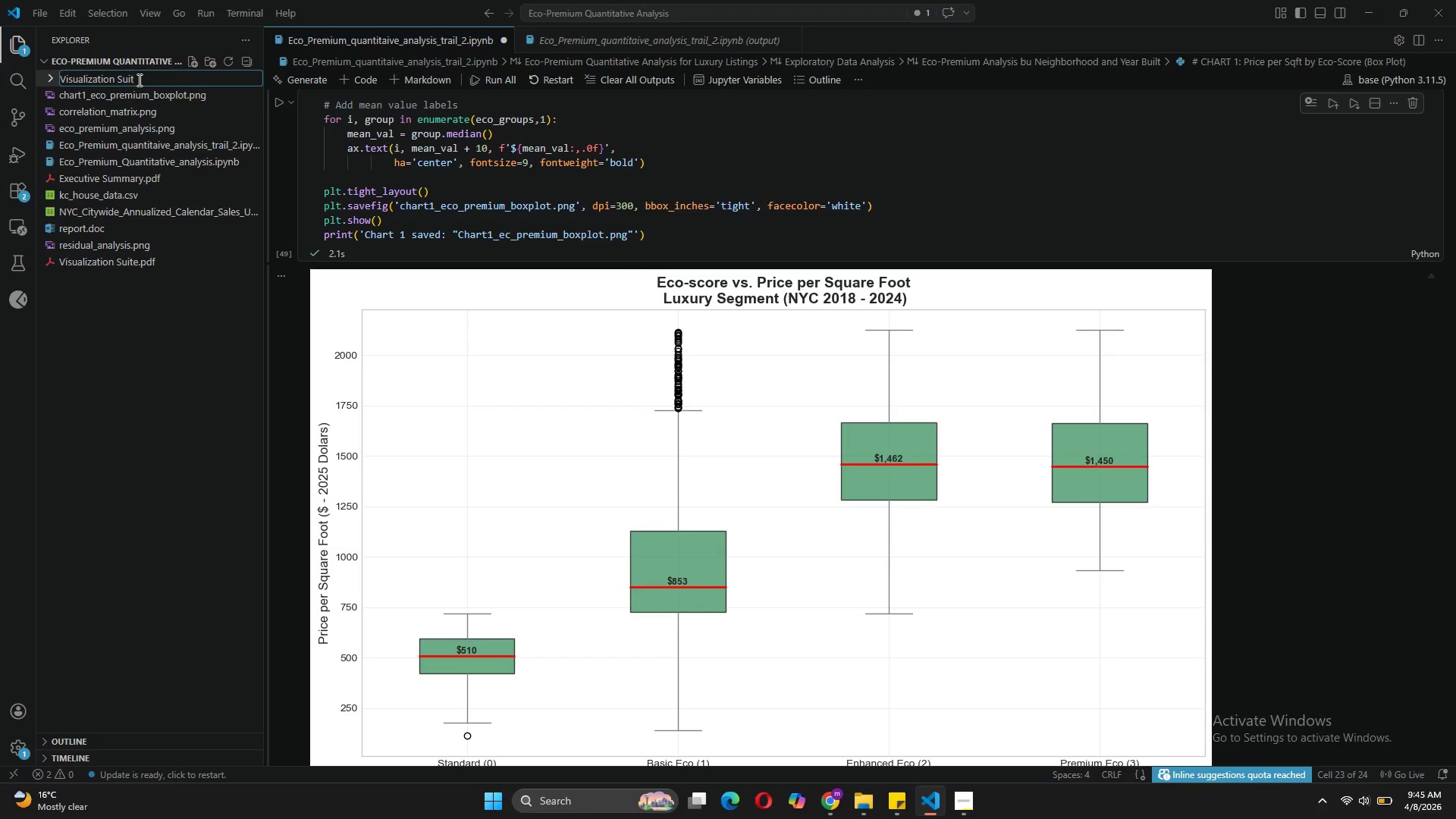 
key(E)
 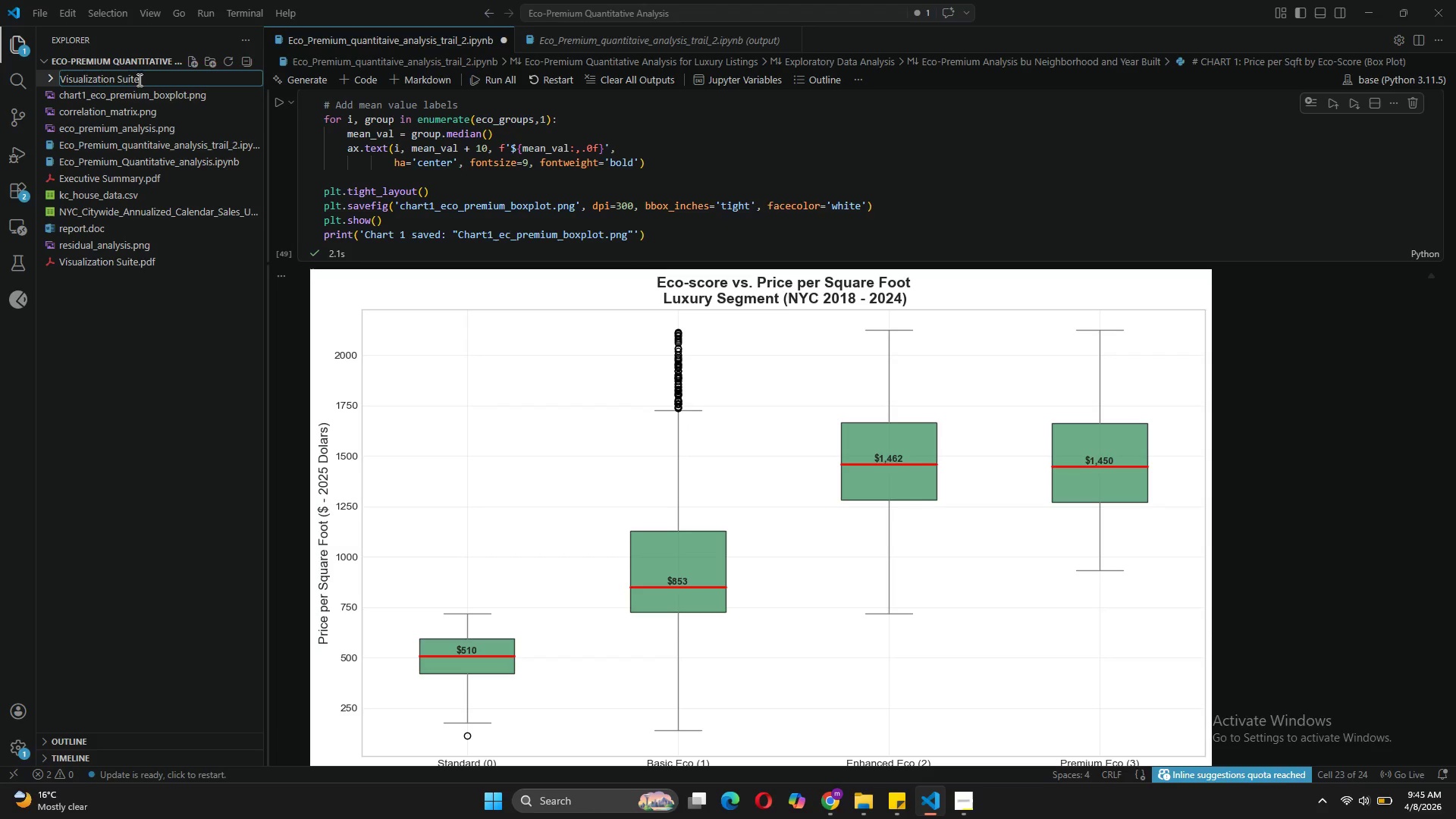 
key(Enter)
 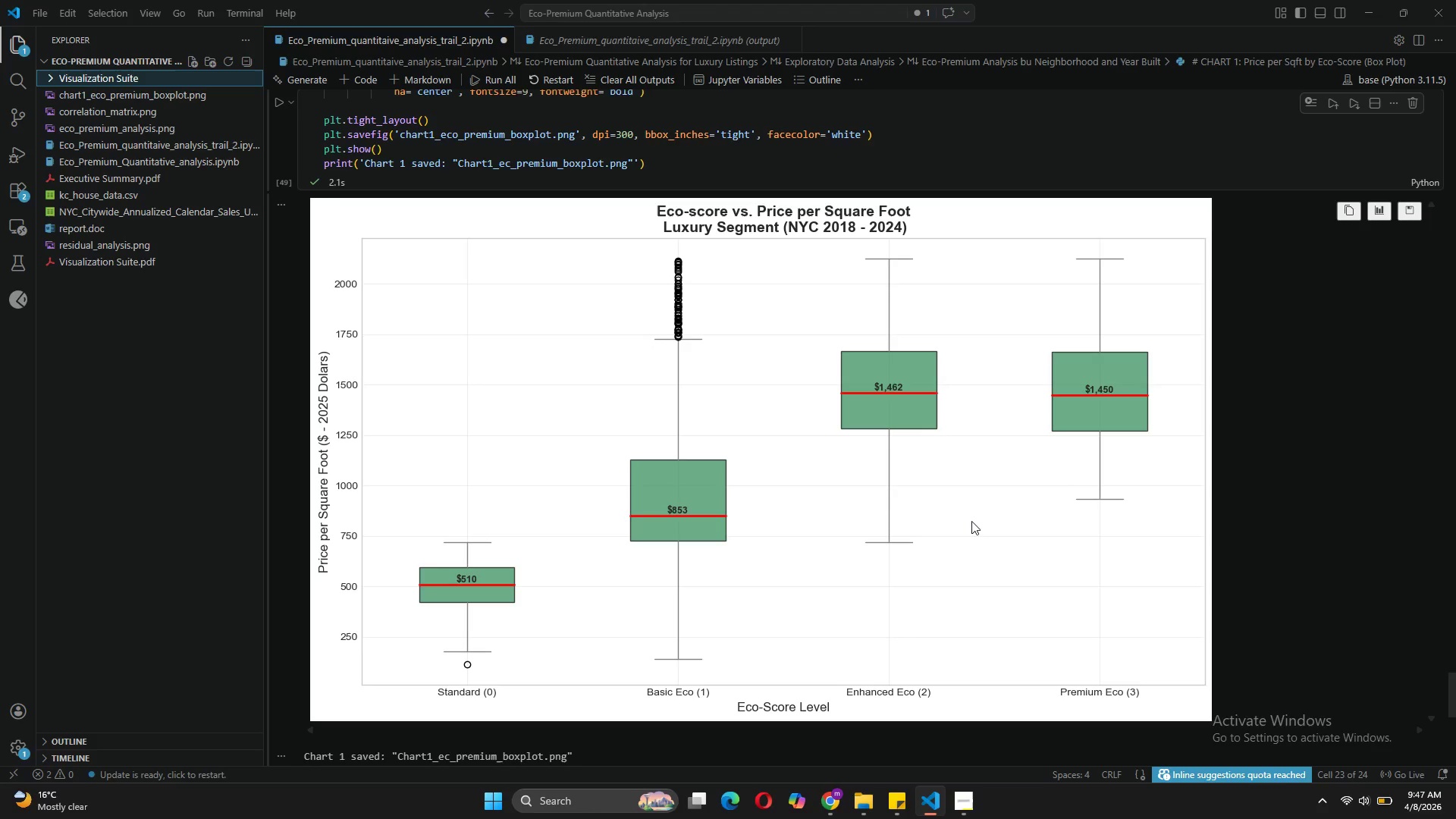 
wait(68.38)
 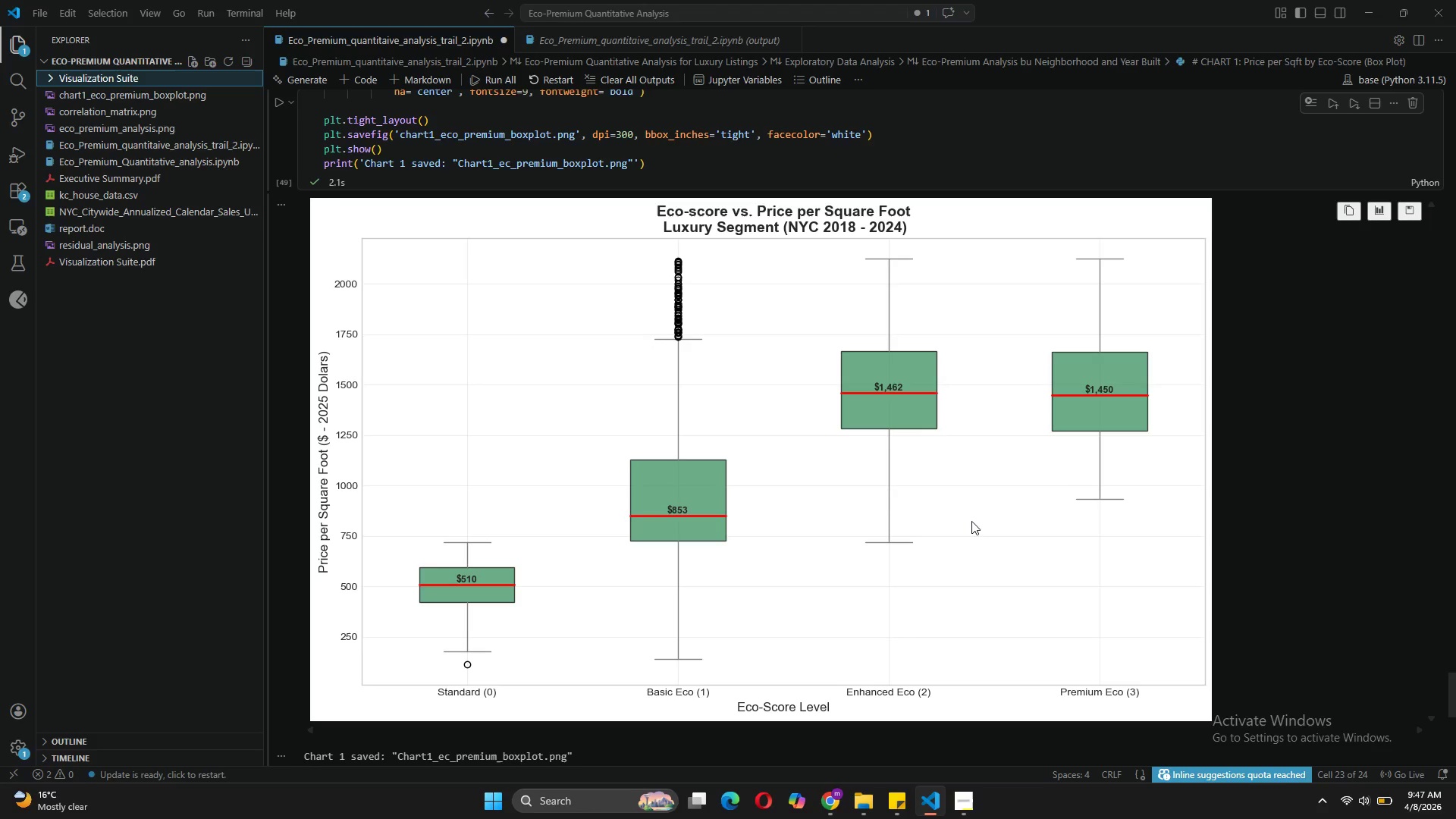 
left_click([766, 670])
 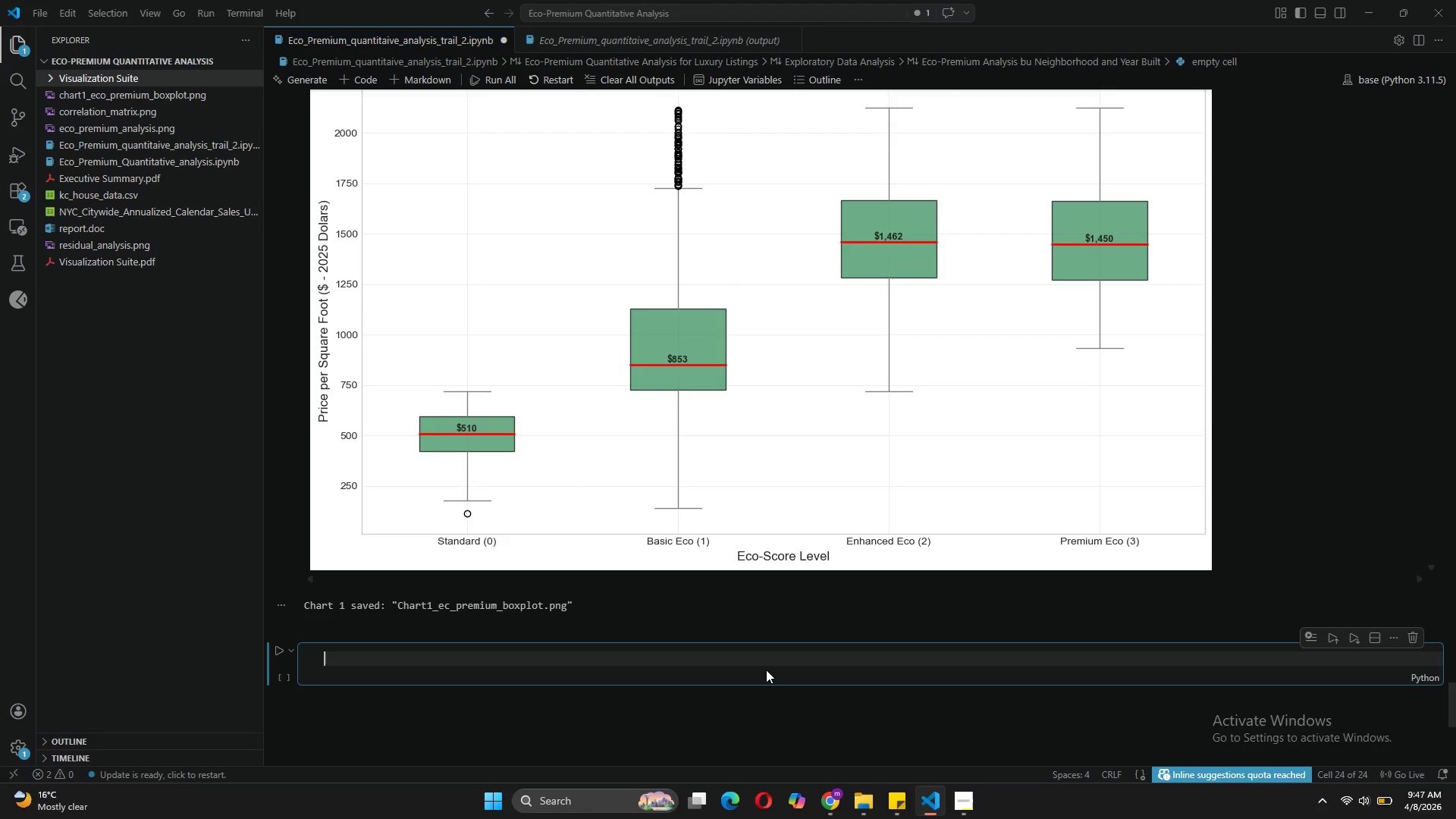 
wait(7.53)
 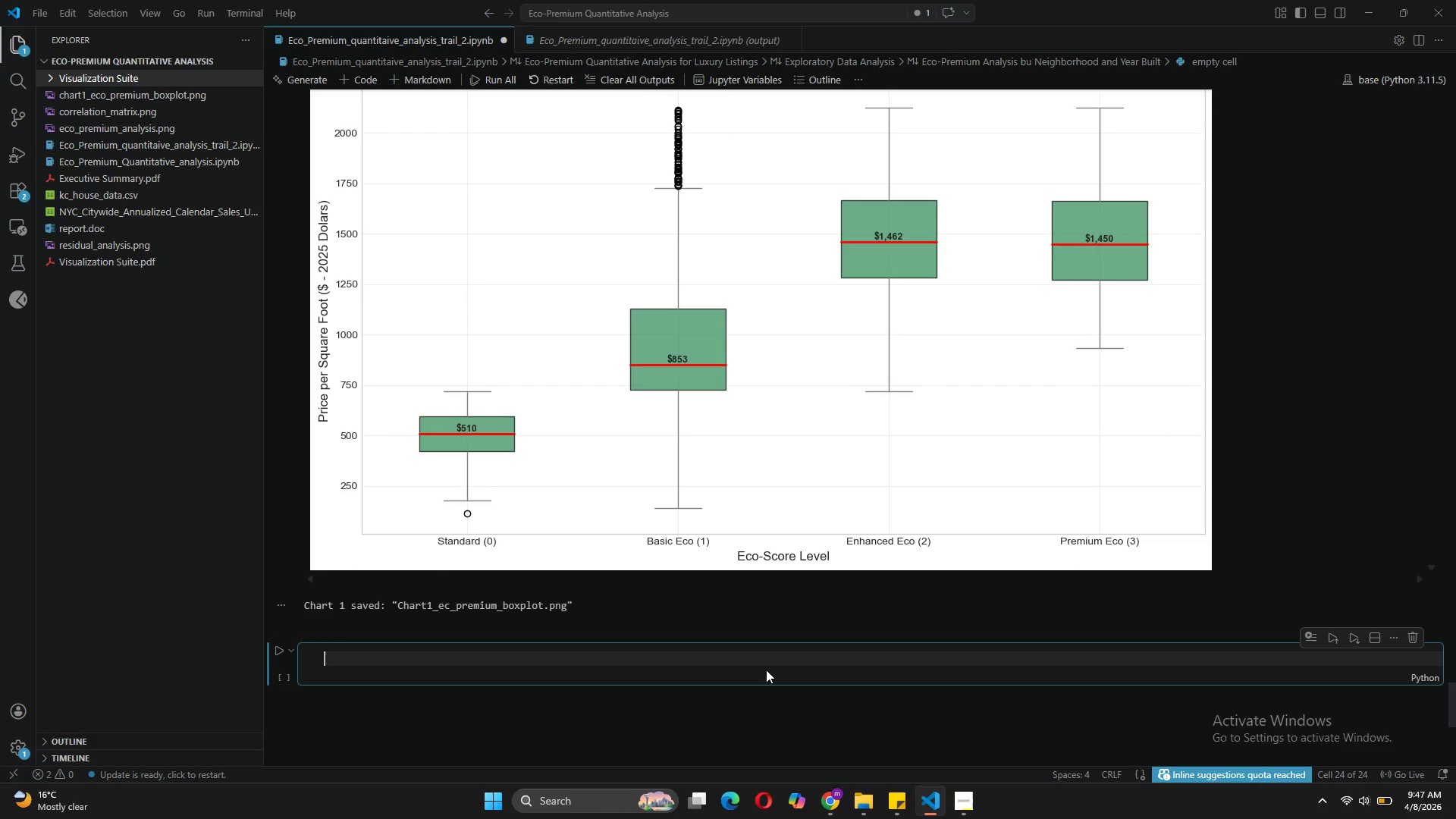 
type(# Chart 2 )
key(Backspace)
type(: Premium Percentage by Eco-score)
 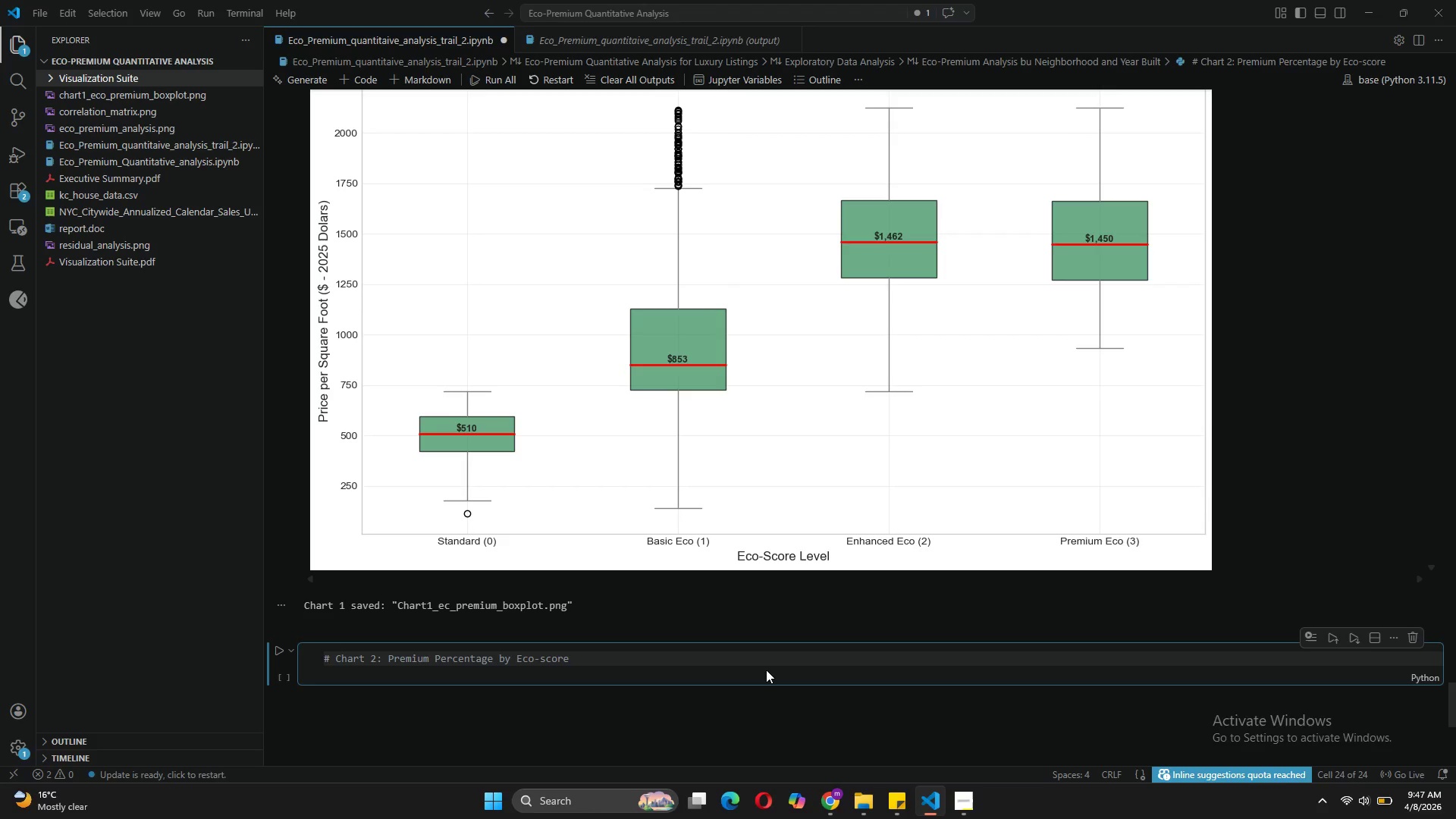 
key(ArrowLeft)
 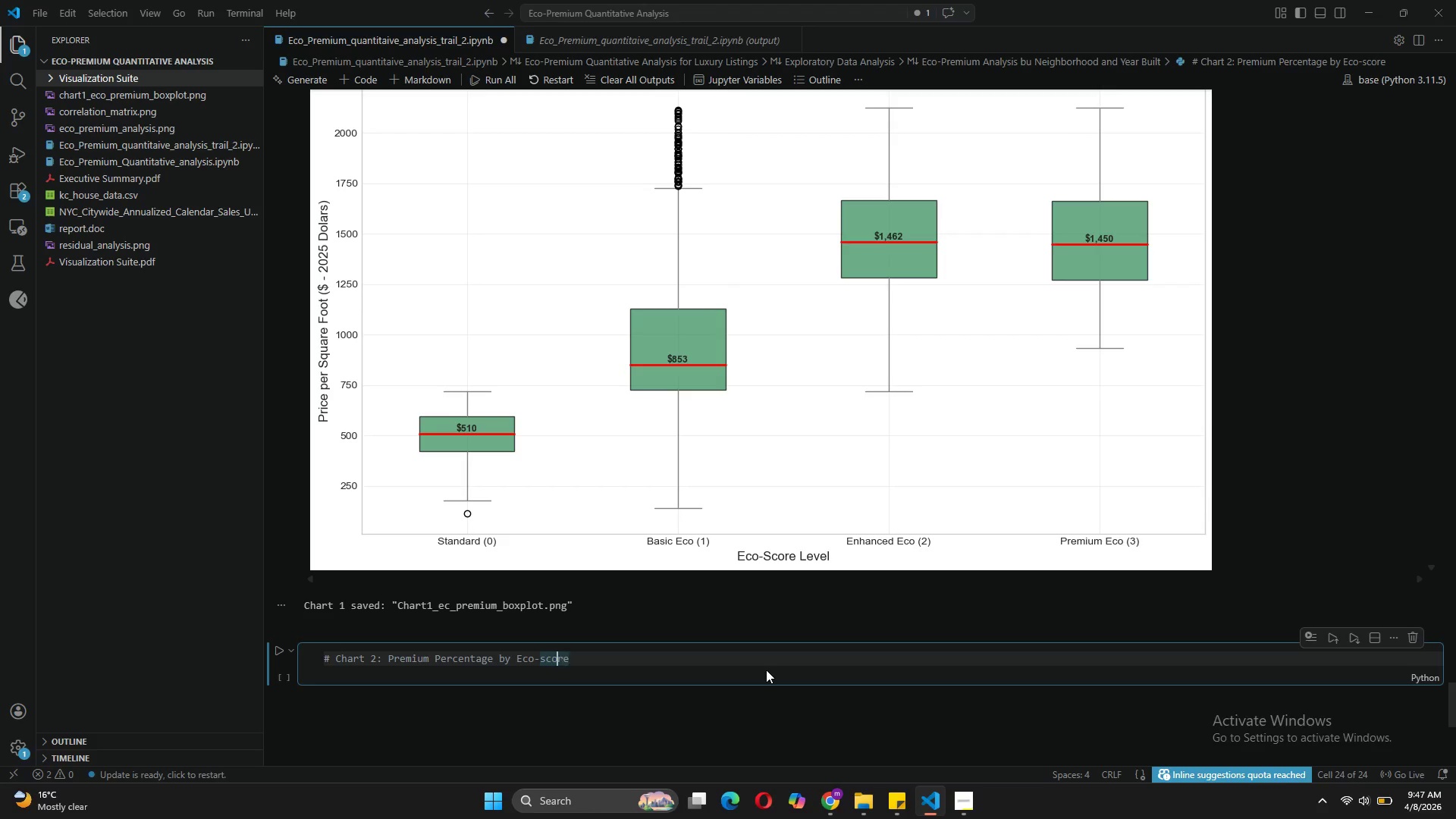 
key(ArrowLeft)
 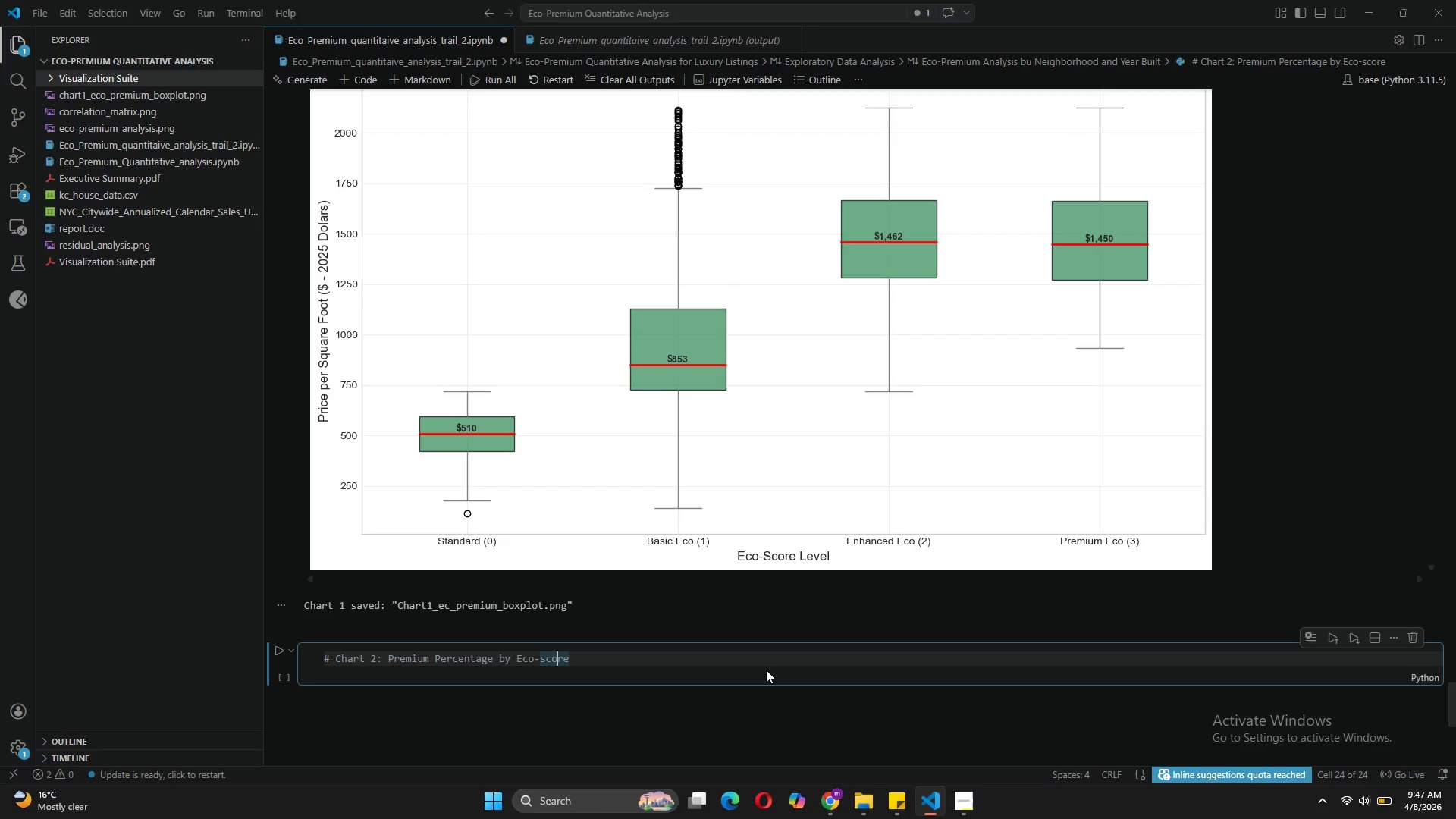 
key(ArrowLeft)
 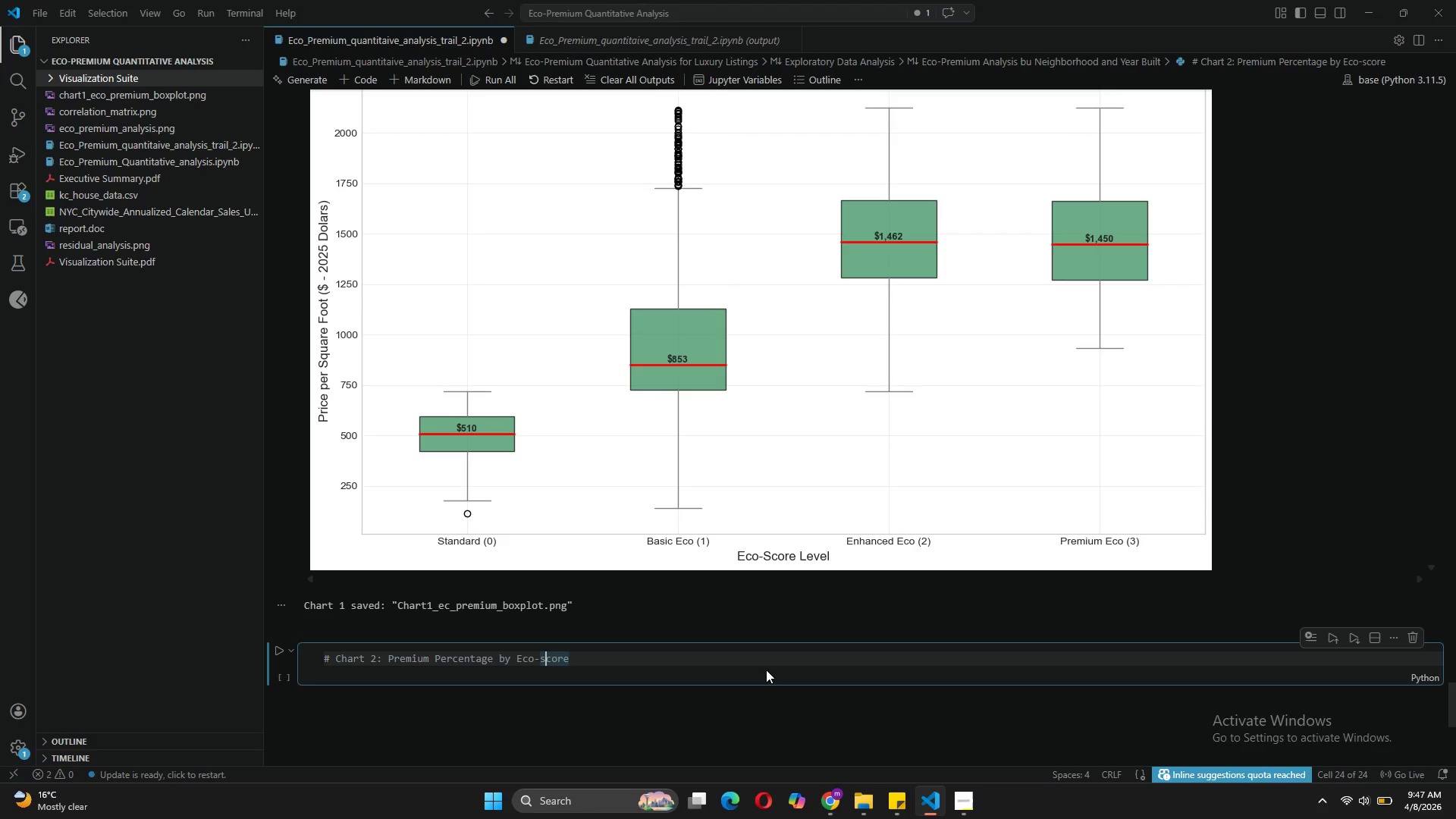 
key(ArrowLeft)
 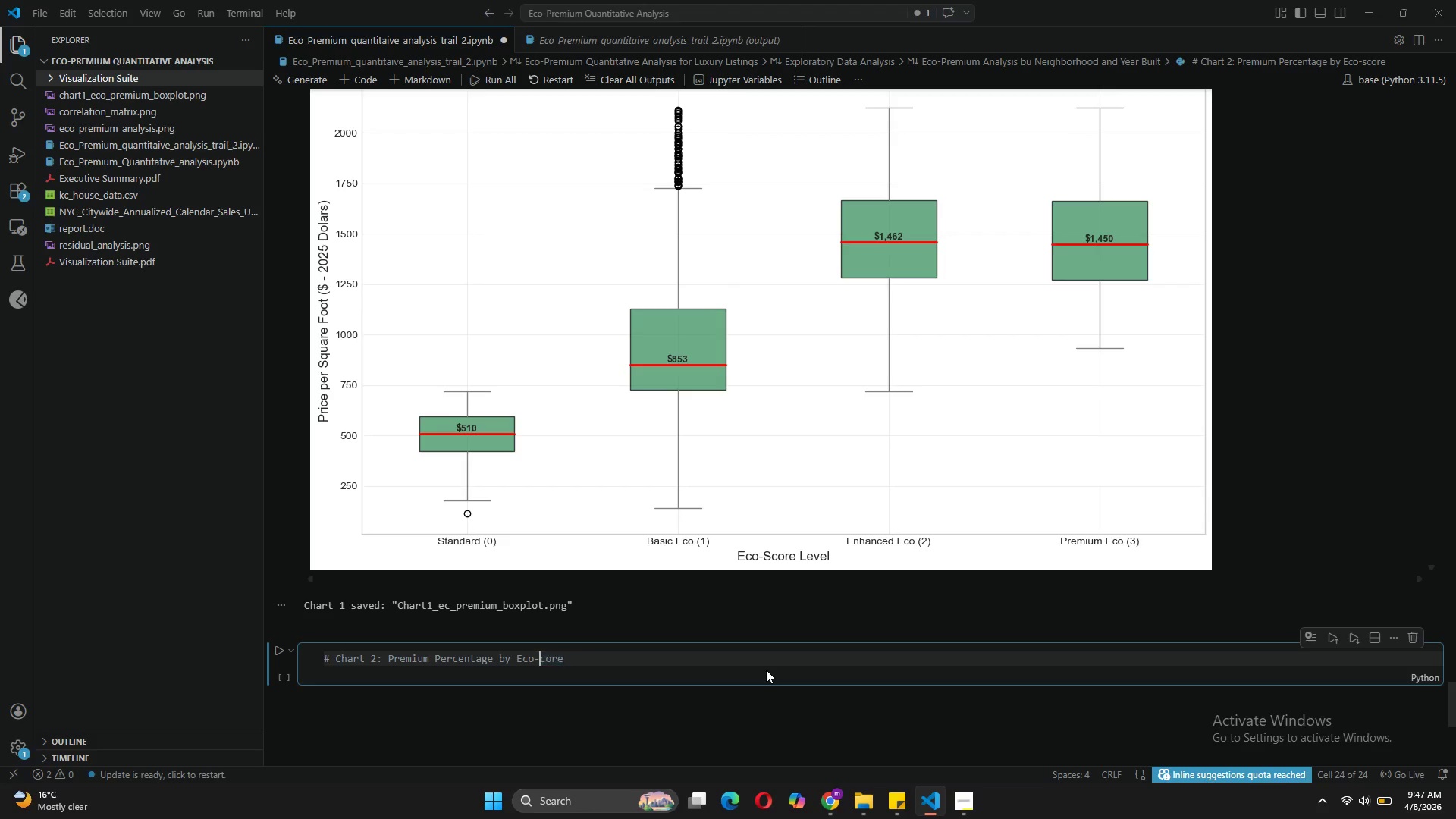 
key(Backspace)
 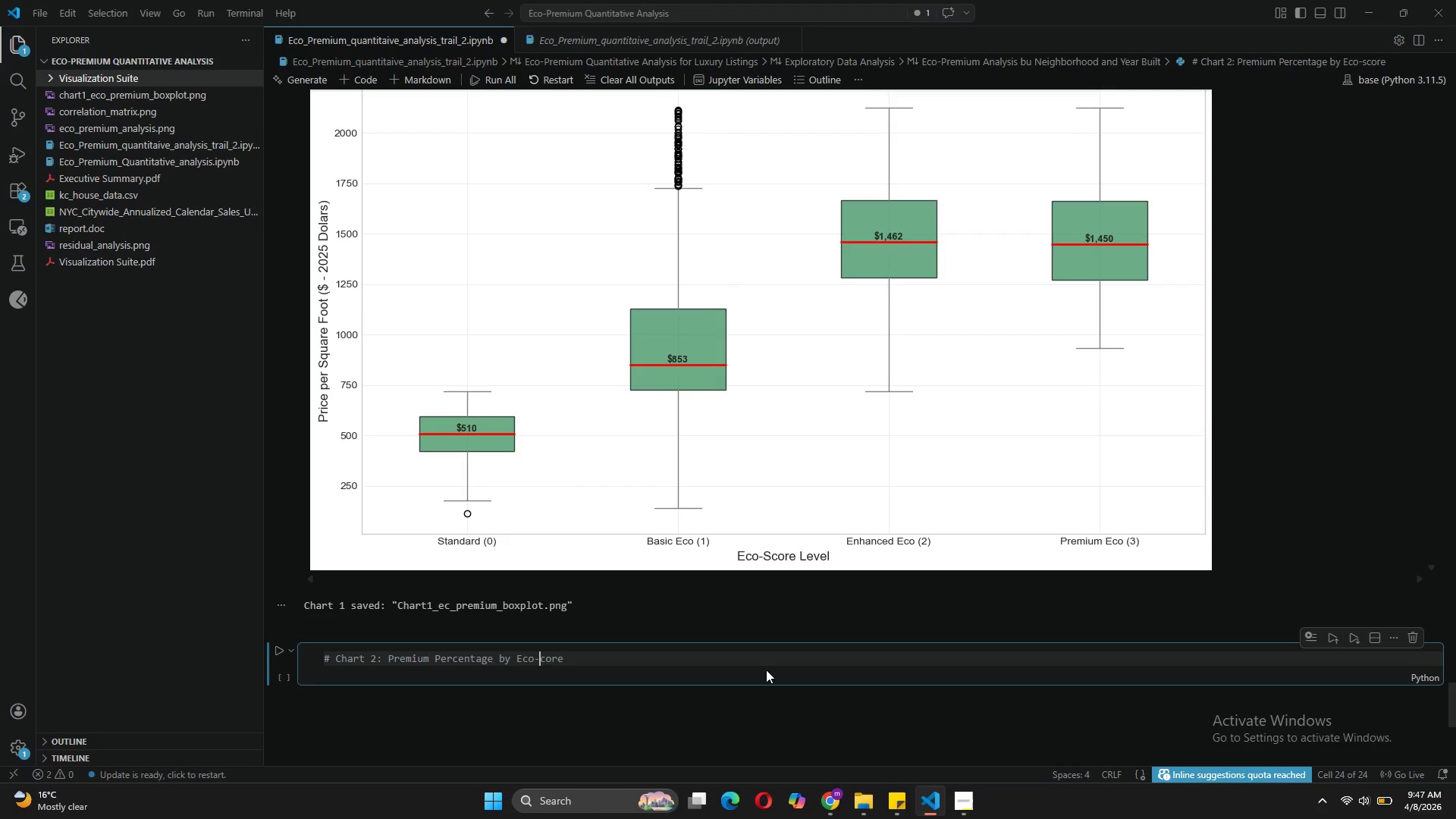 
key(CapsLock)
 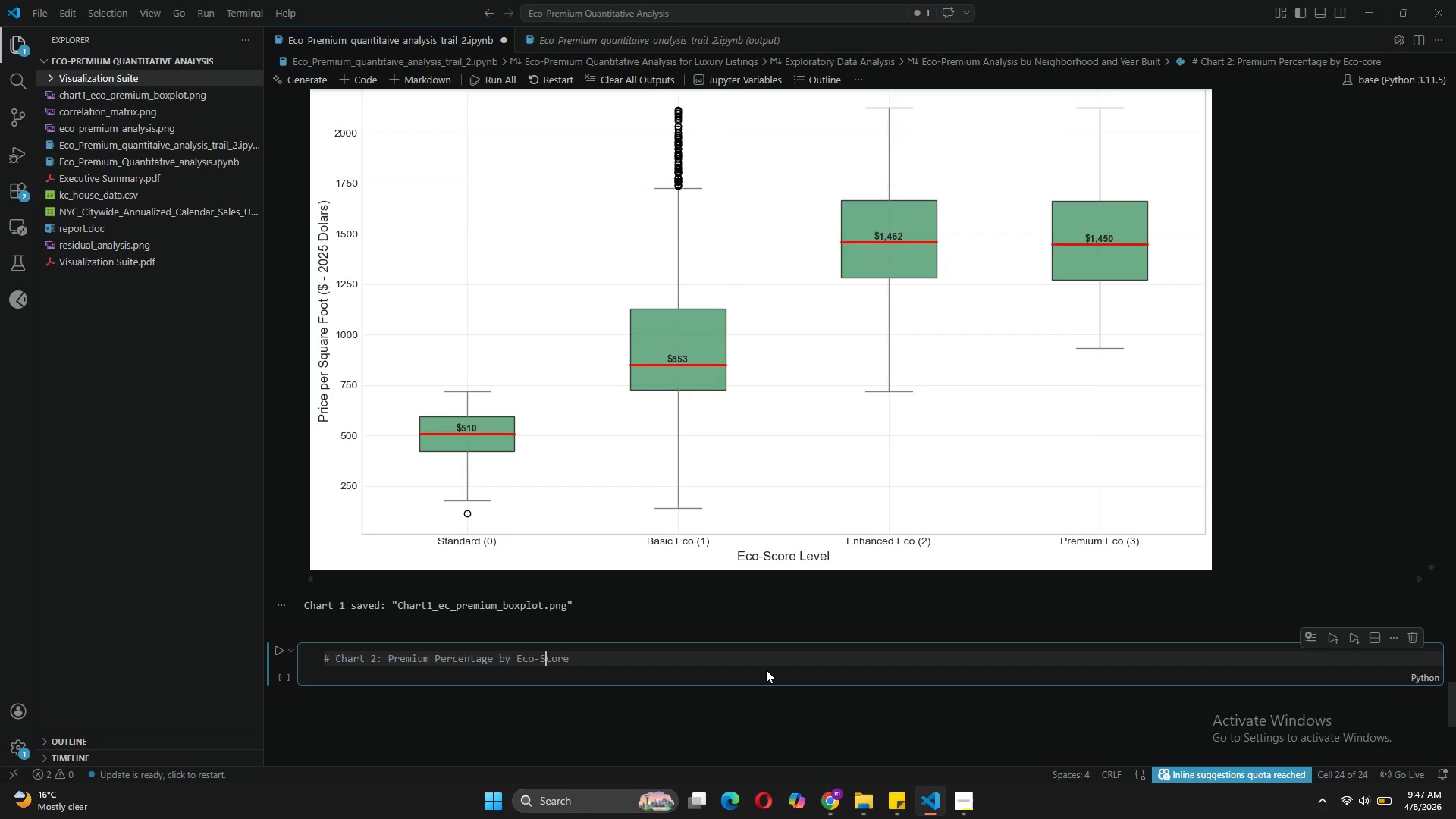 
key(S)
 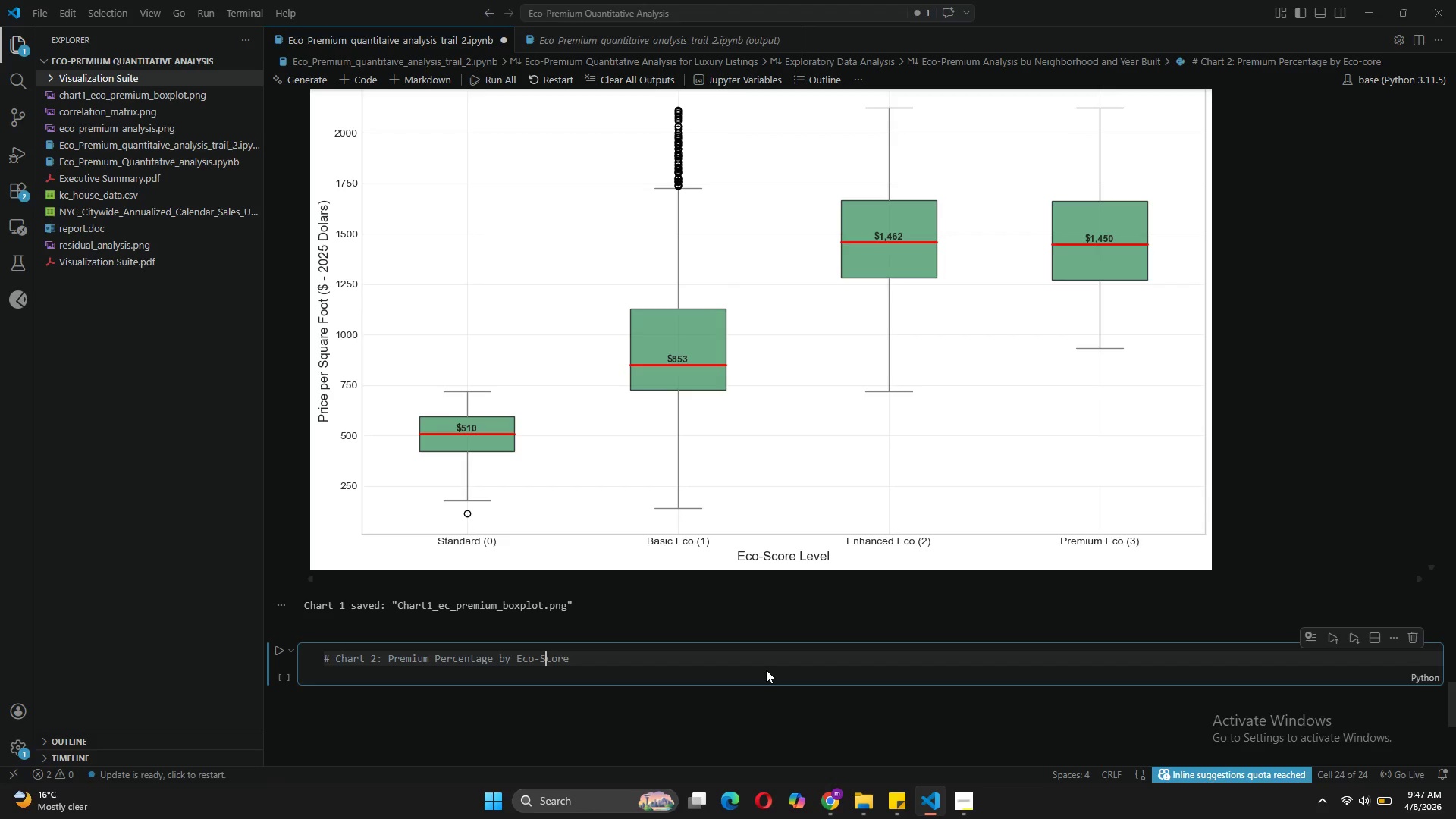 
key(CapsLock)
 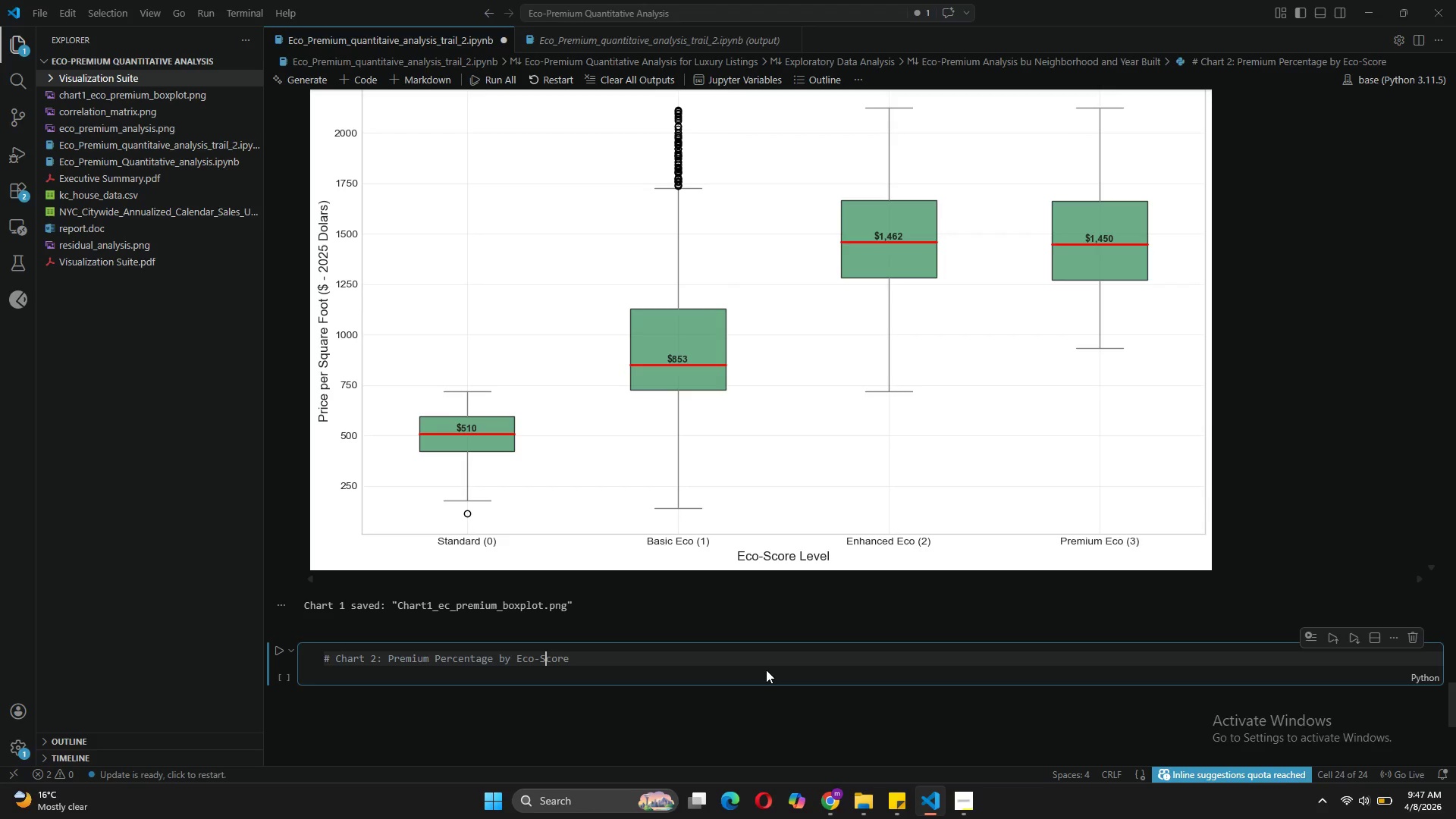 
key(ArrowRight)
 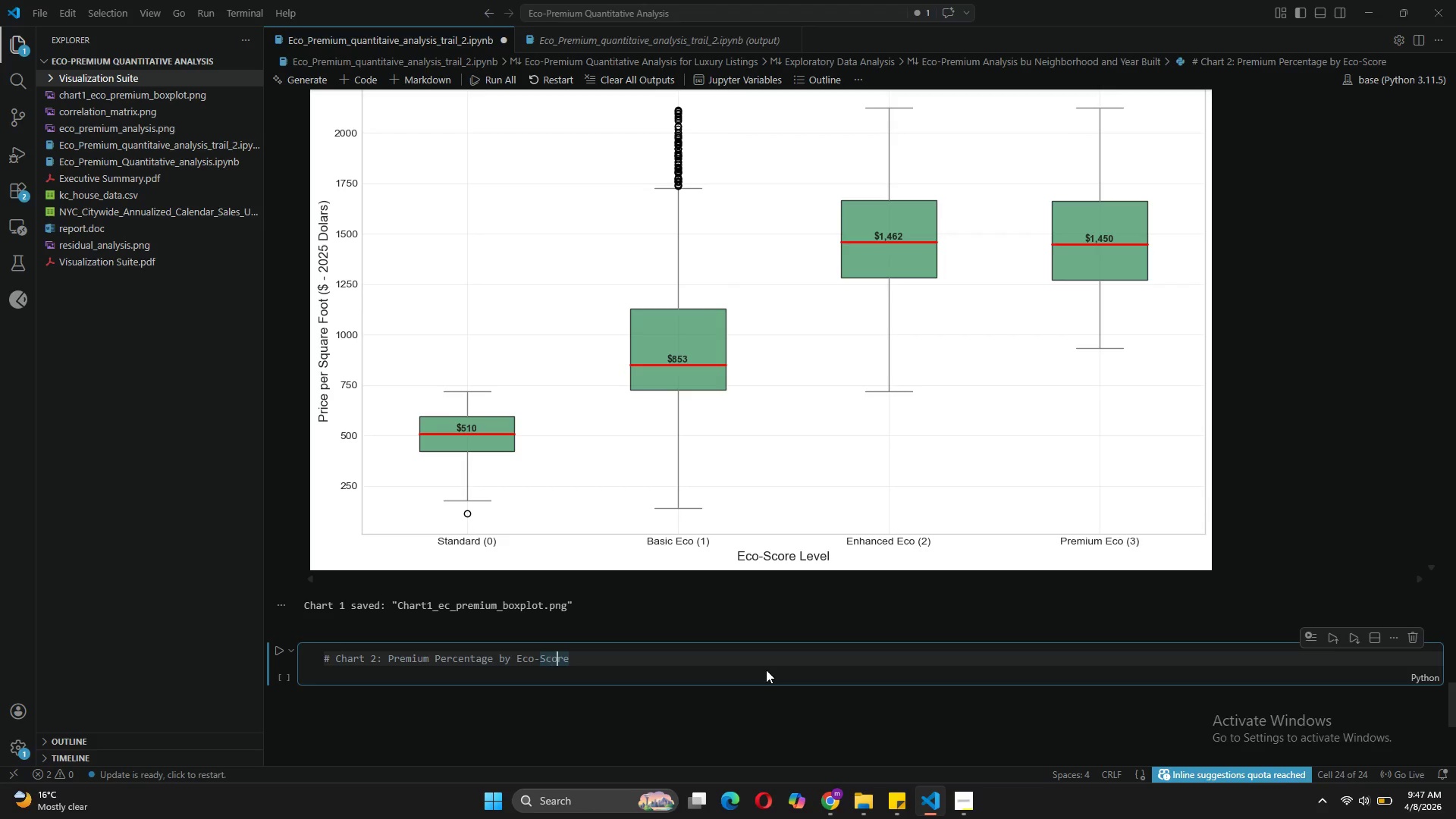 
key(ArrowRight)
 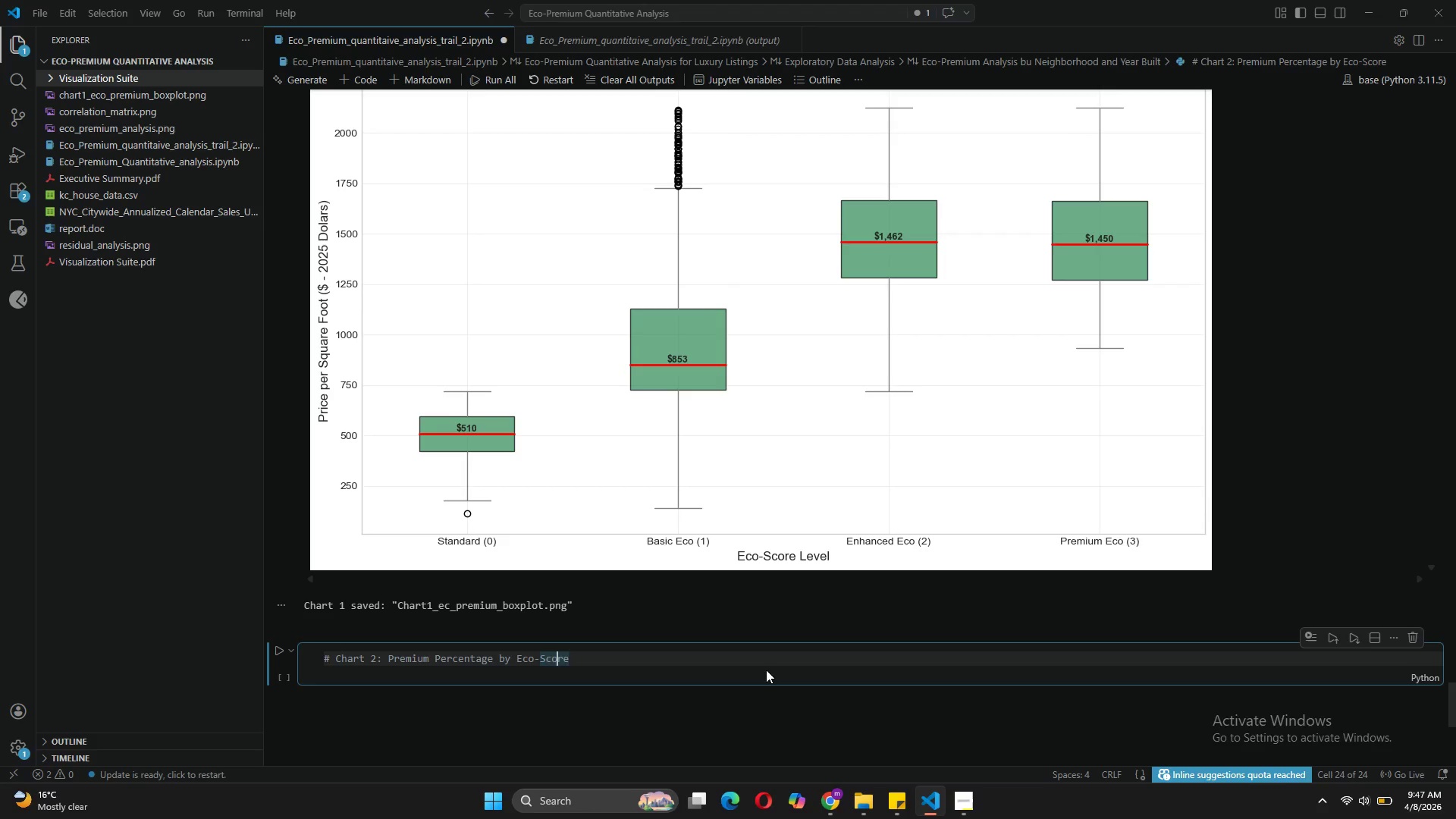 
key(ArrowRight)
 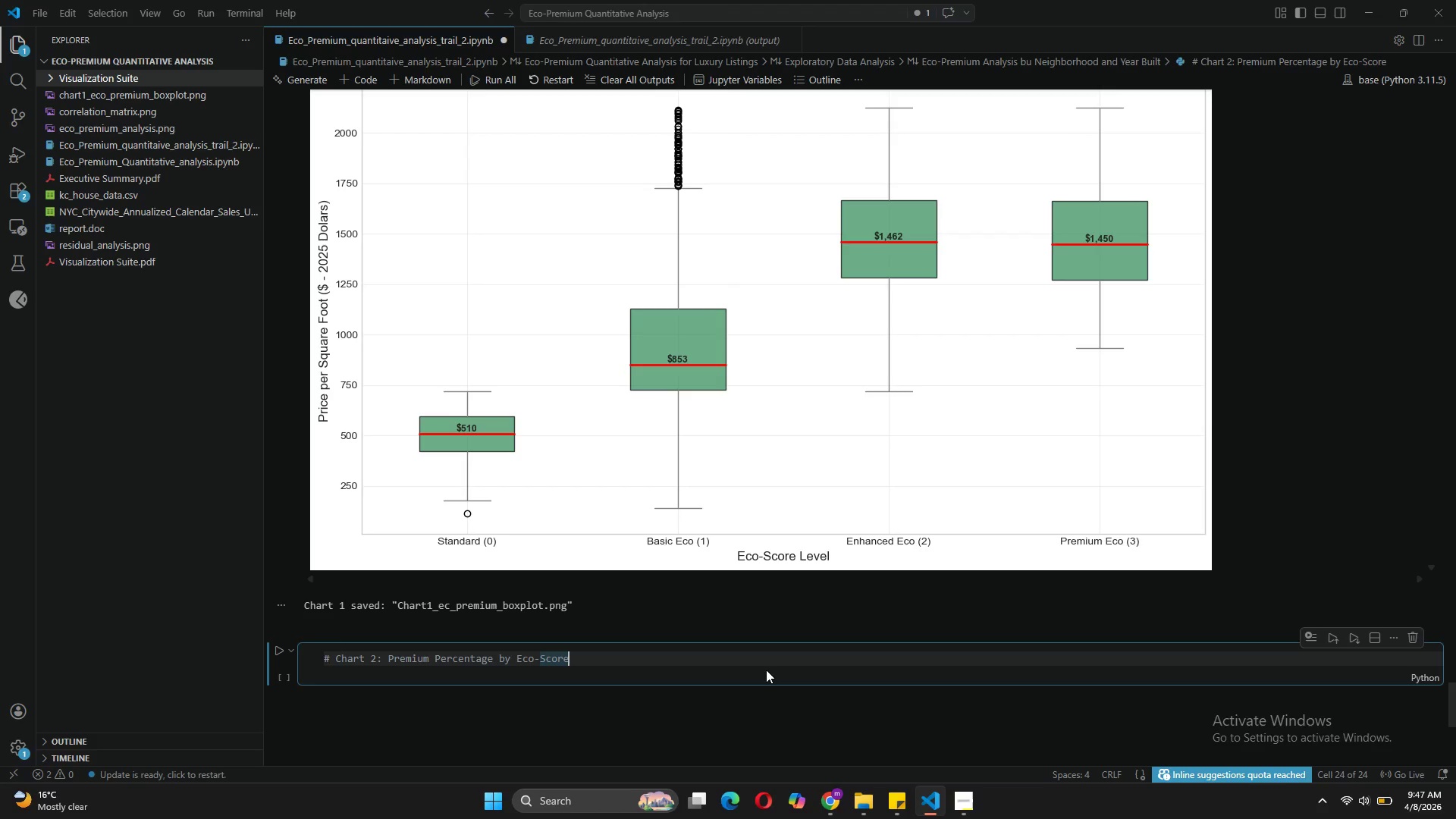 
key(ArrowRight)
 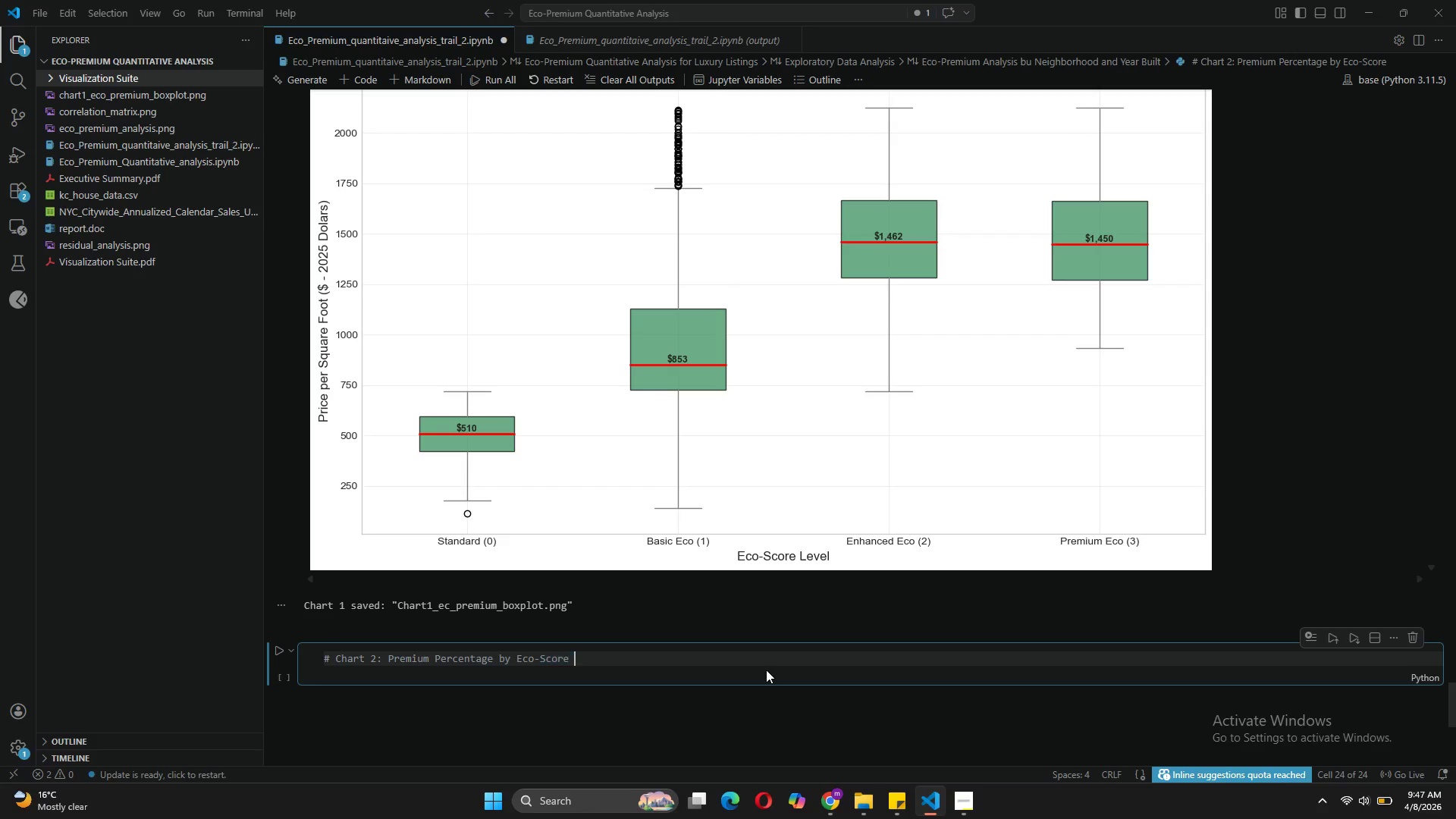 
type( Bar)
key(Backspace)
key(Backspace)
key(Backspace)
type((Bar-chart)
 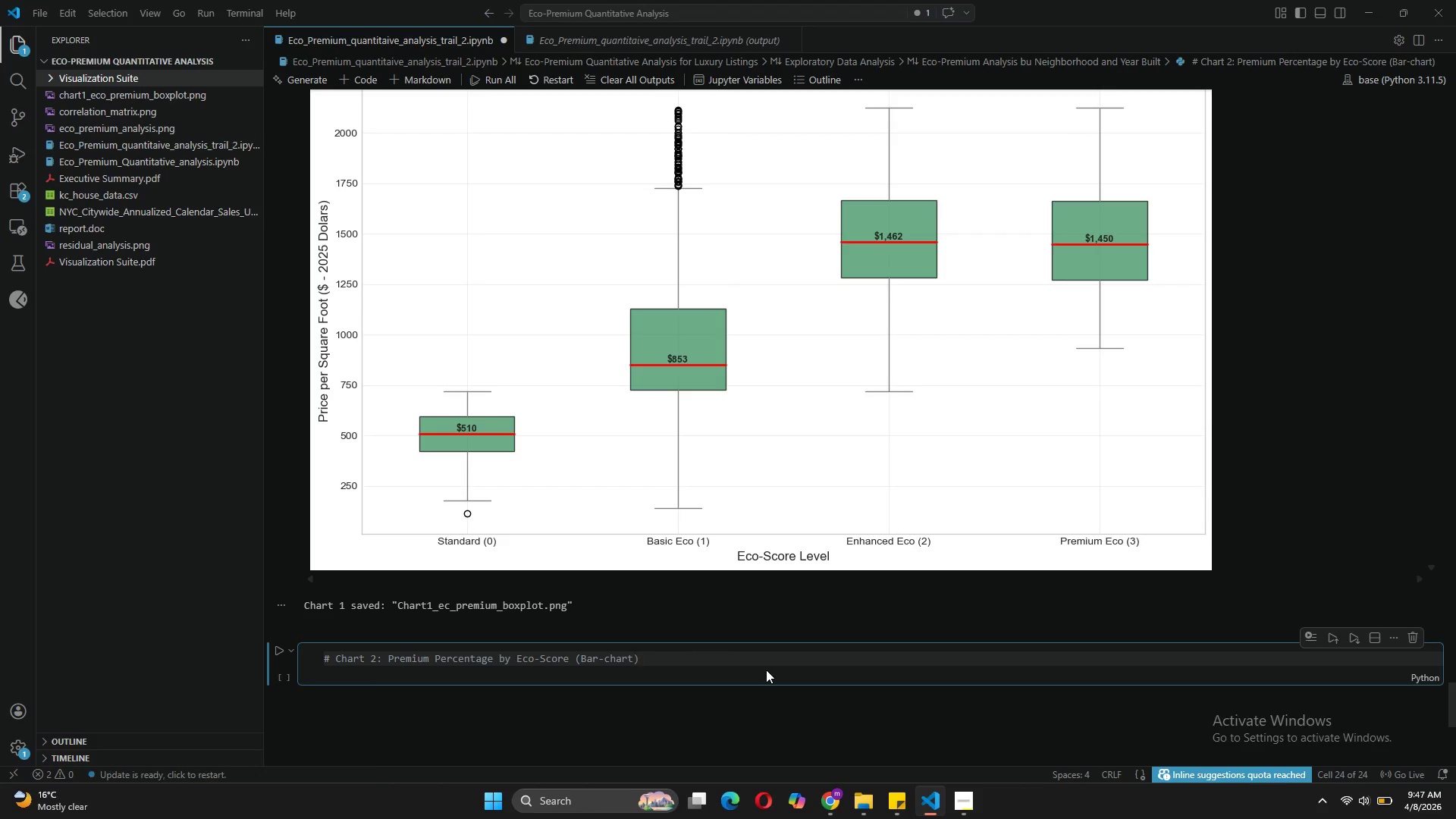 
wait(33.59)
 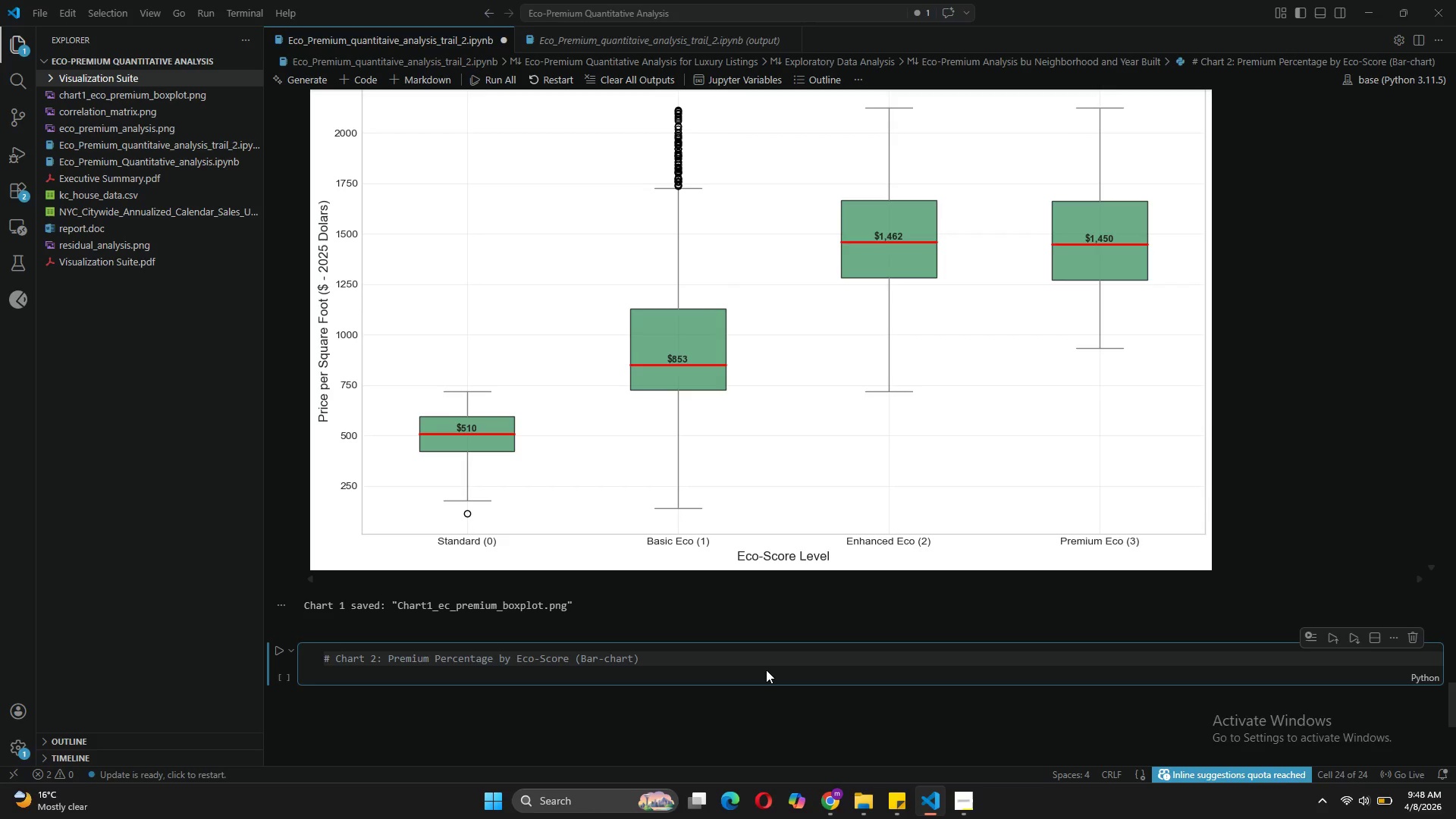 
left_click([673, 657])
 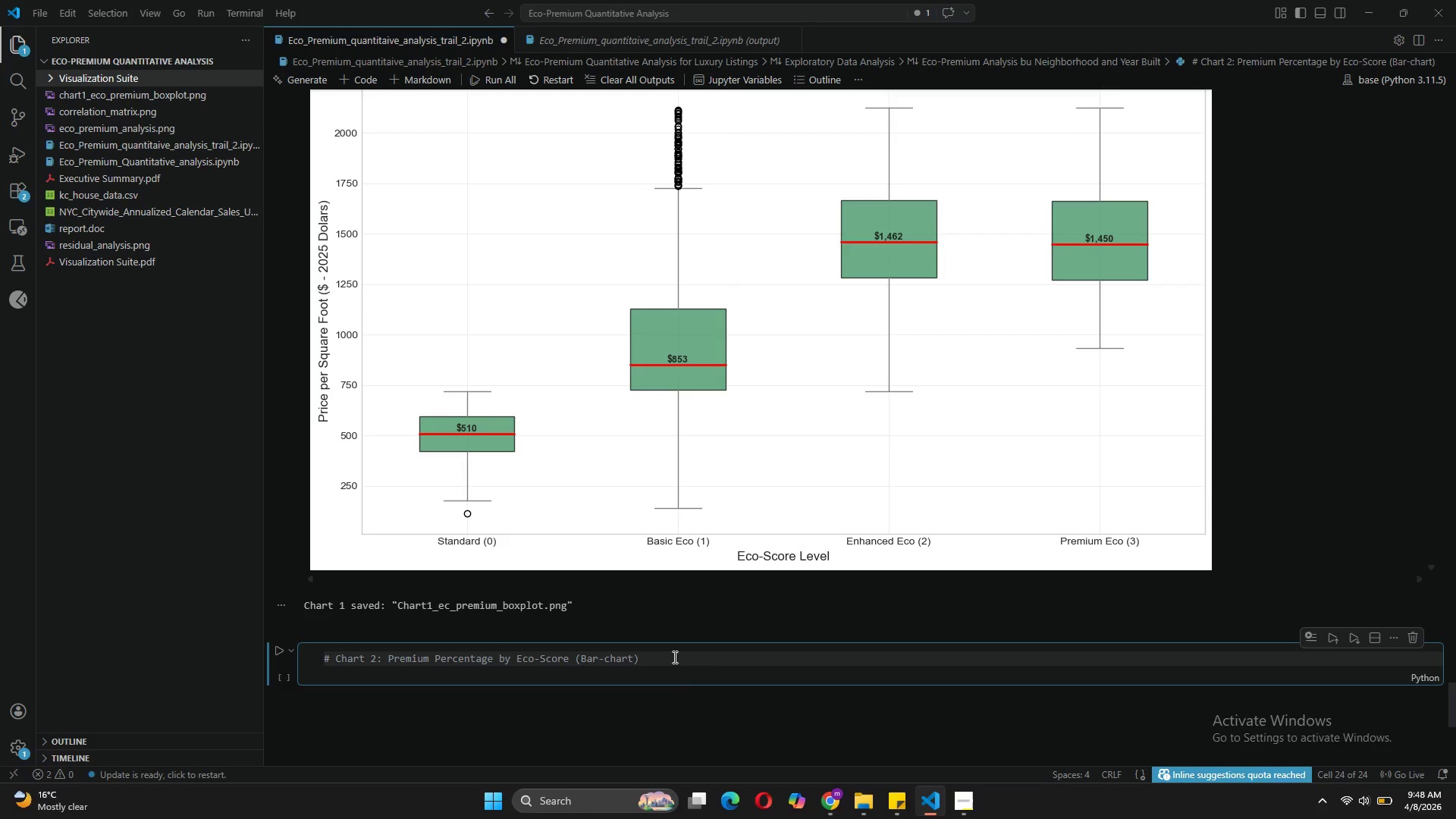 
key(Enter)
 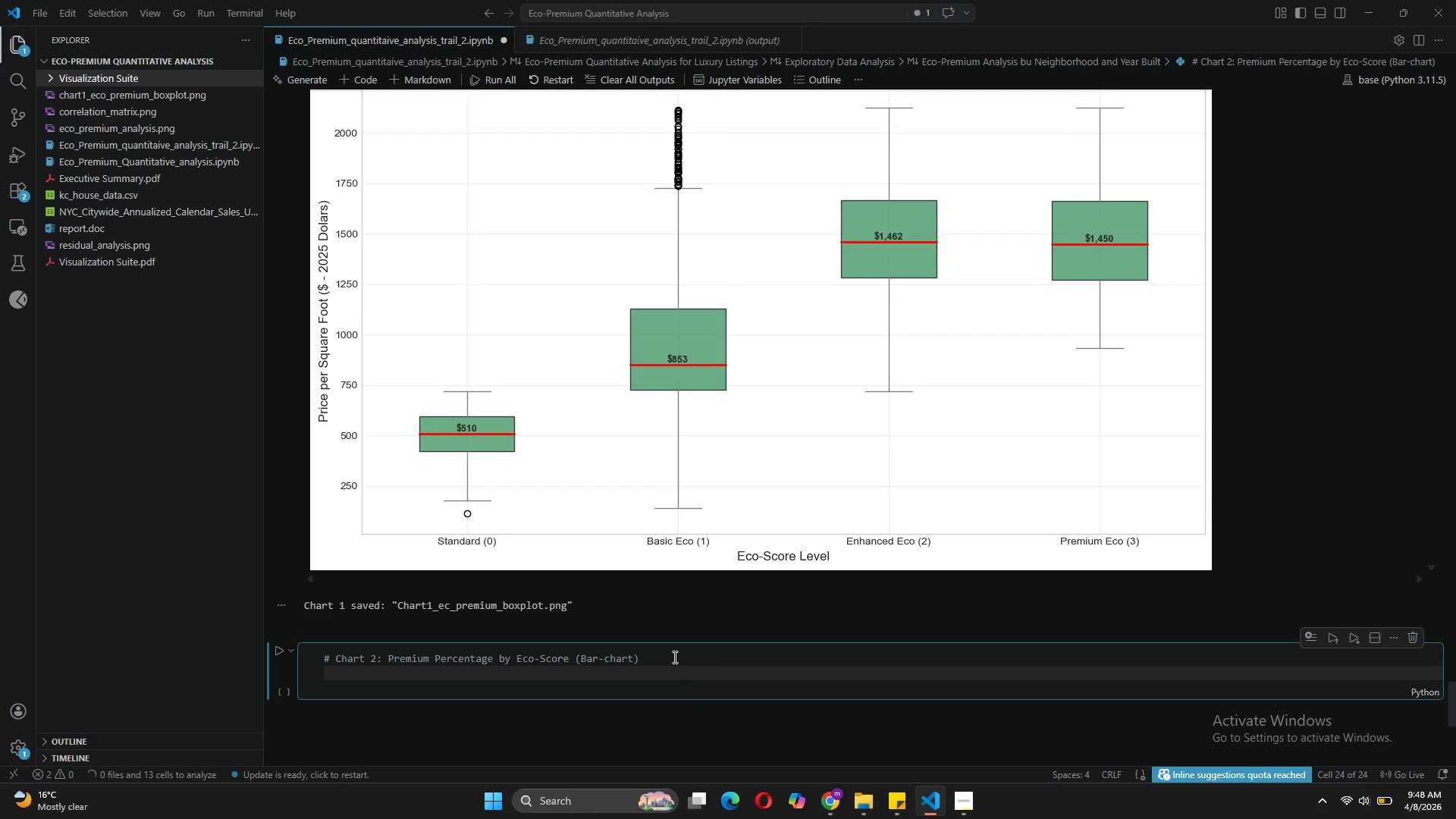 
key(Enter)
 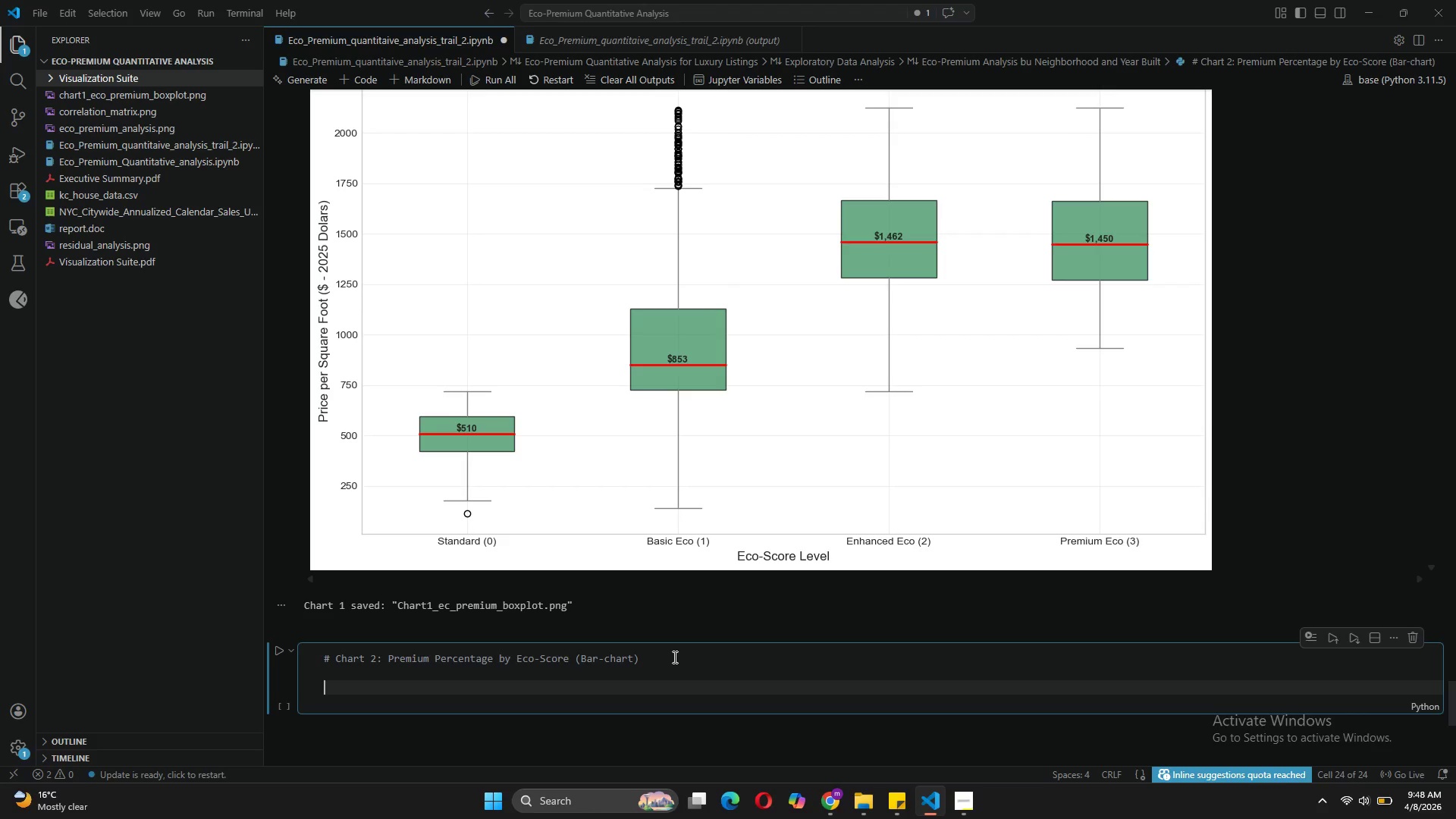 
wait(10.19)
 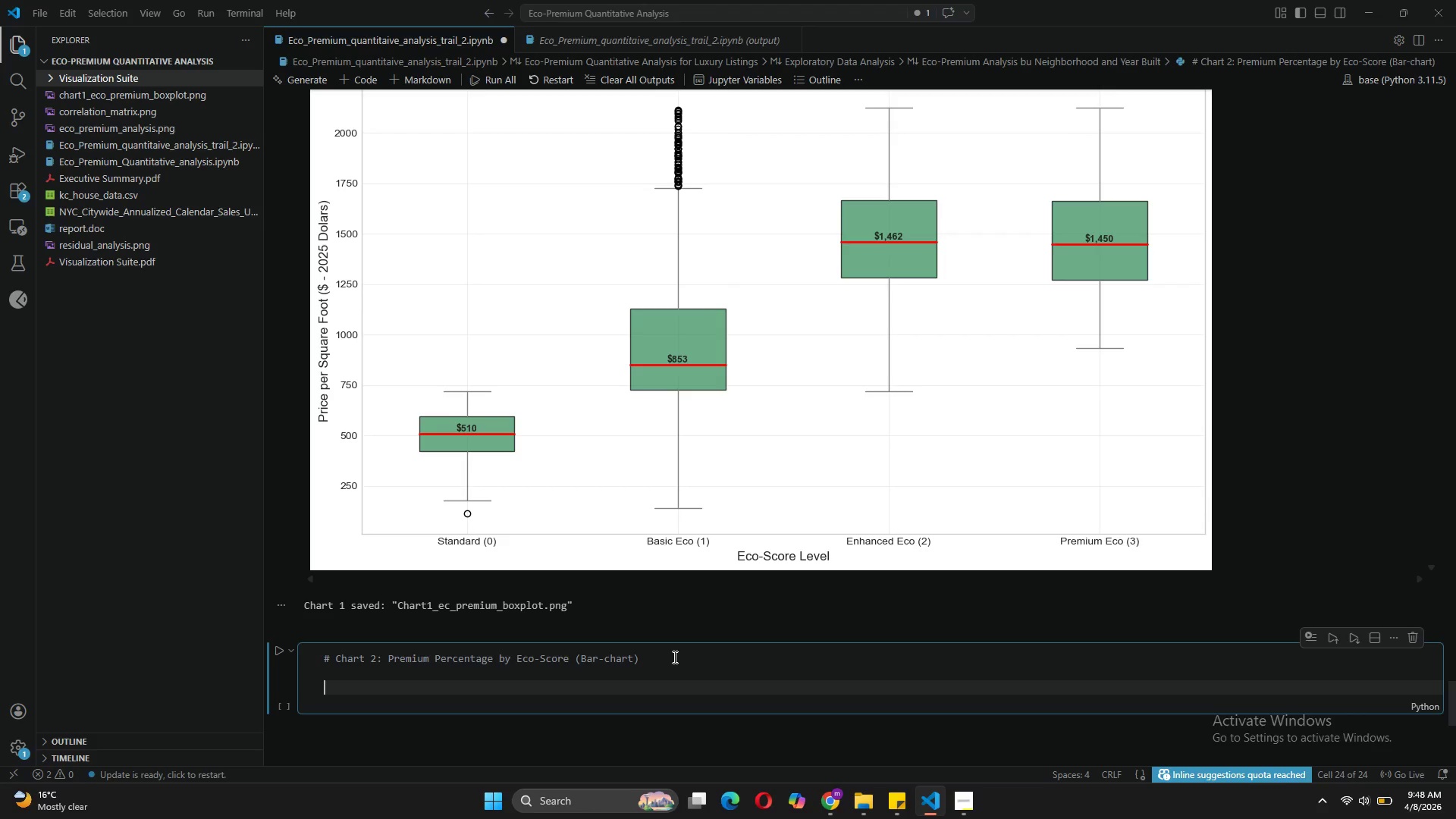 
type(#Calculate )
 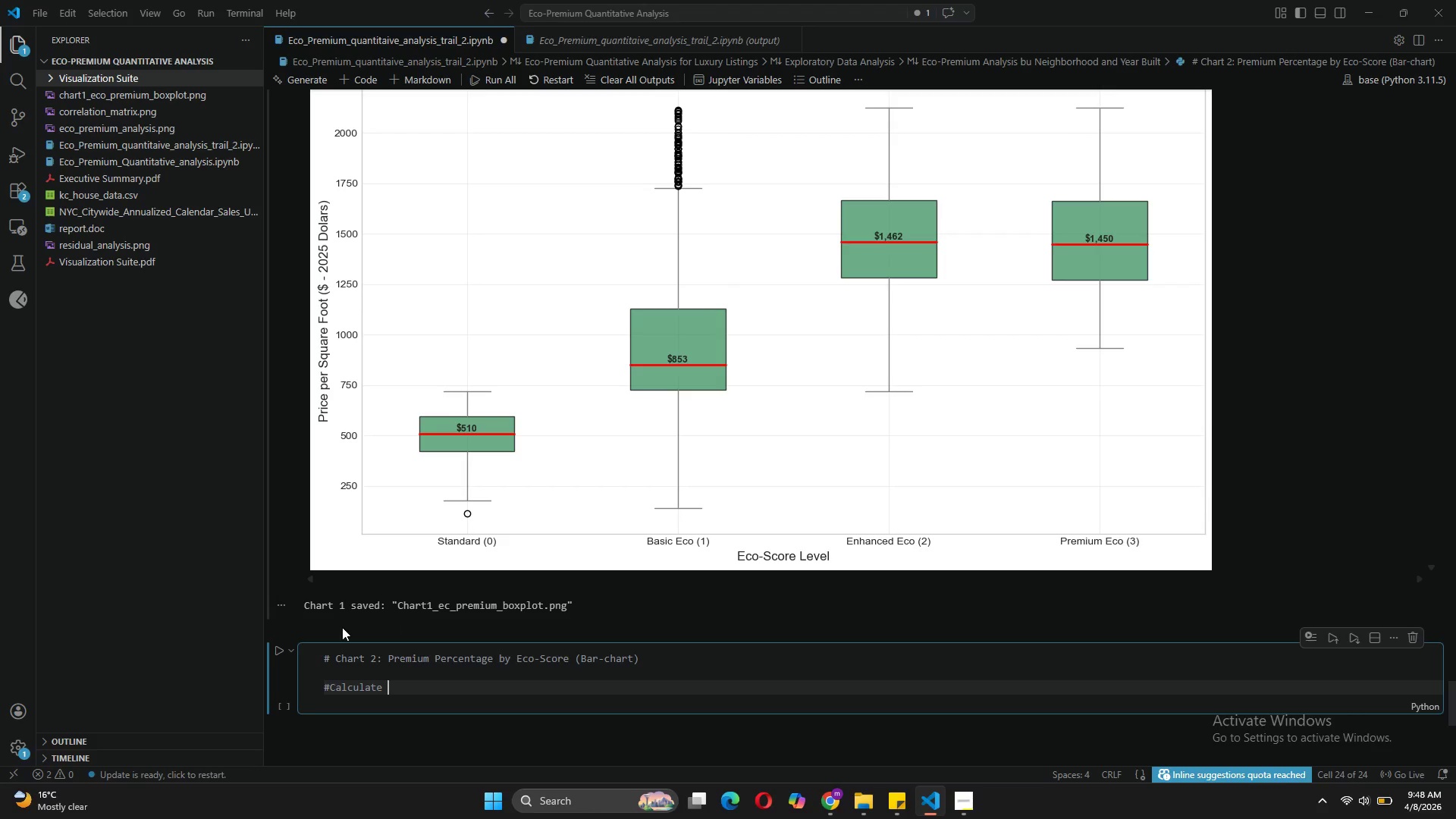 
left_click([332, 683])
 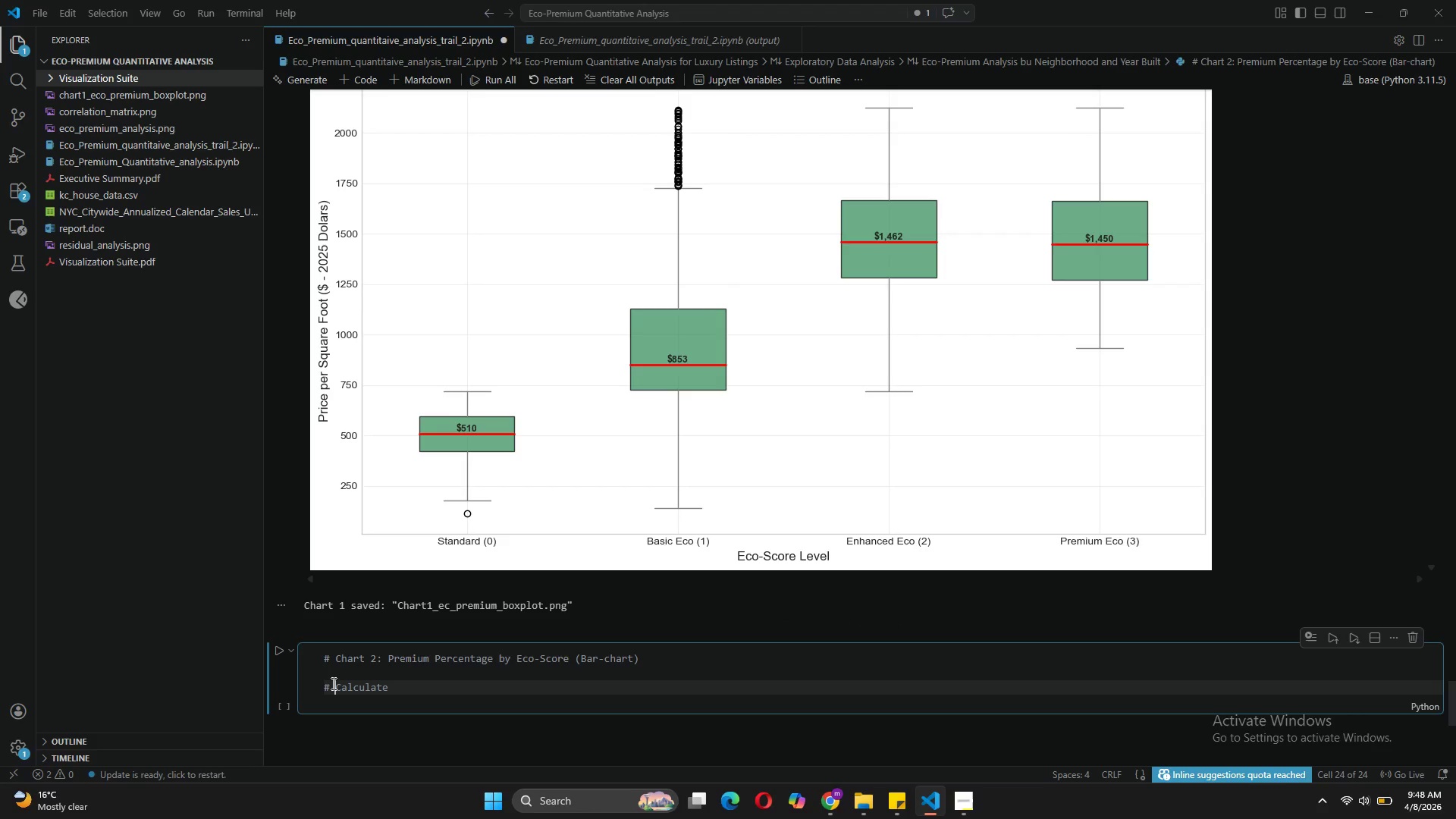 
key(Space)
 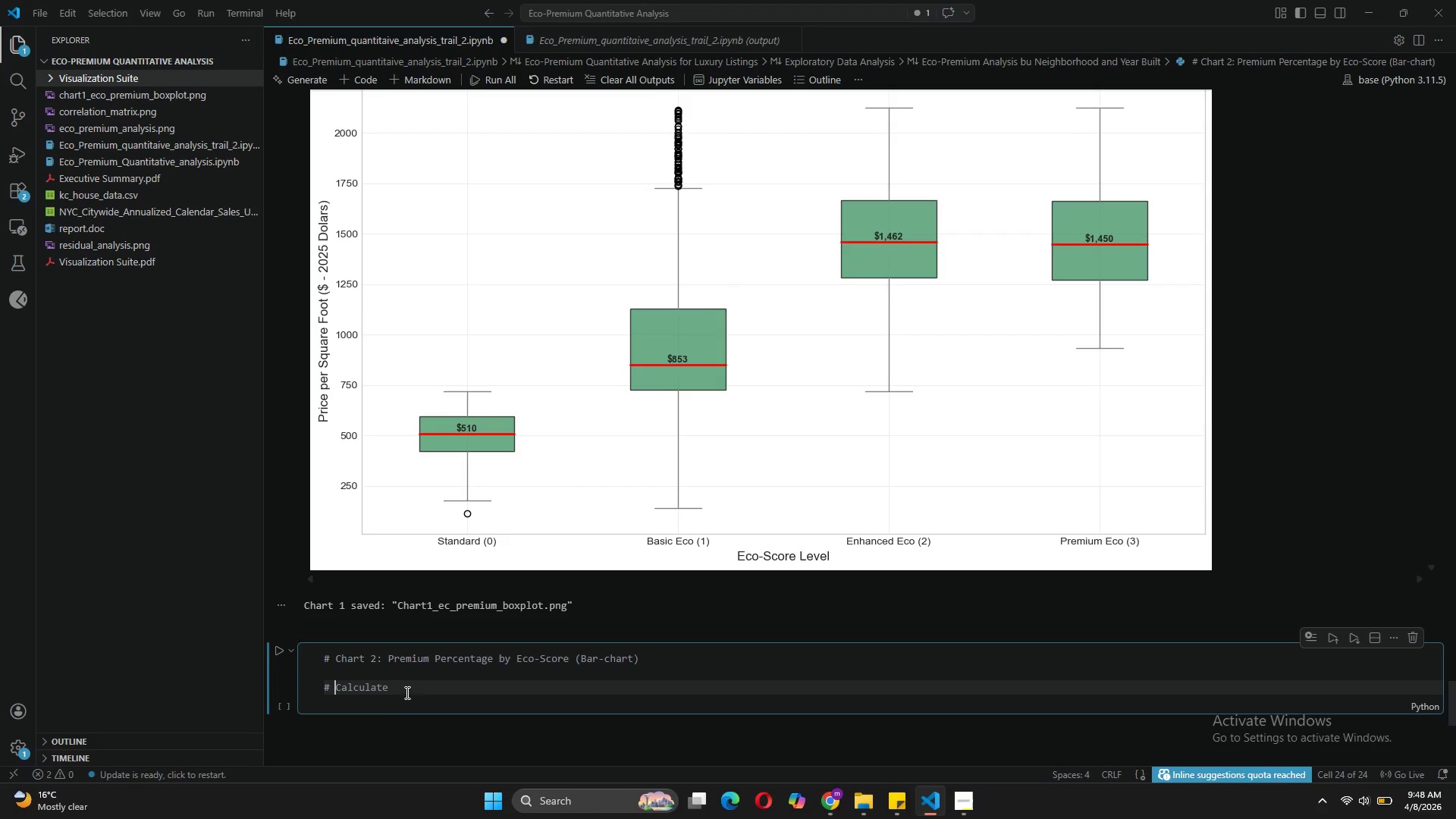 
left_click([398, 688])
 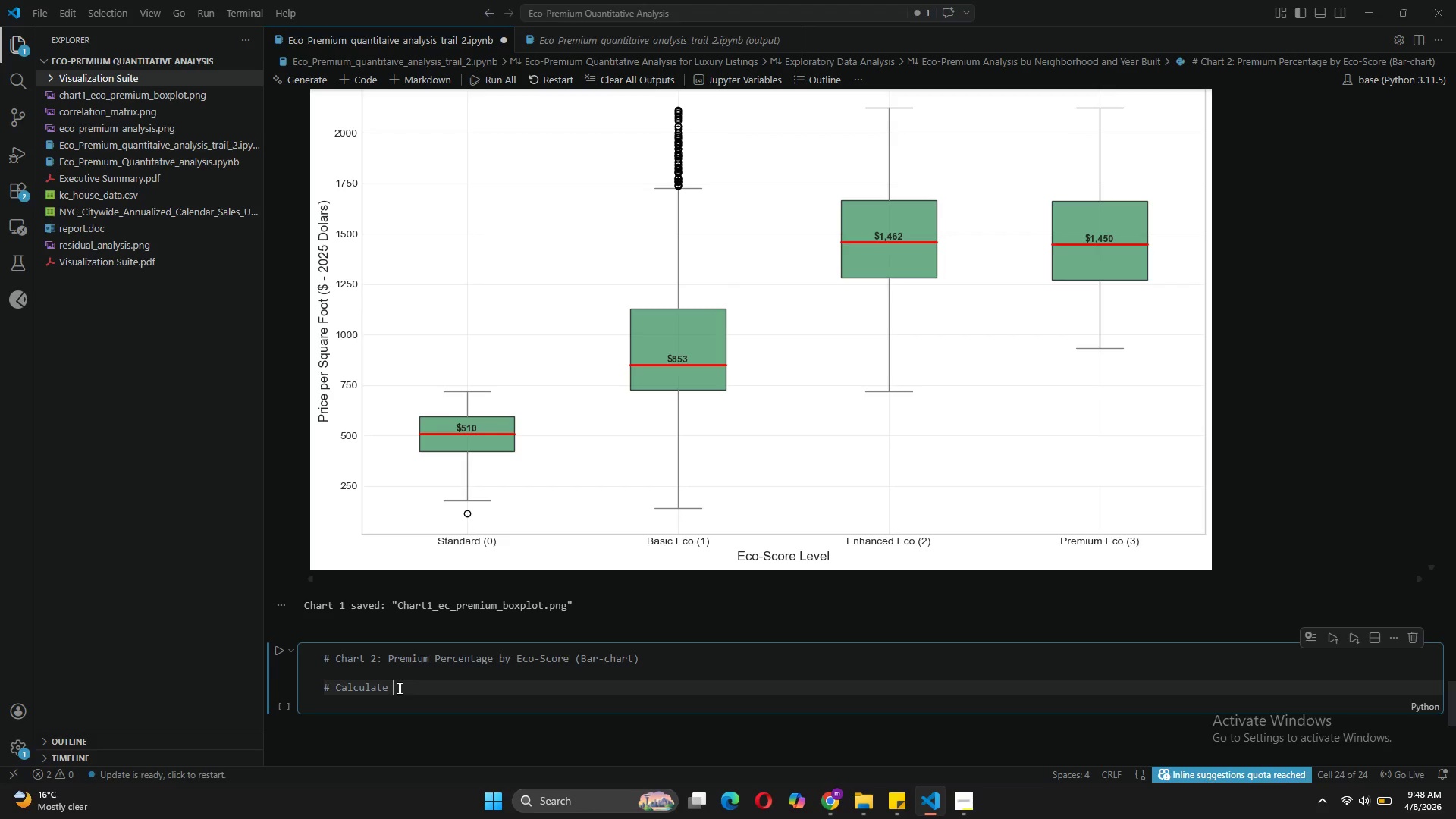 
type(median price per sqft by eco-score)
 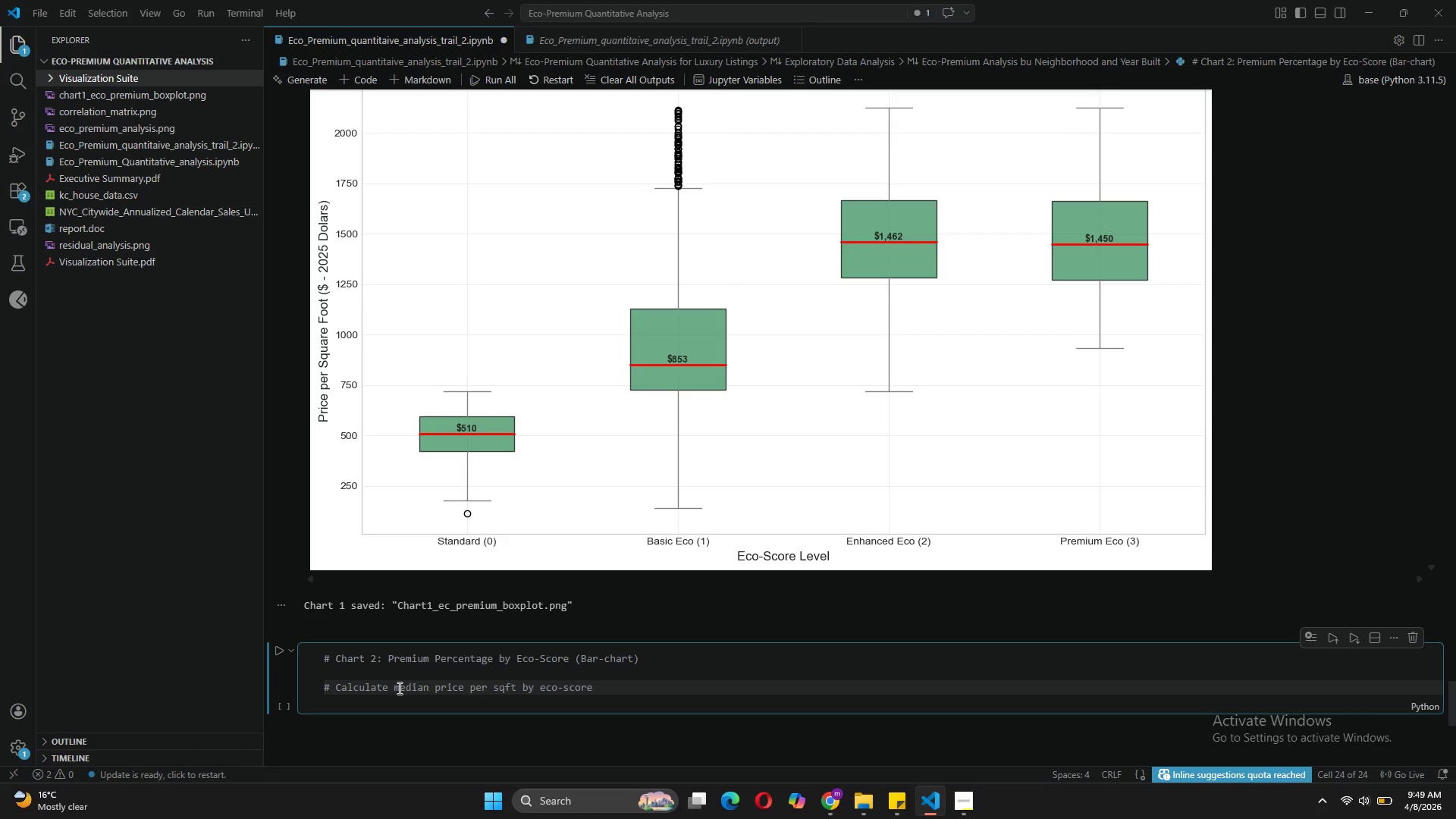 
key(Enter)
 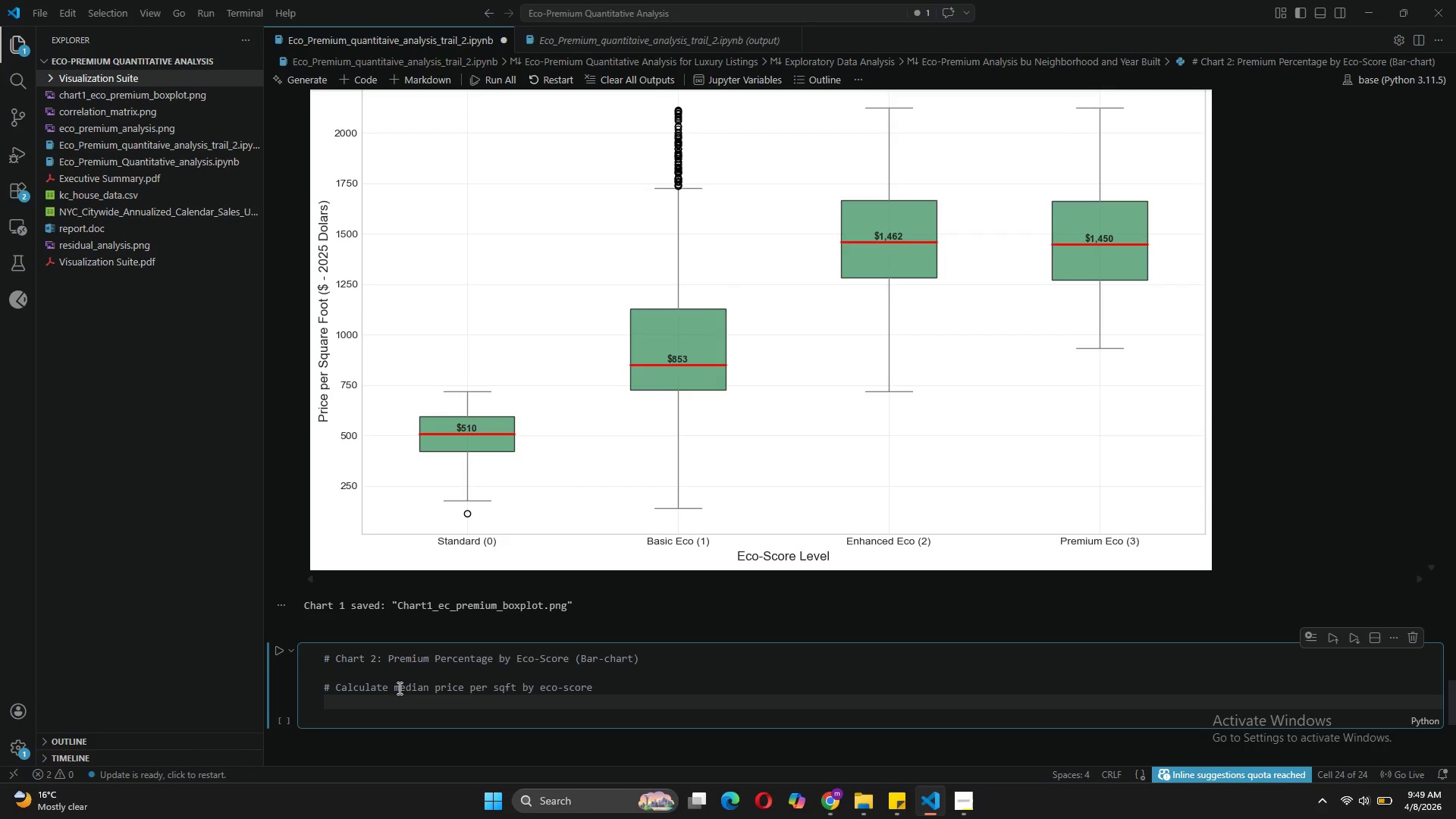 
type(eco-)
key(Backspace)
type(_median_)
 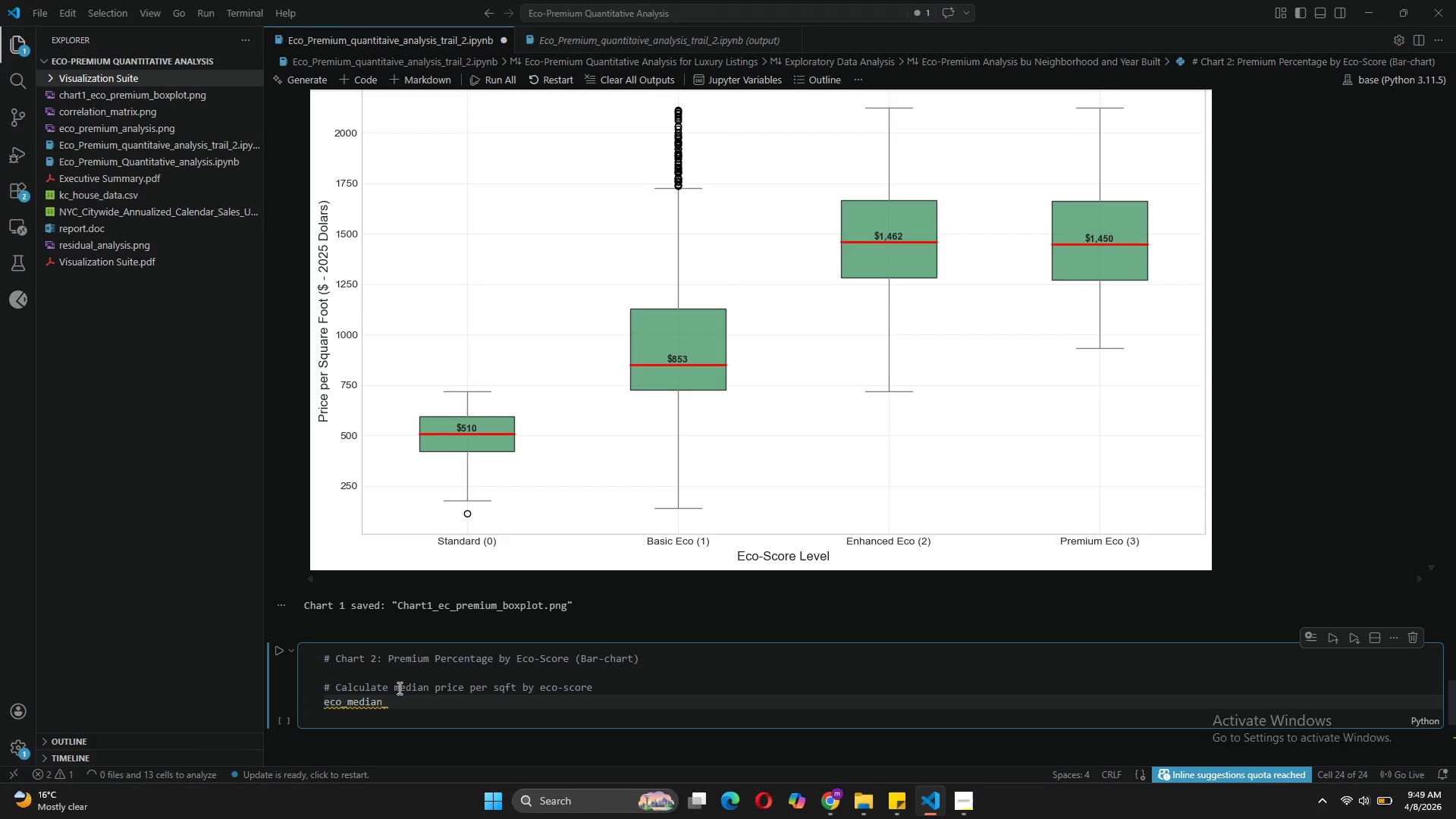 
type(pps = luxur)
key(Tab)
type(.grop)
key(Backspace)
type(up)
 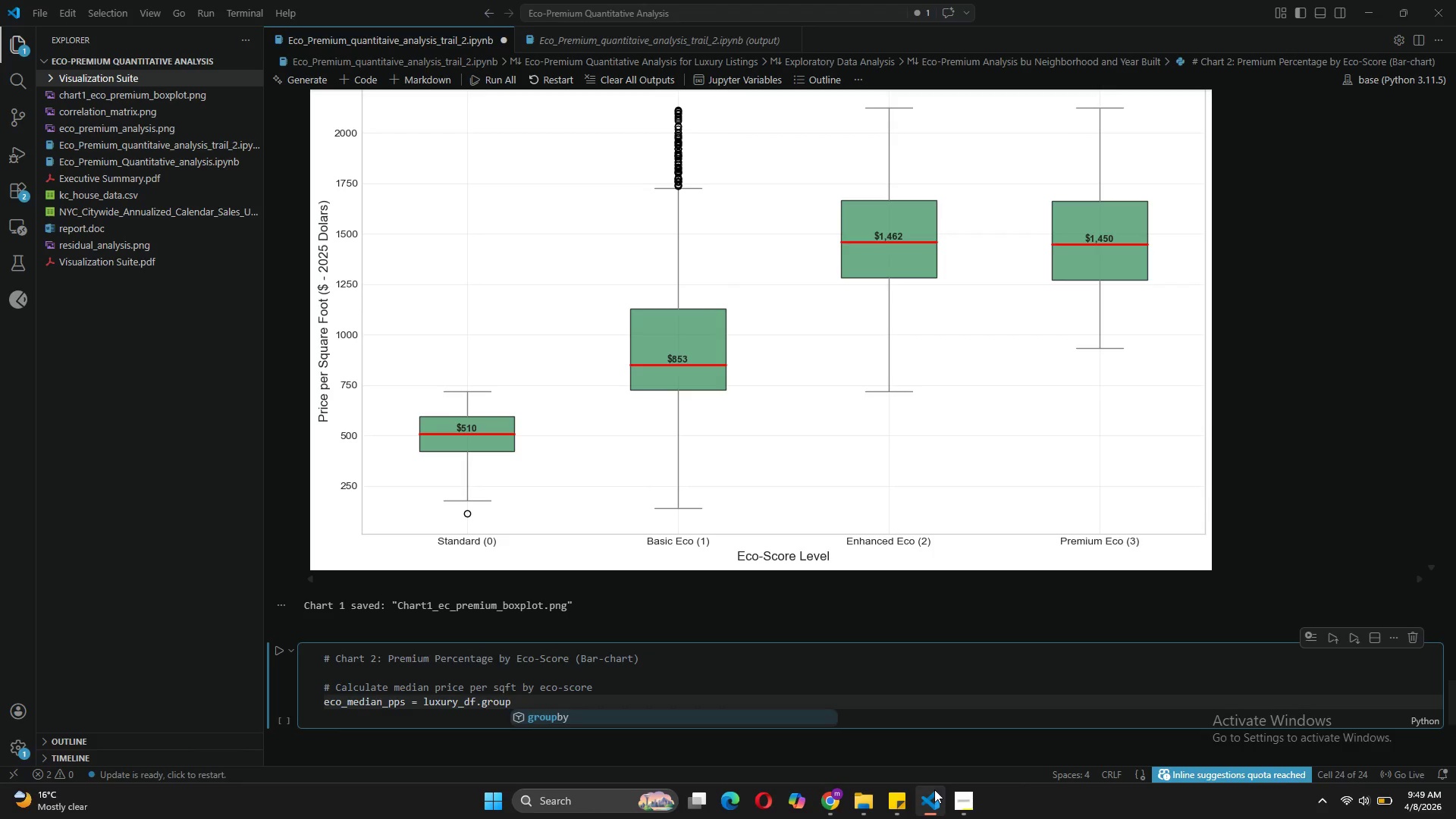 
left_click([972, 811])
 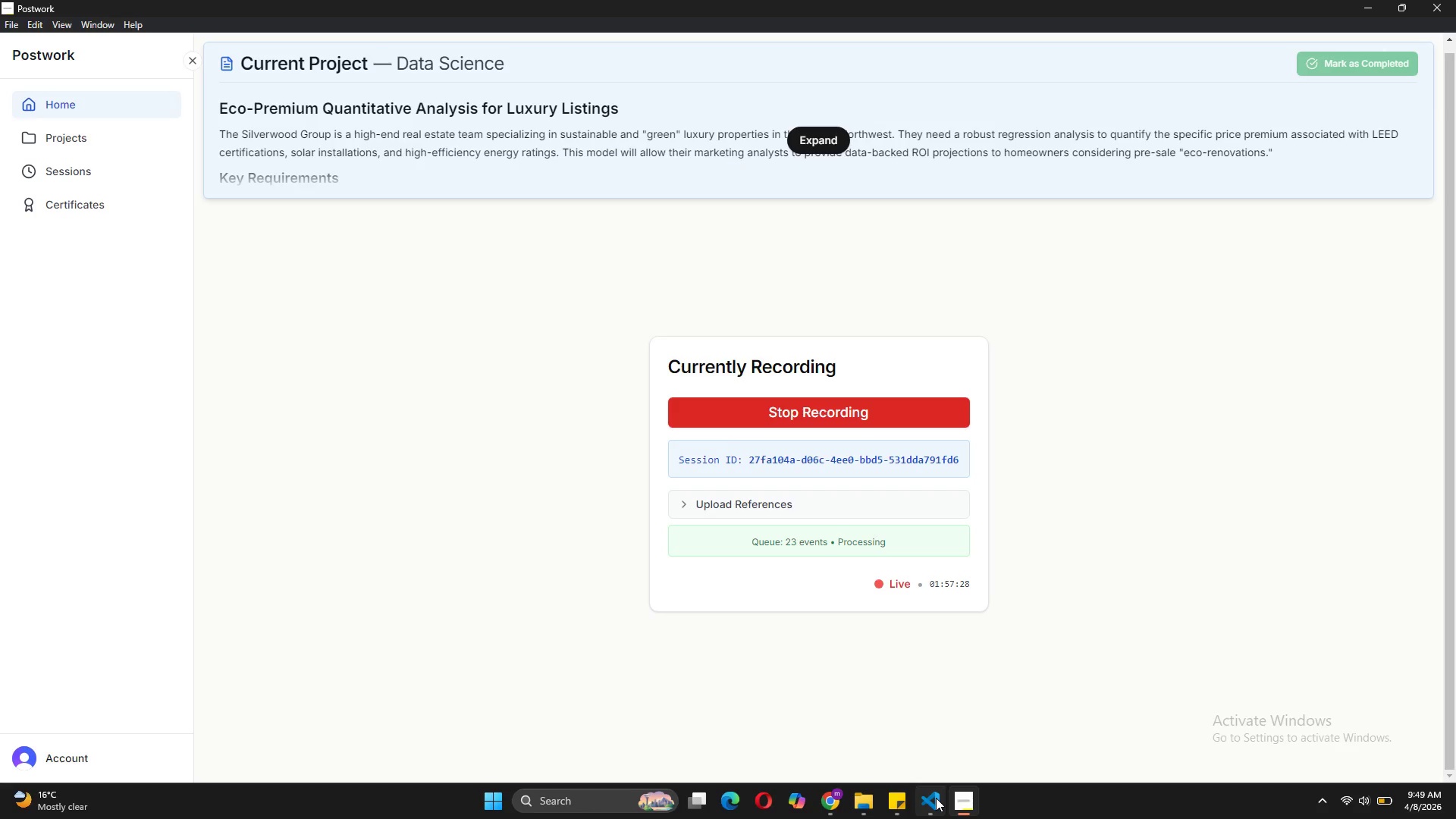 
wait(5.25)
 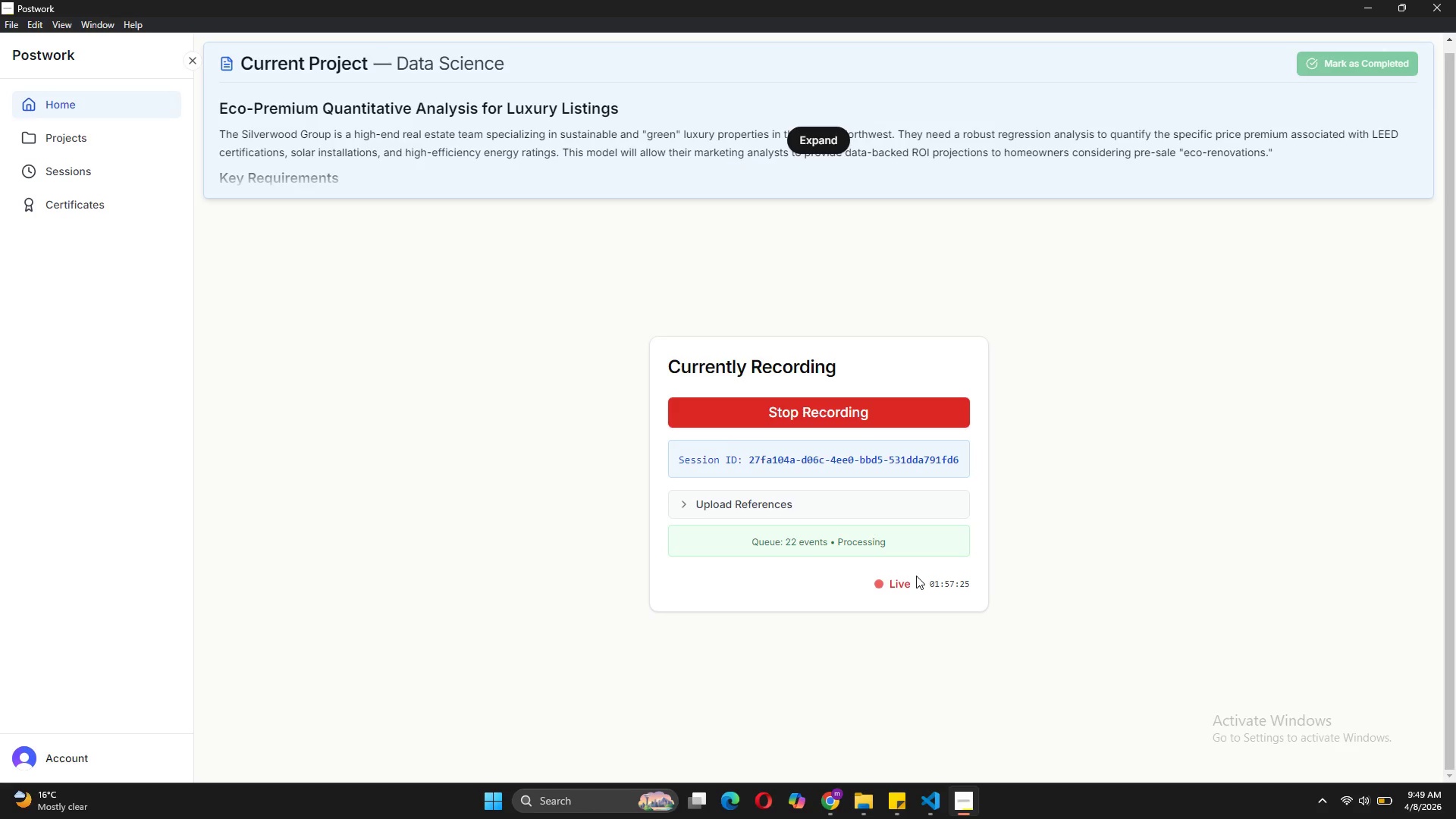 
left_click([947, 741])
 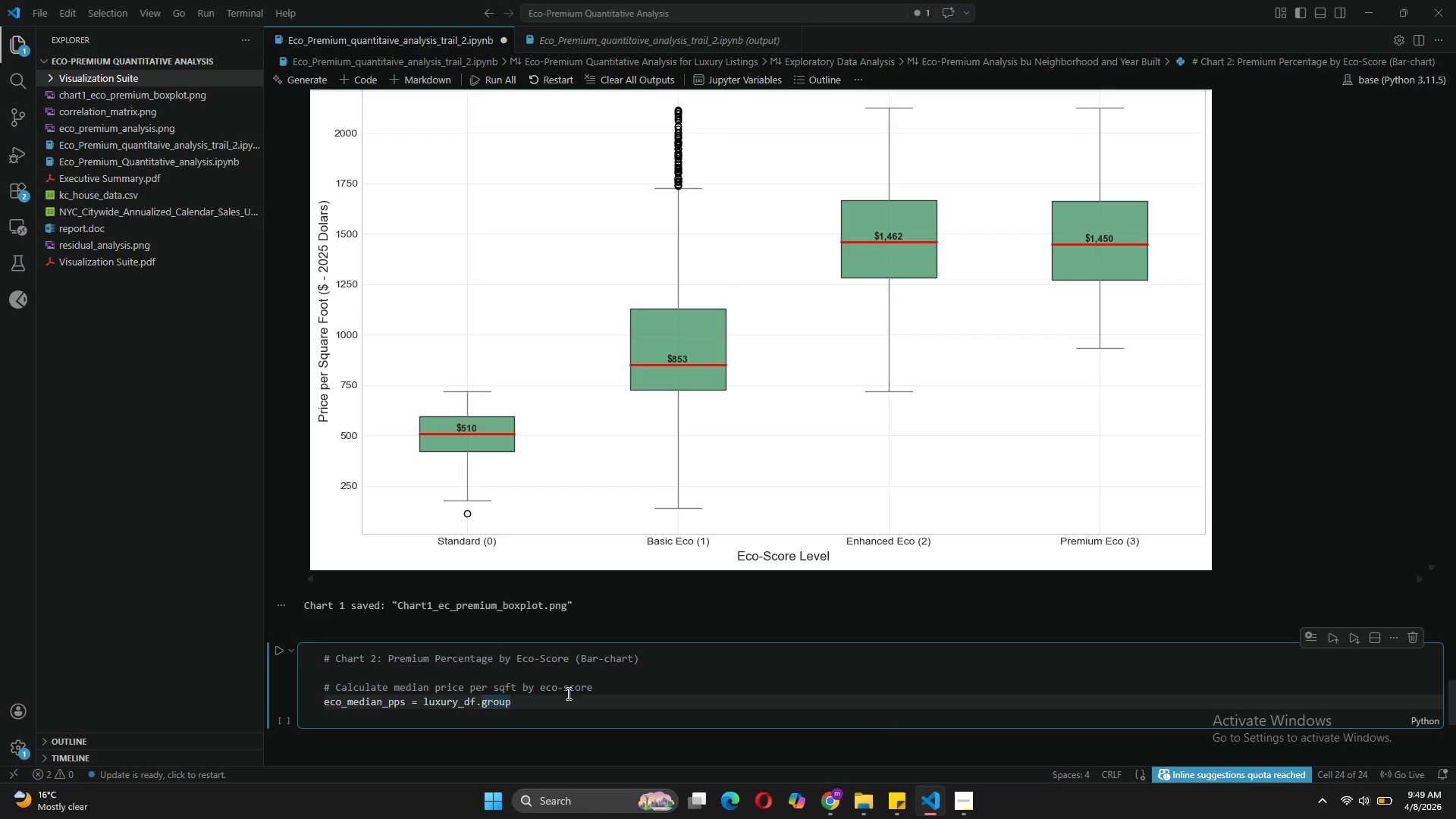 
wait(5.17)
 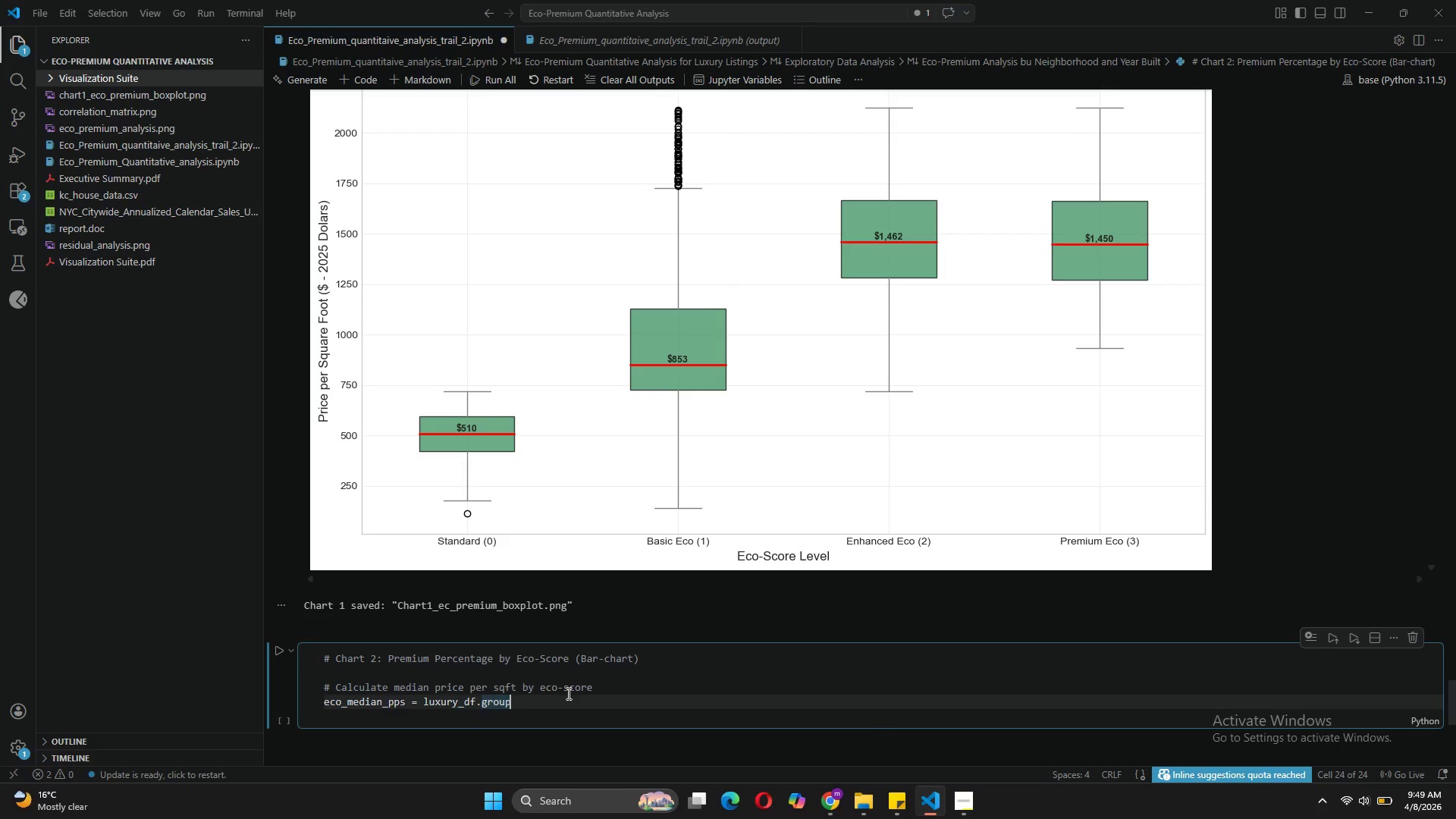 
type(by)
 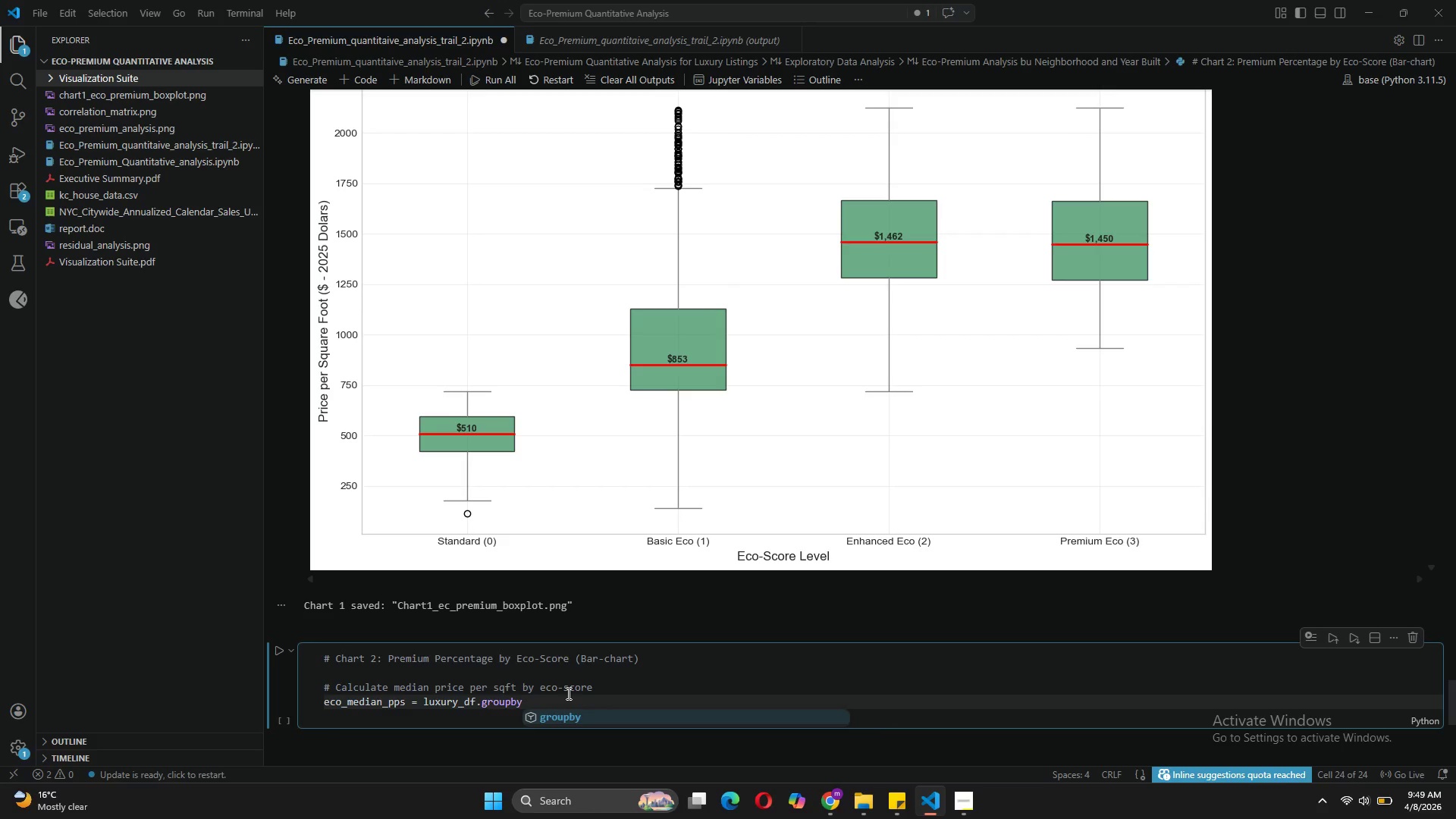 
type(('eco_score)
 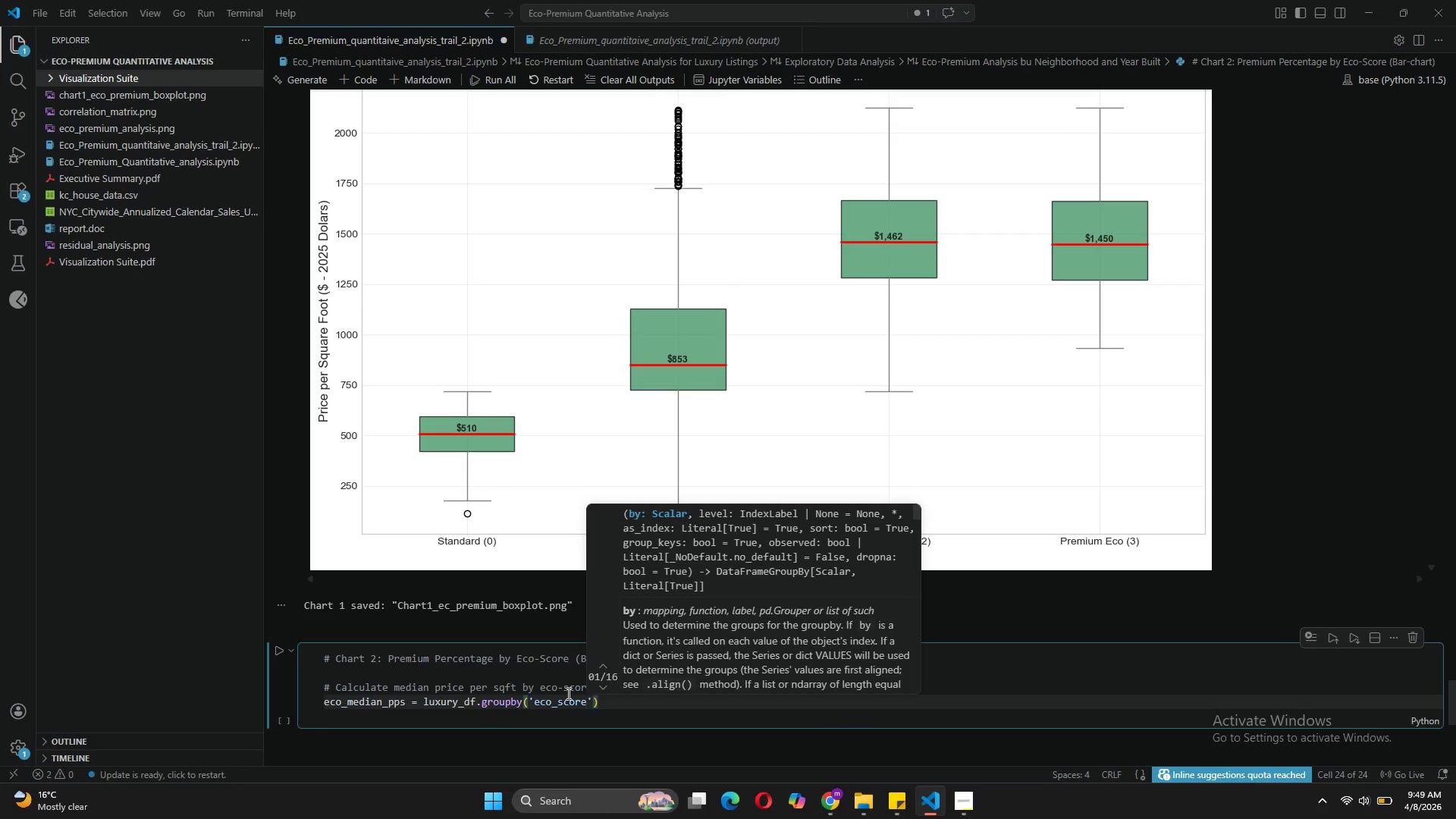 
key(ArrowRight)
 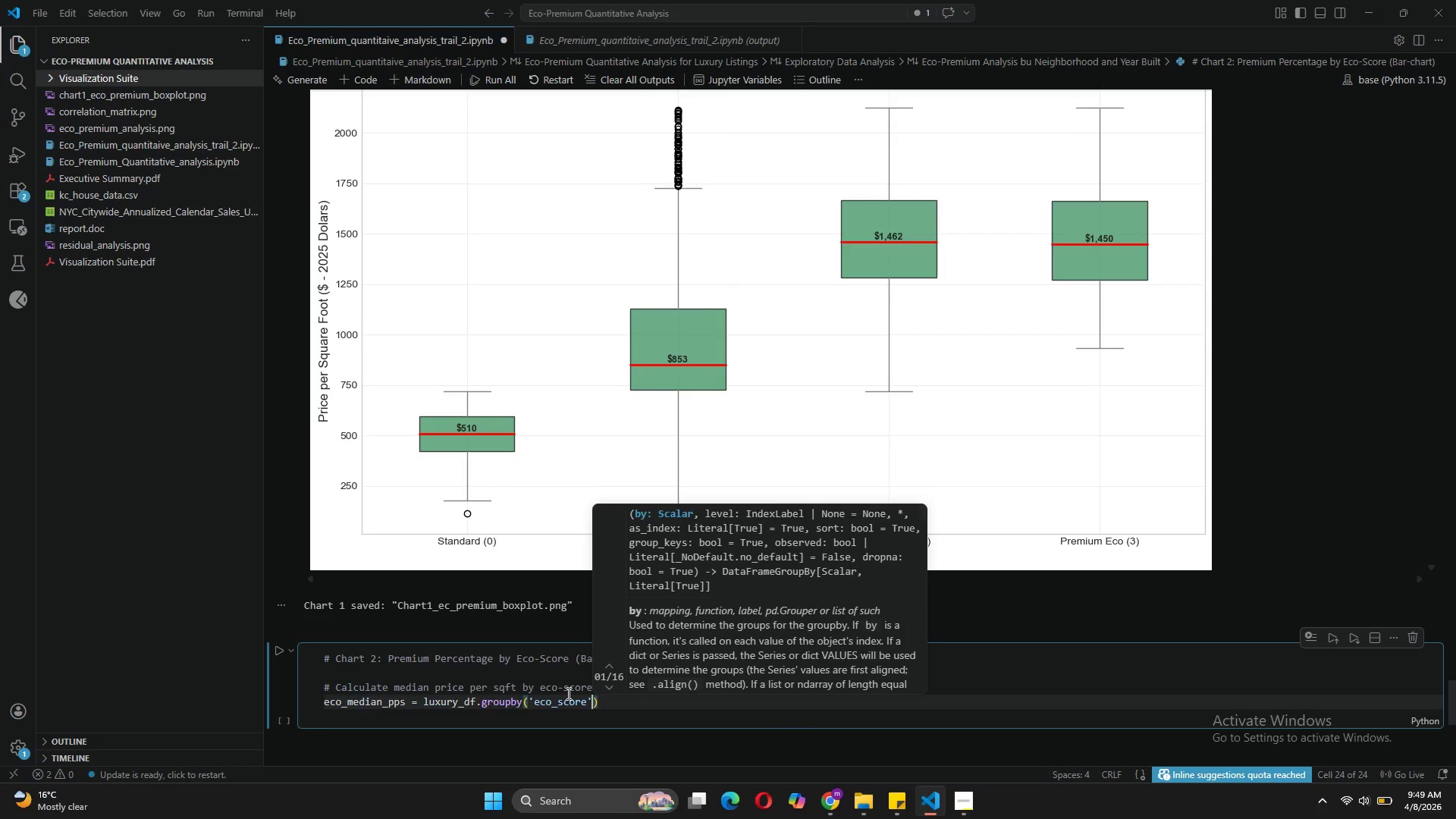 
key(ArrowRight)
 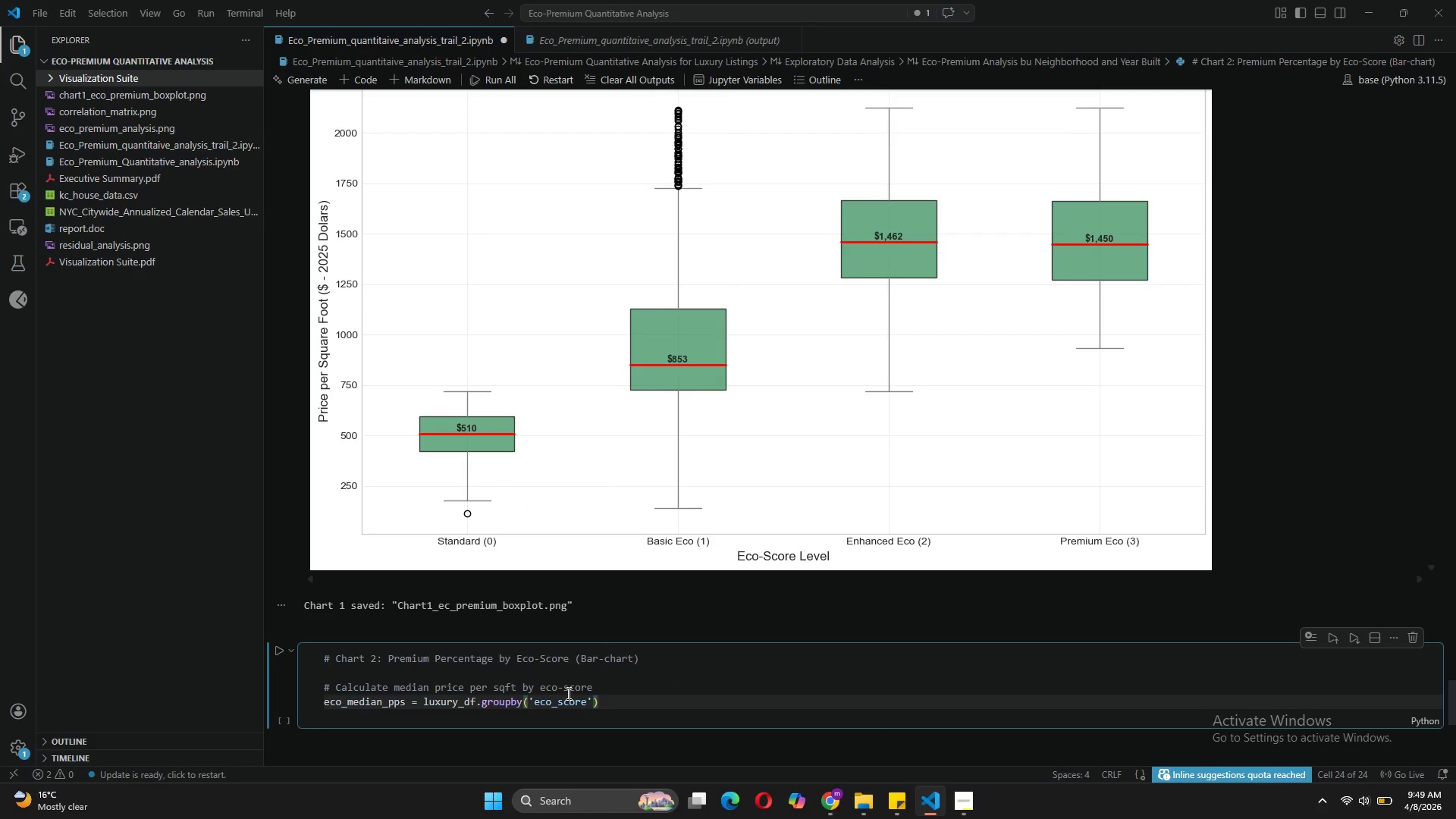 
type(['pro)
key(Backspace)
type(ice_per_sqft)
 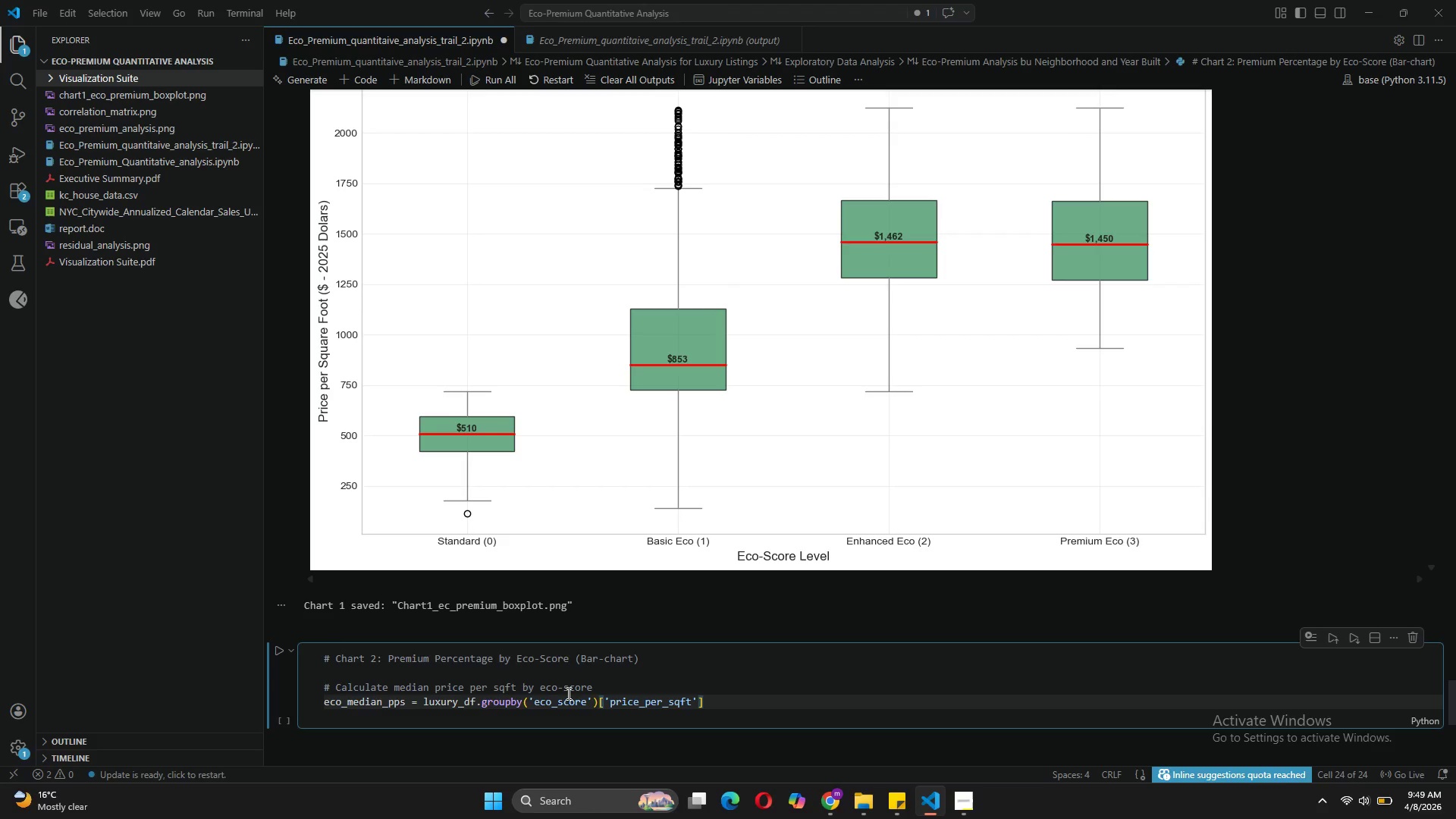 
key(ArrowRight)
 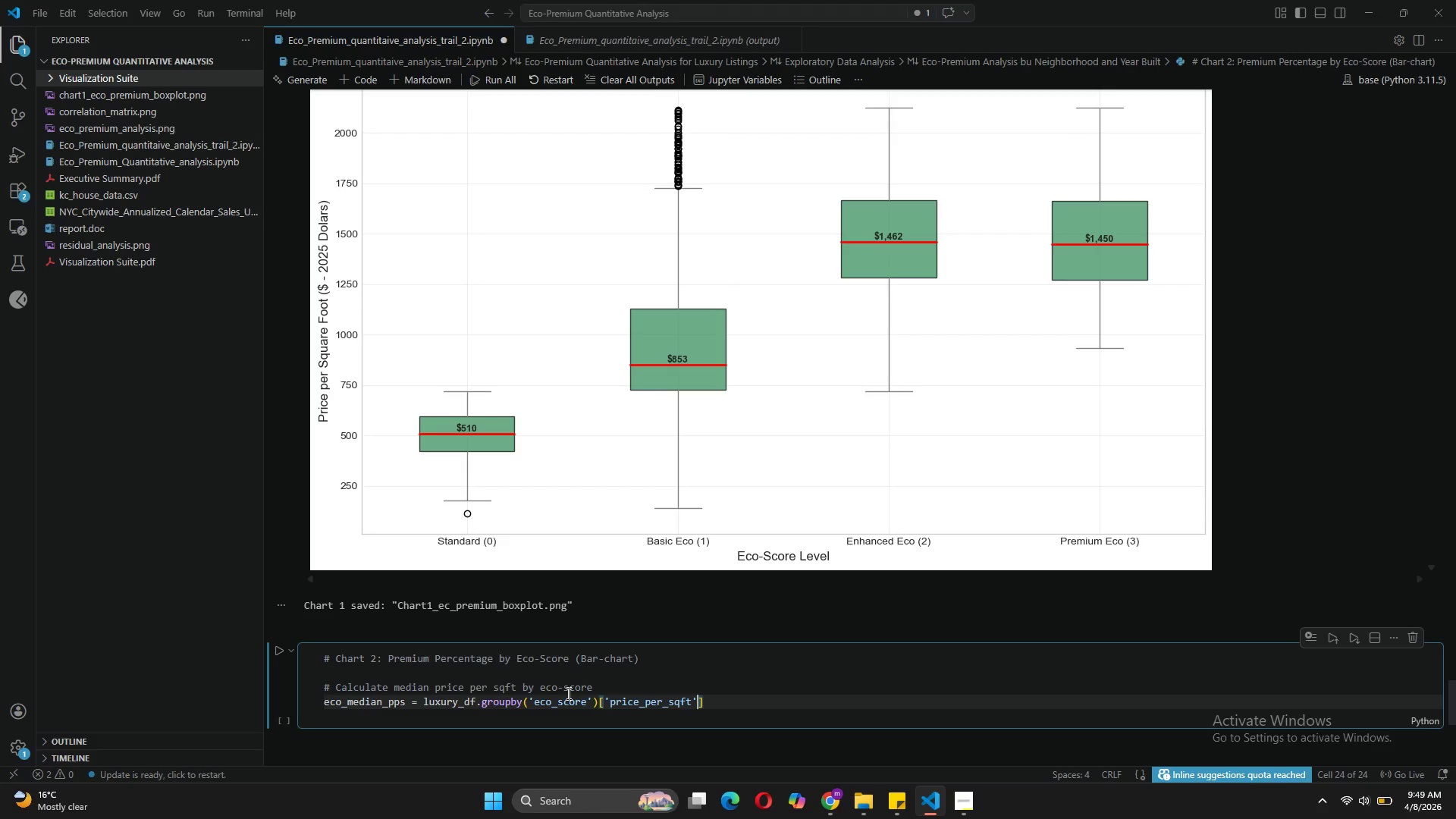 
key(ArrowRight)
 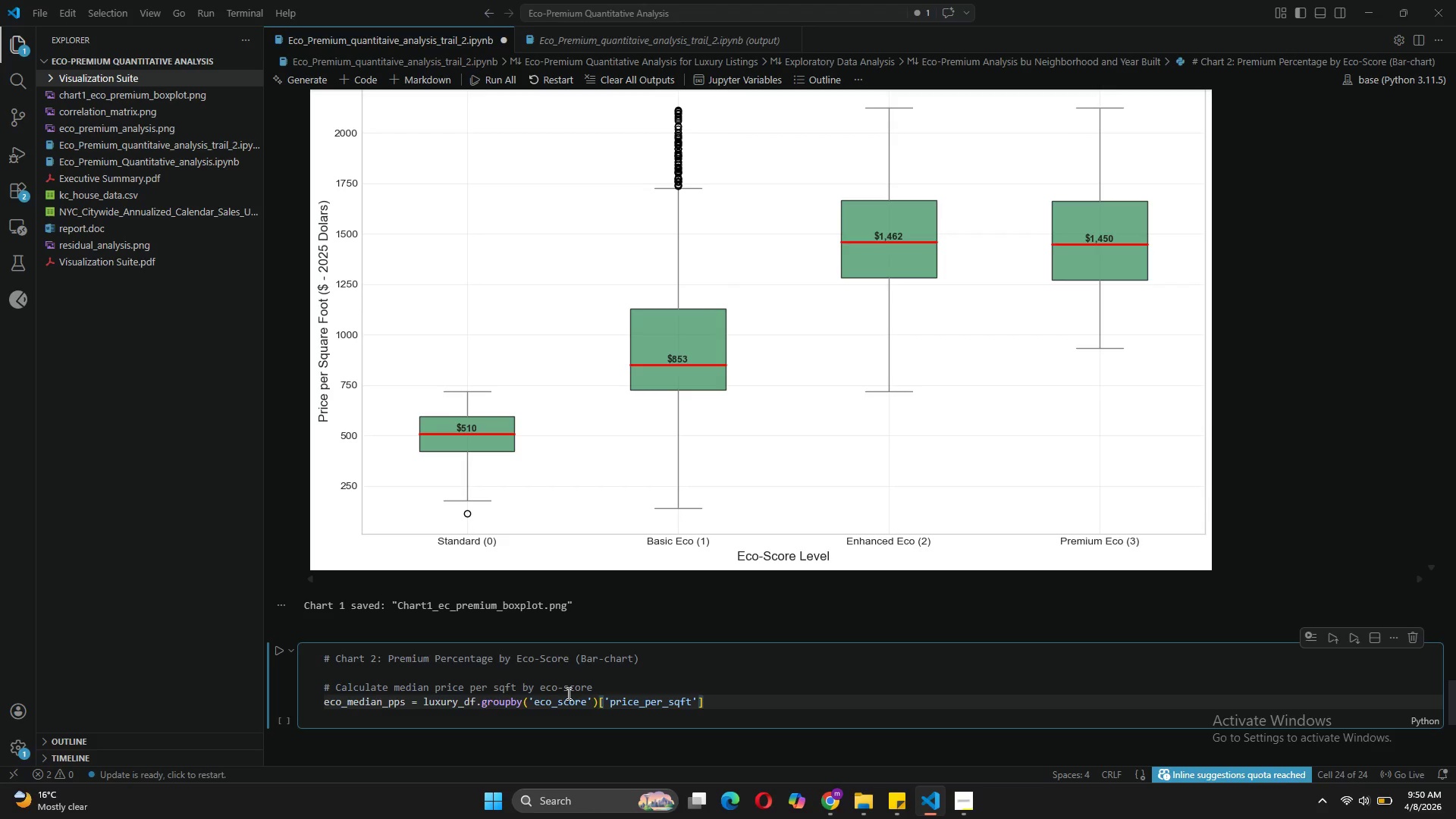 
type(.median)
 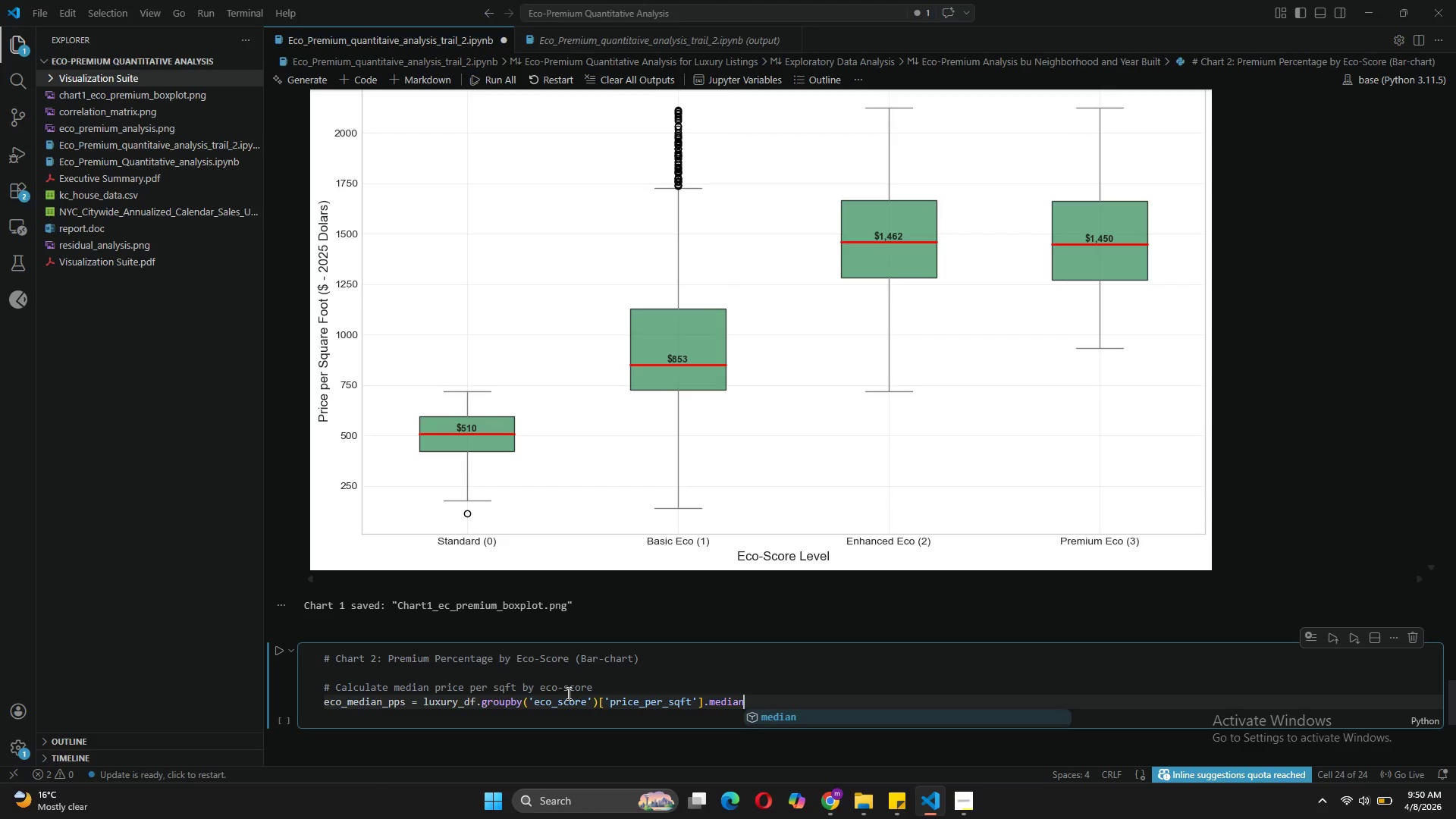 
wait(5.47)
 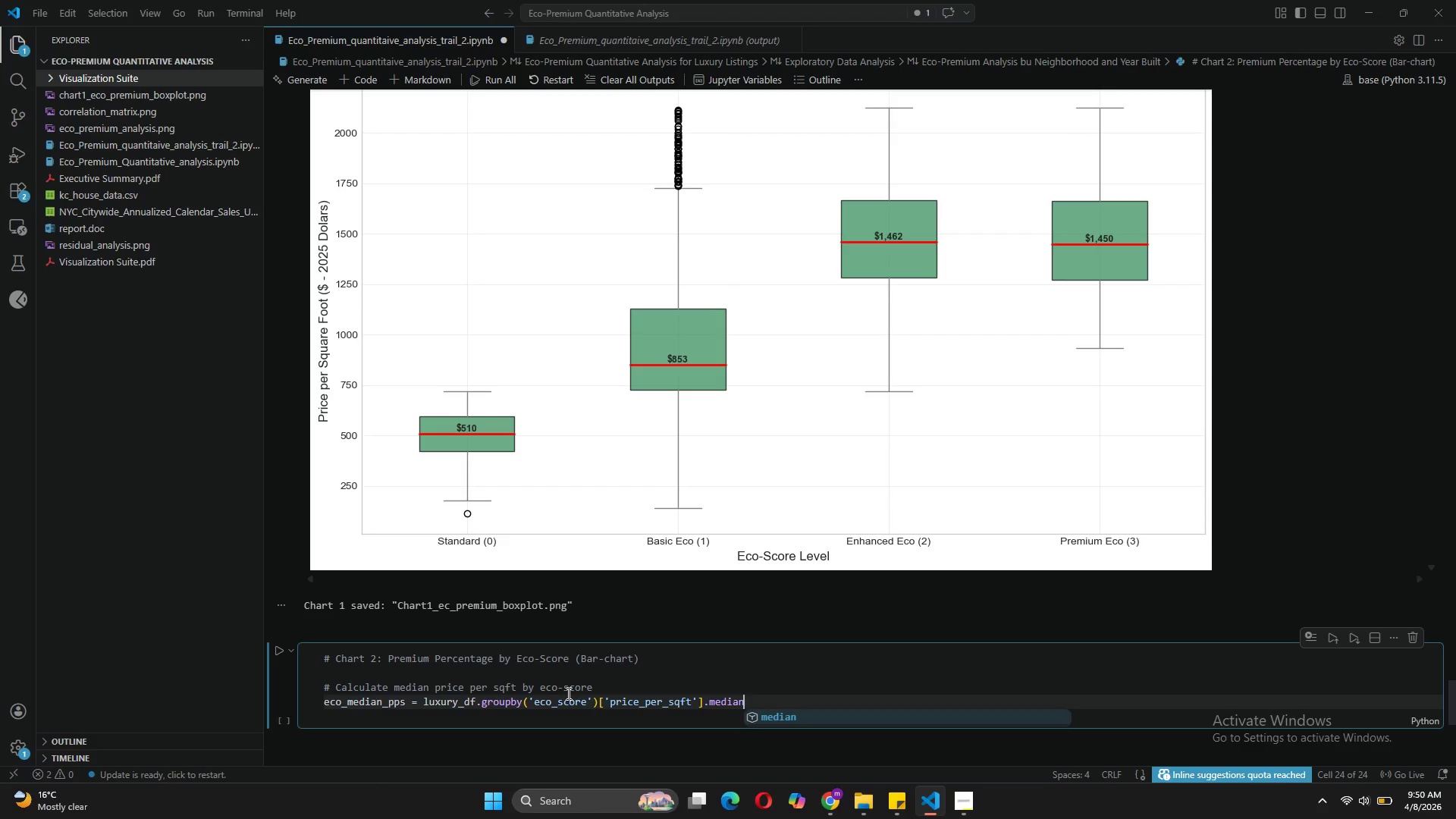 
key(Shift+9)
 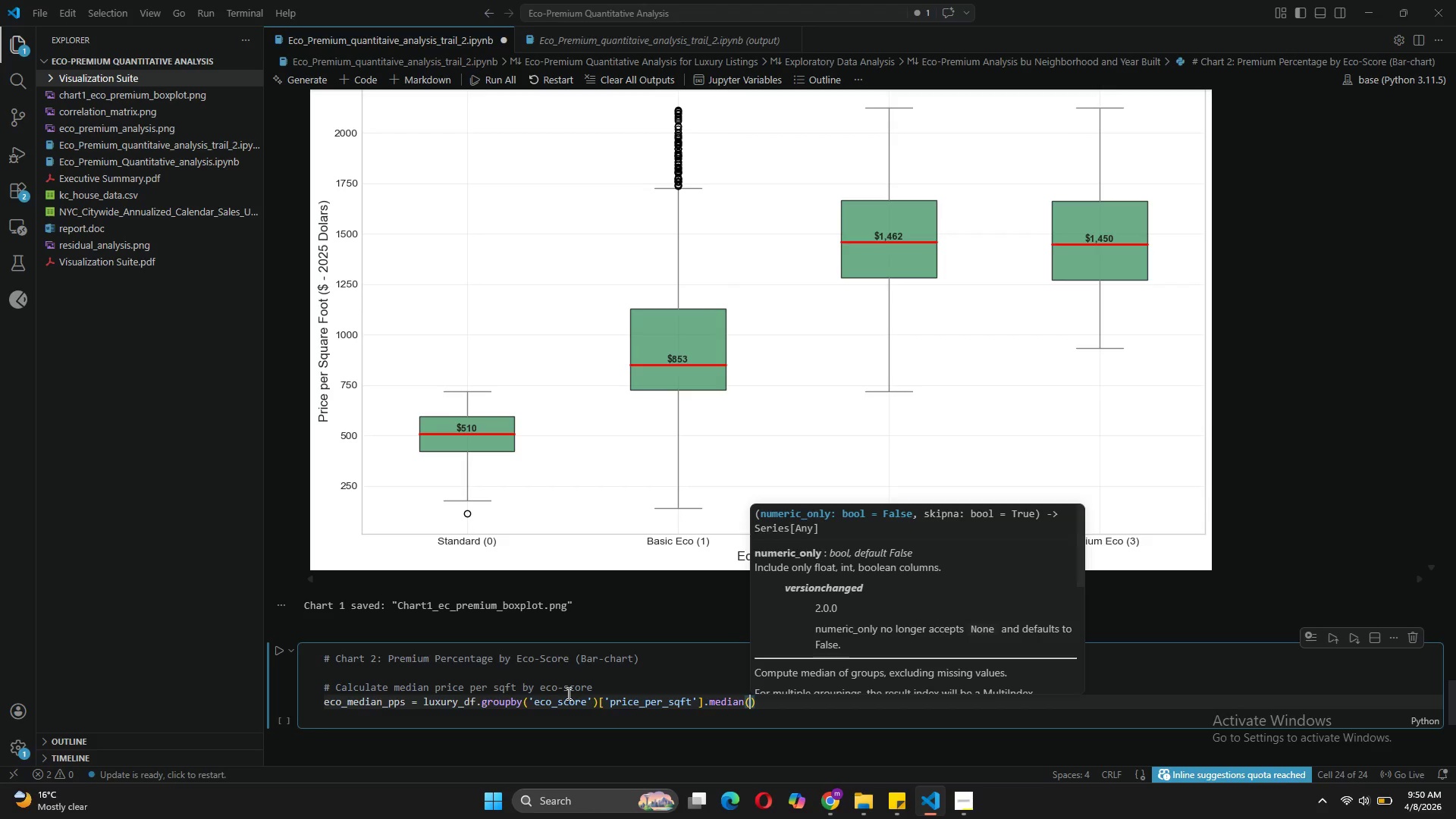 
key(ArrowRight)
 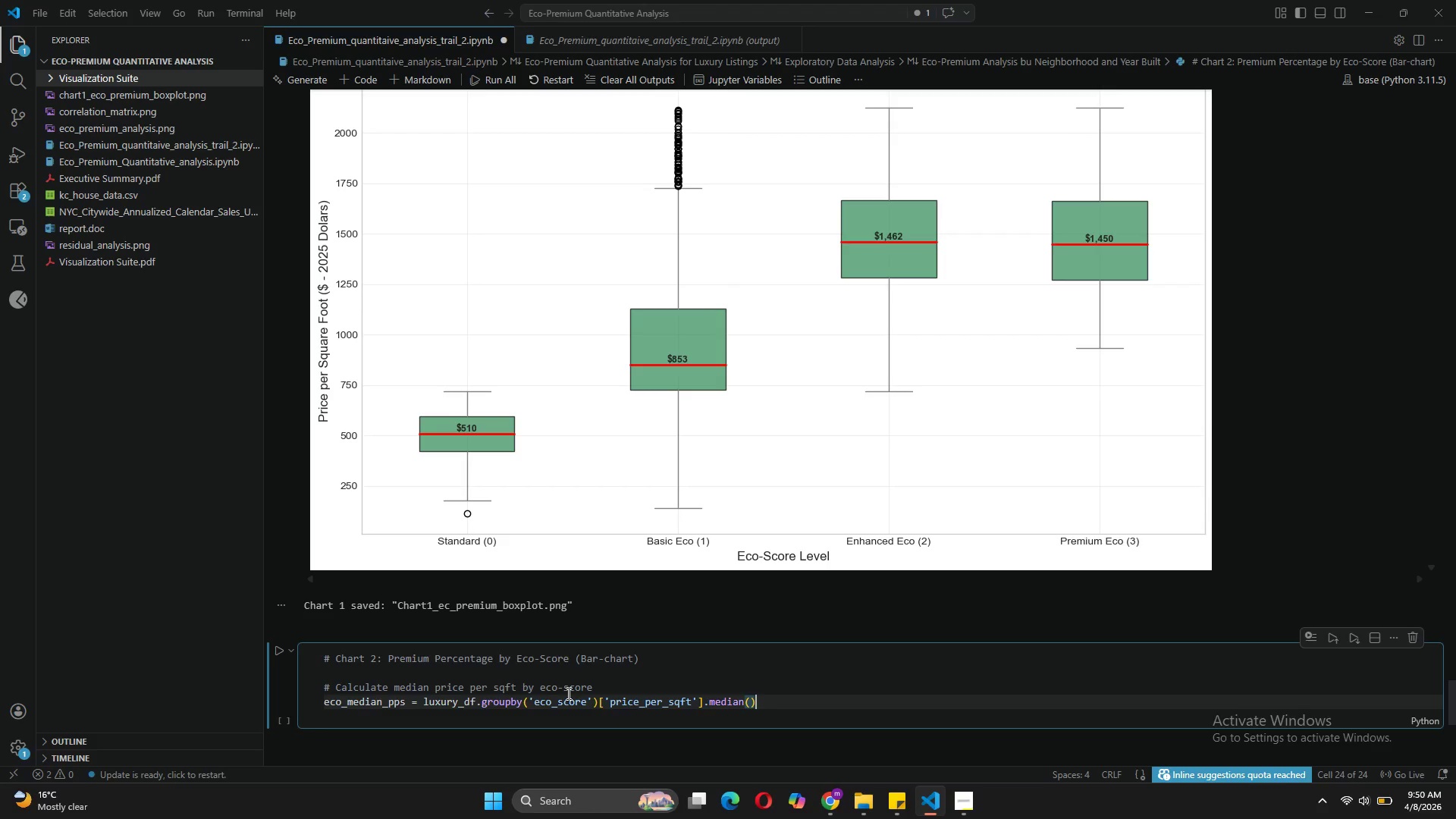 
type(.reset_indec)
key(Backspace)
type(x()
 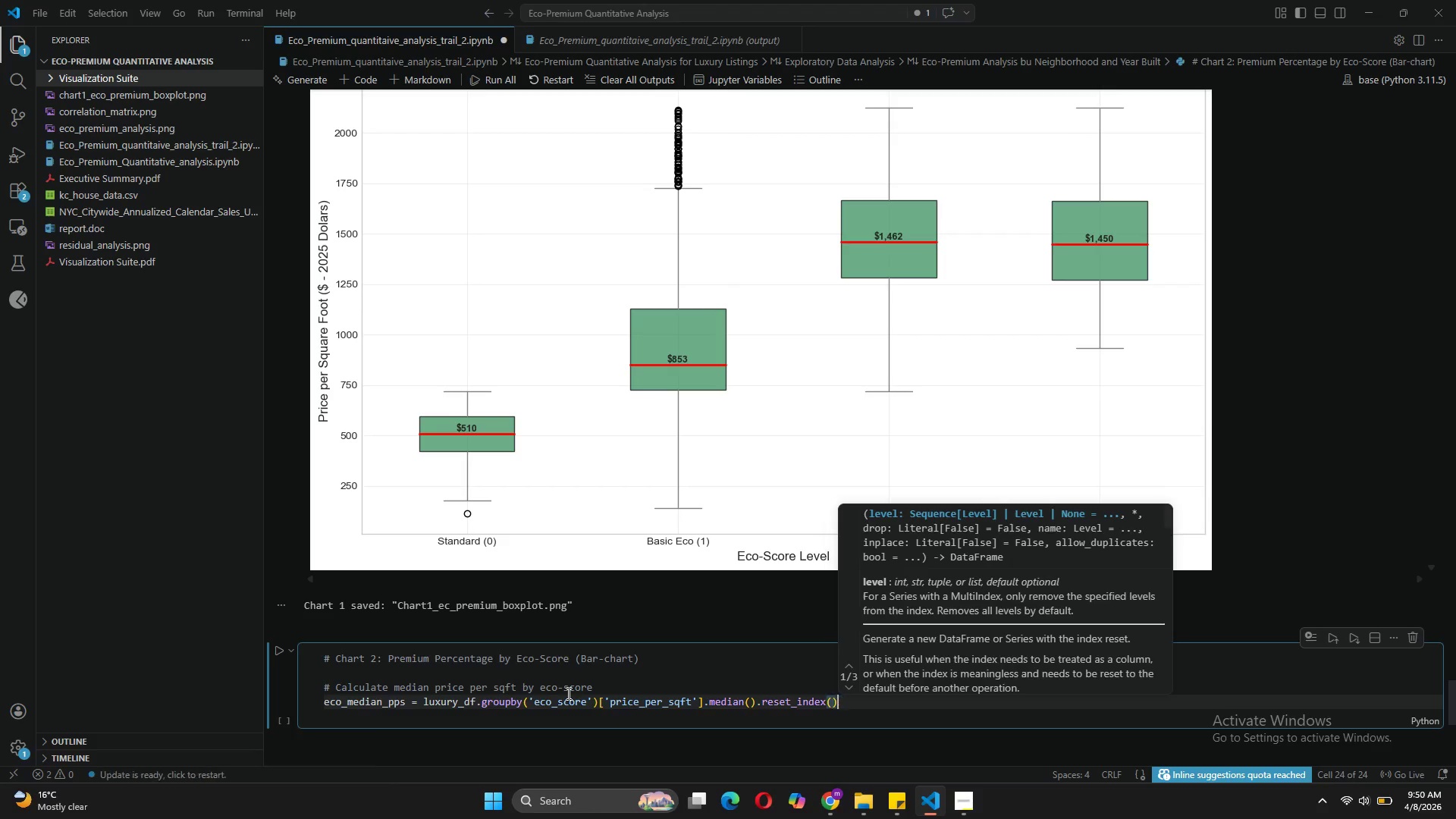 
 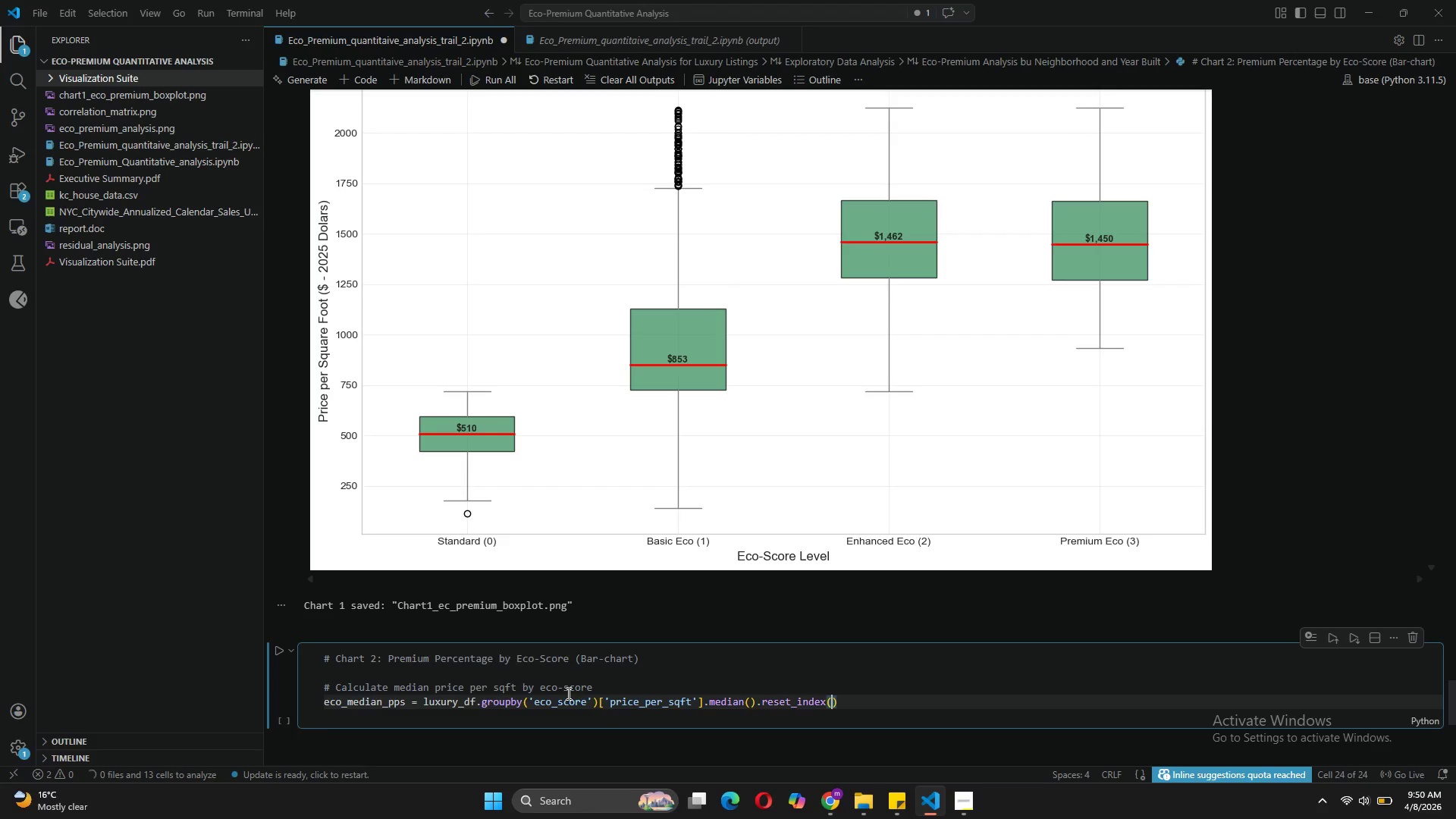 
key(ArrowRight)
 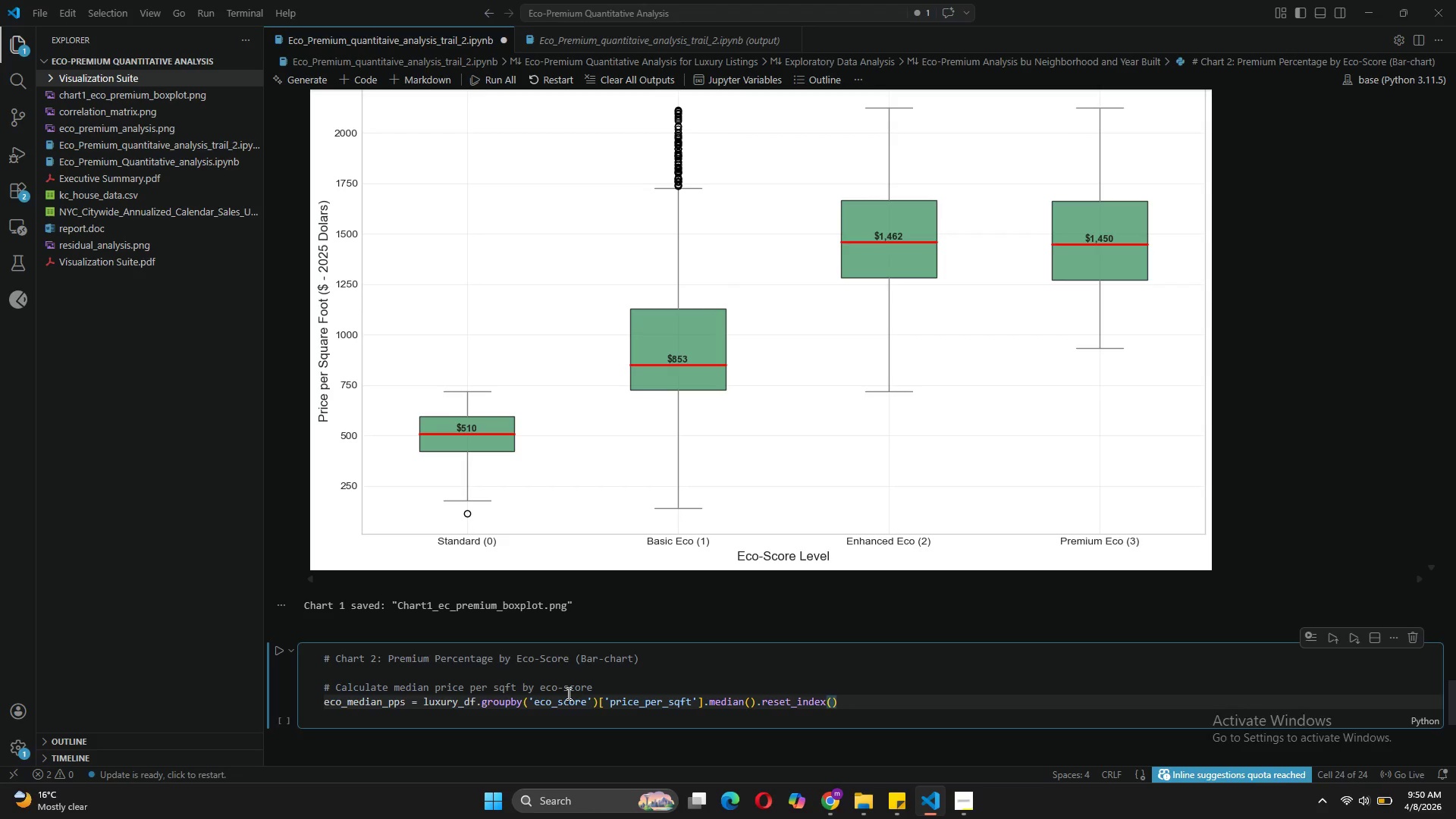 
key(Enter)
 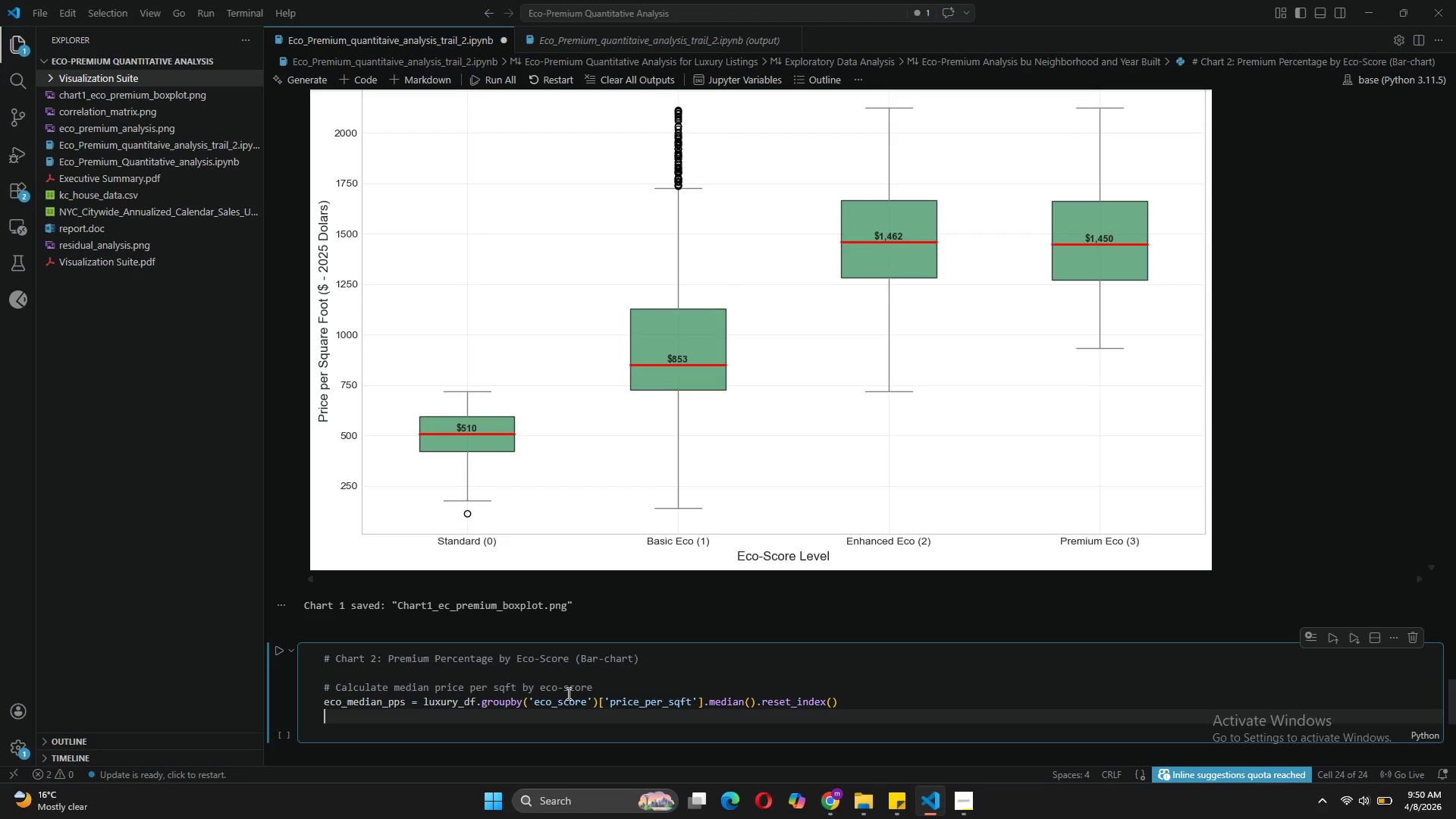 
wait(5.7)
 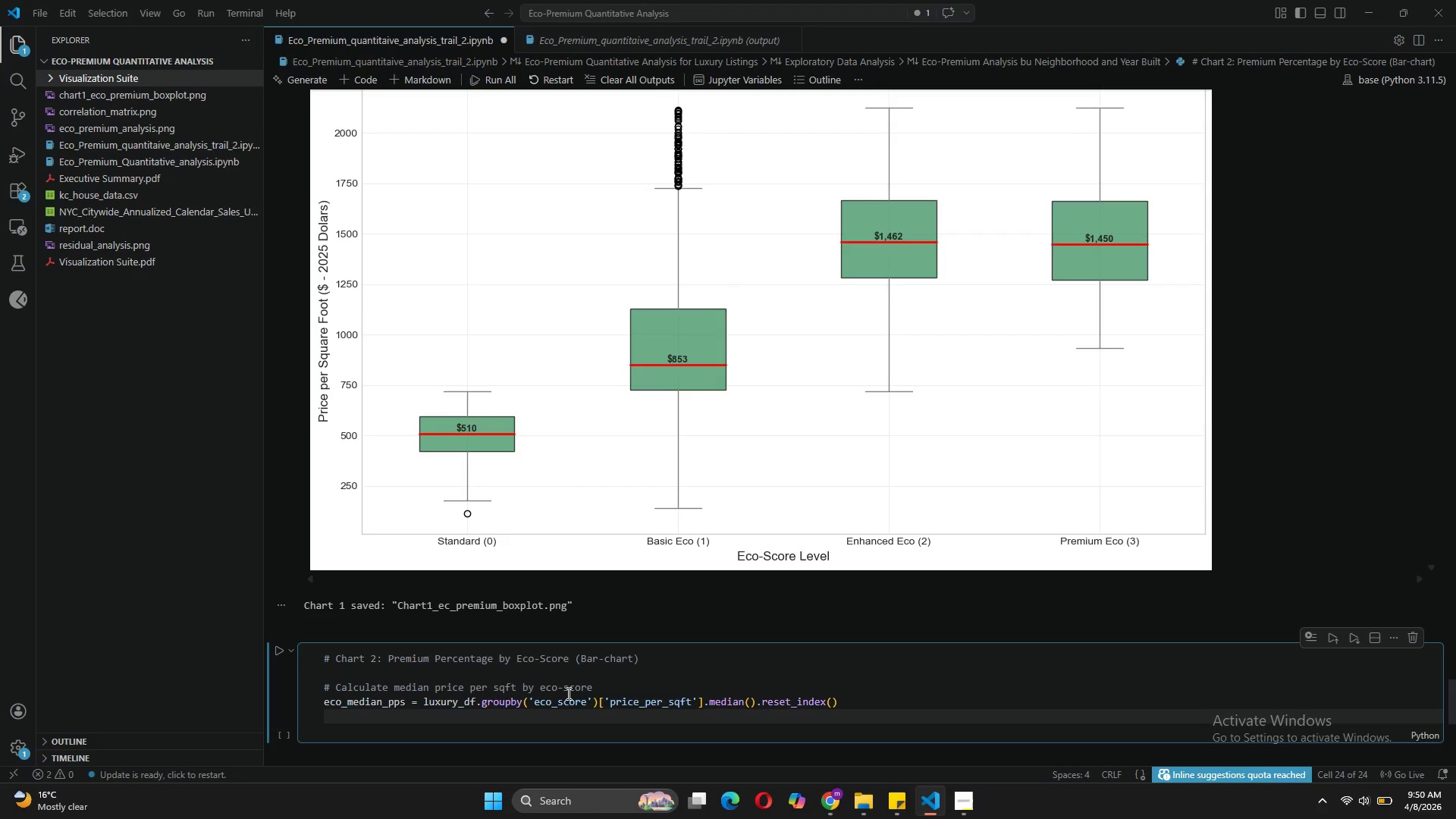 
type(baseline = ex)
key(Backspace)
type(co)
 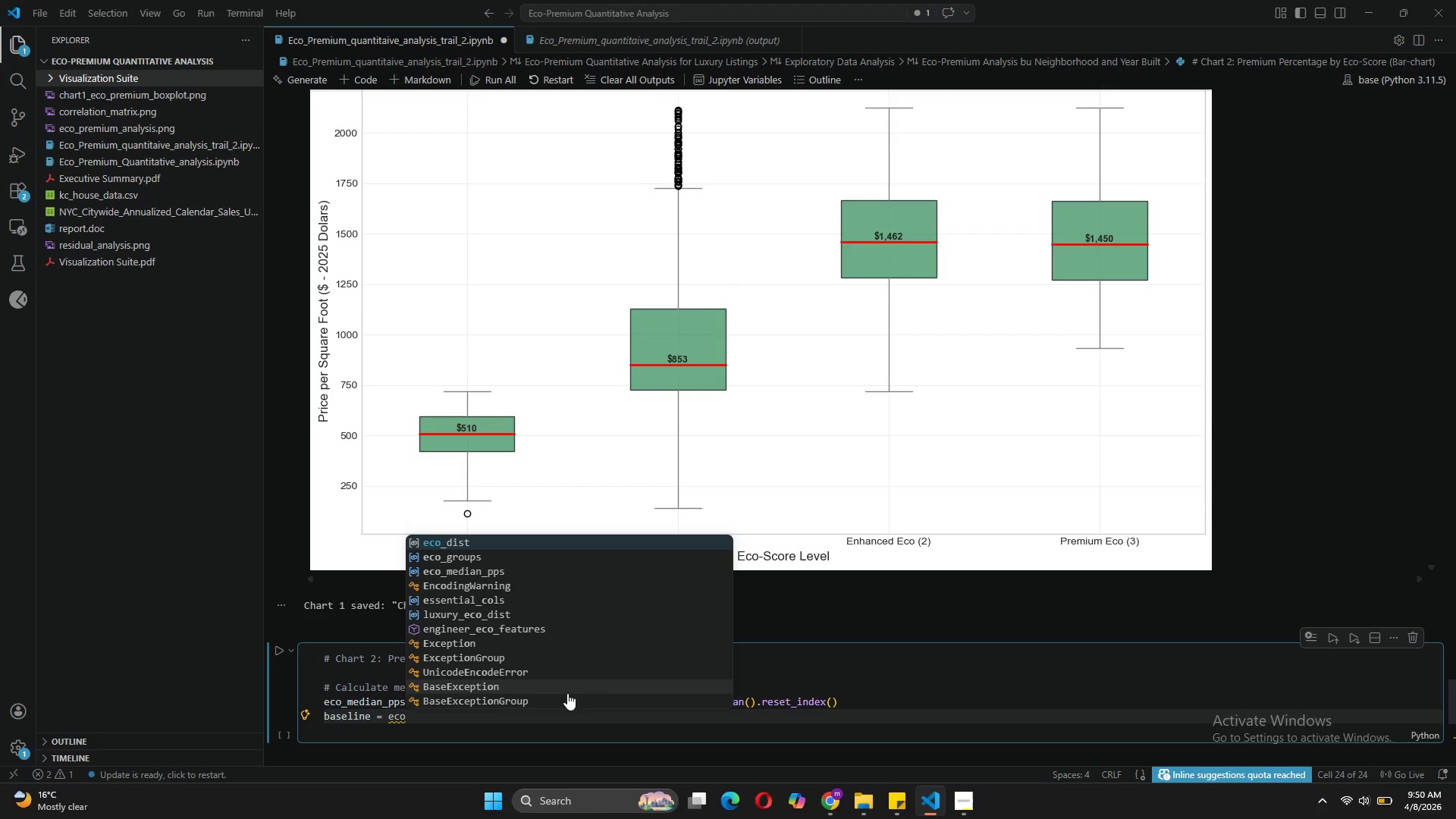 
wait(19.47)
 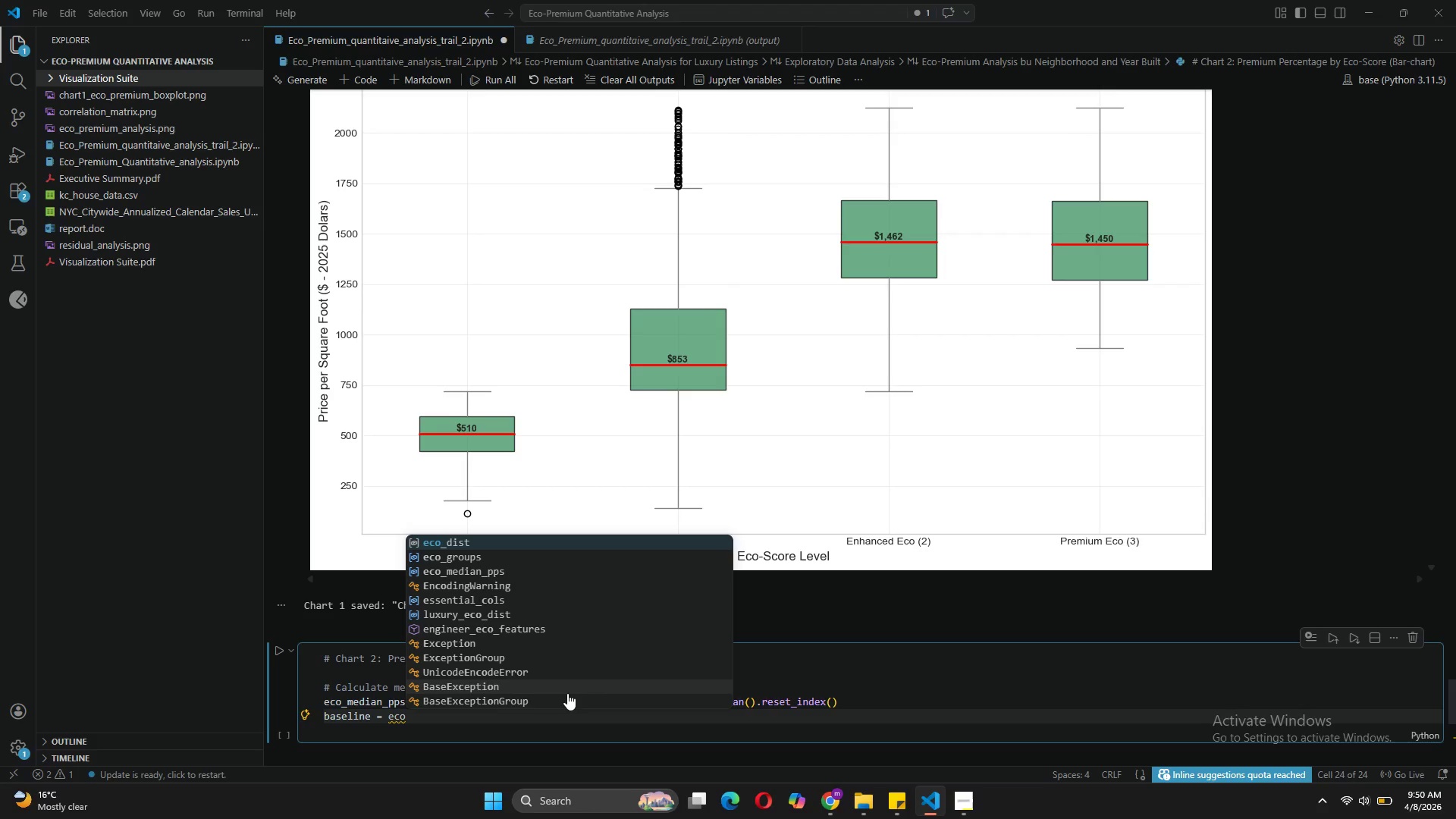 
type(_medi)
key(Tab)
type([eco)
key(Tab)
type(['eco_)
key(Backspace)
type(-score)
 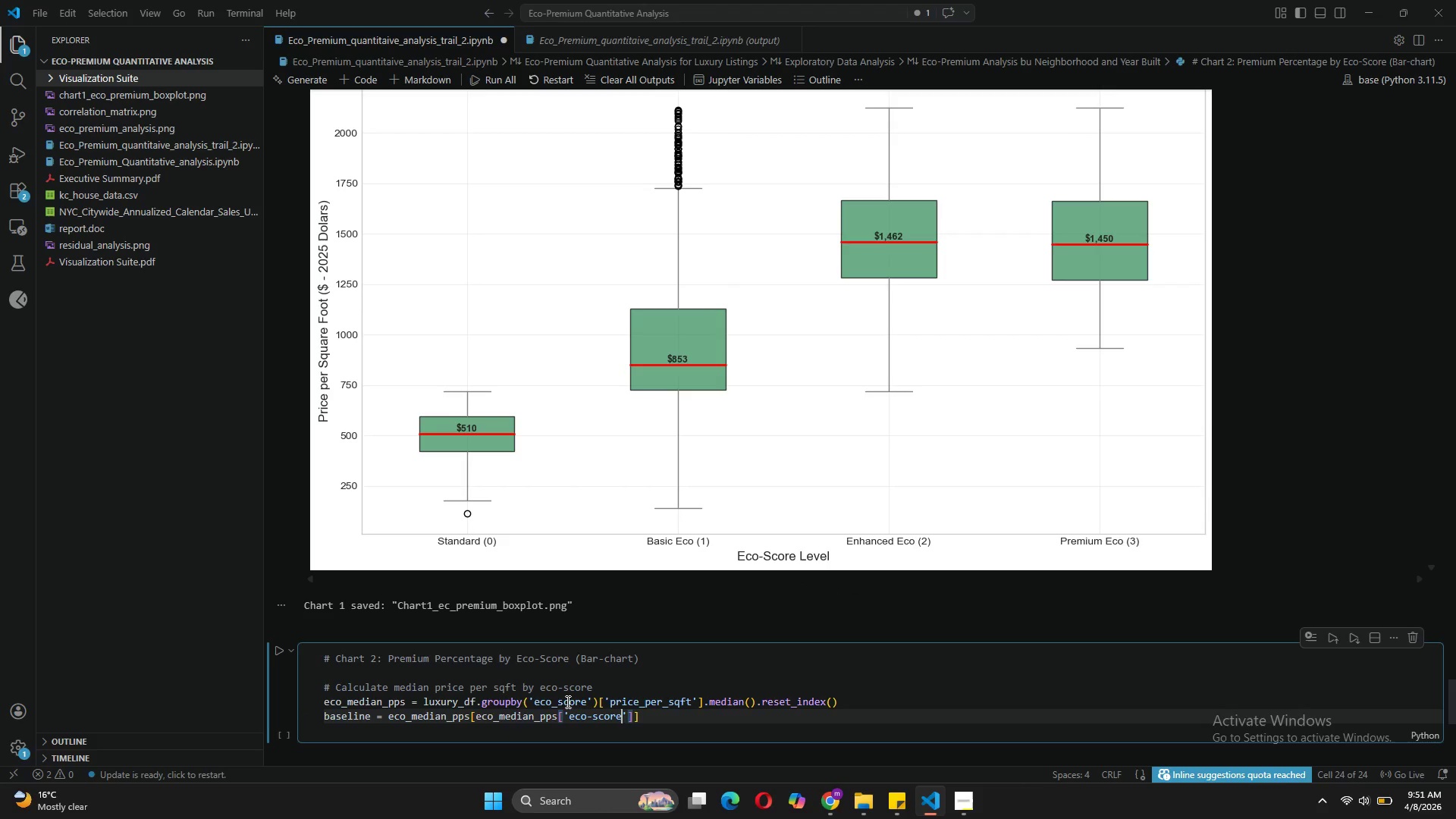 
left_click([558, 701])
 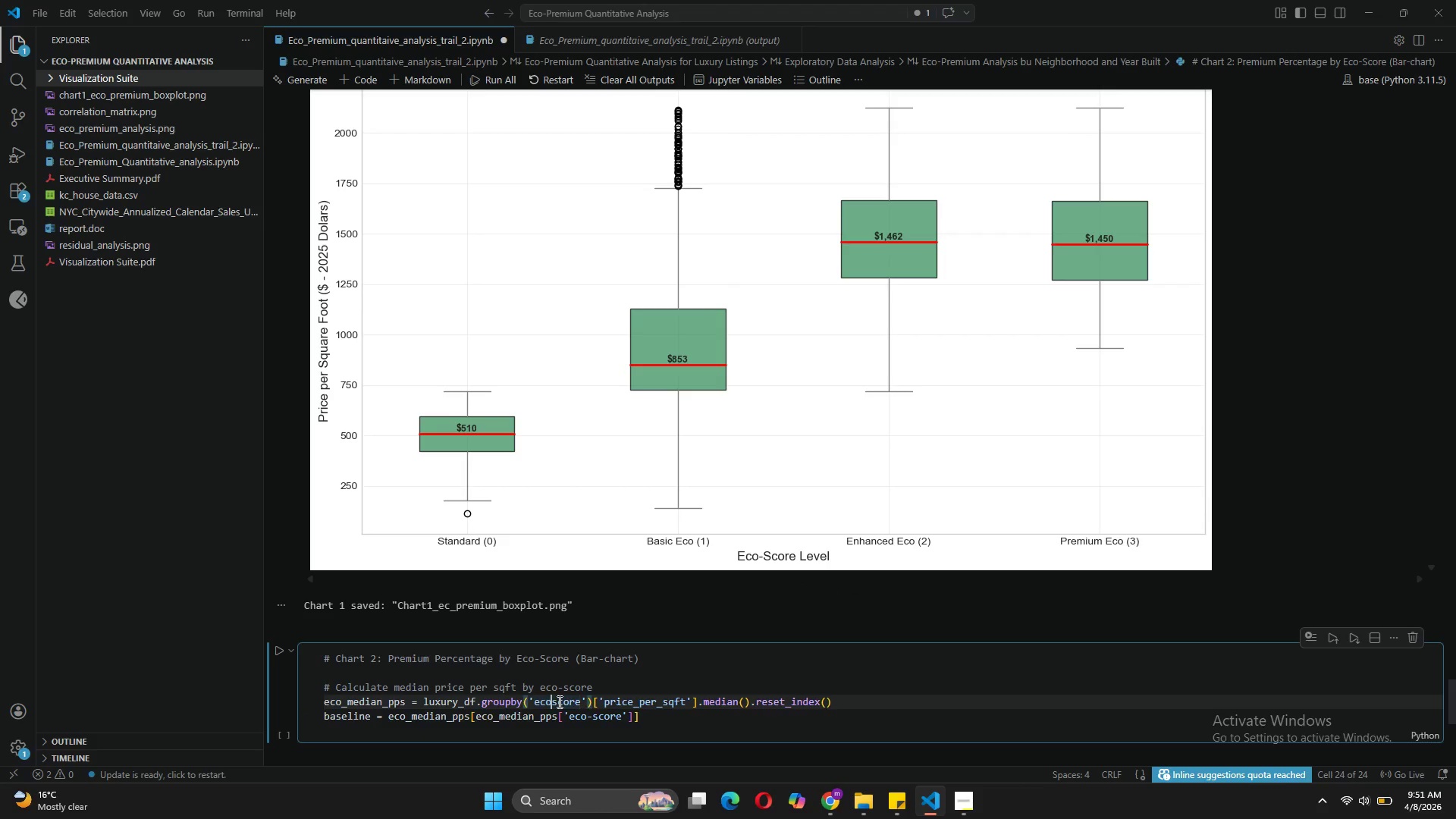 
key(Backspace)
 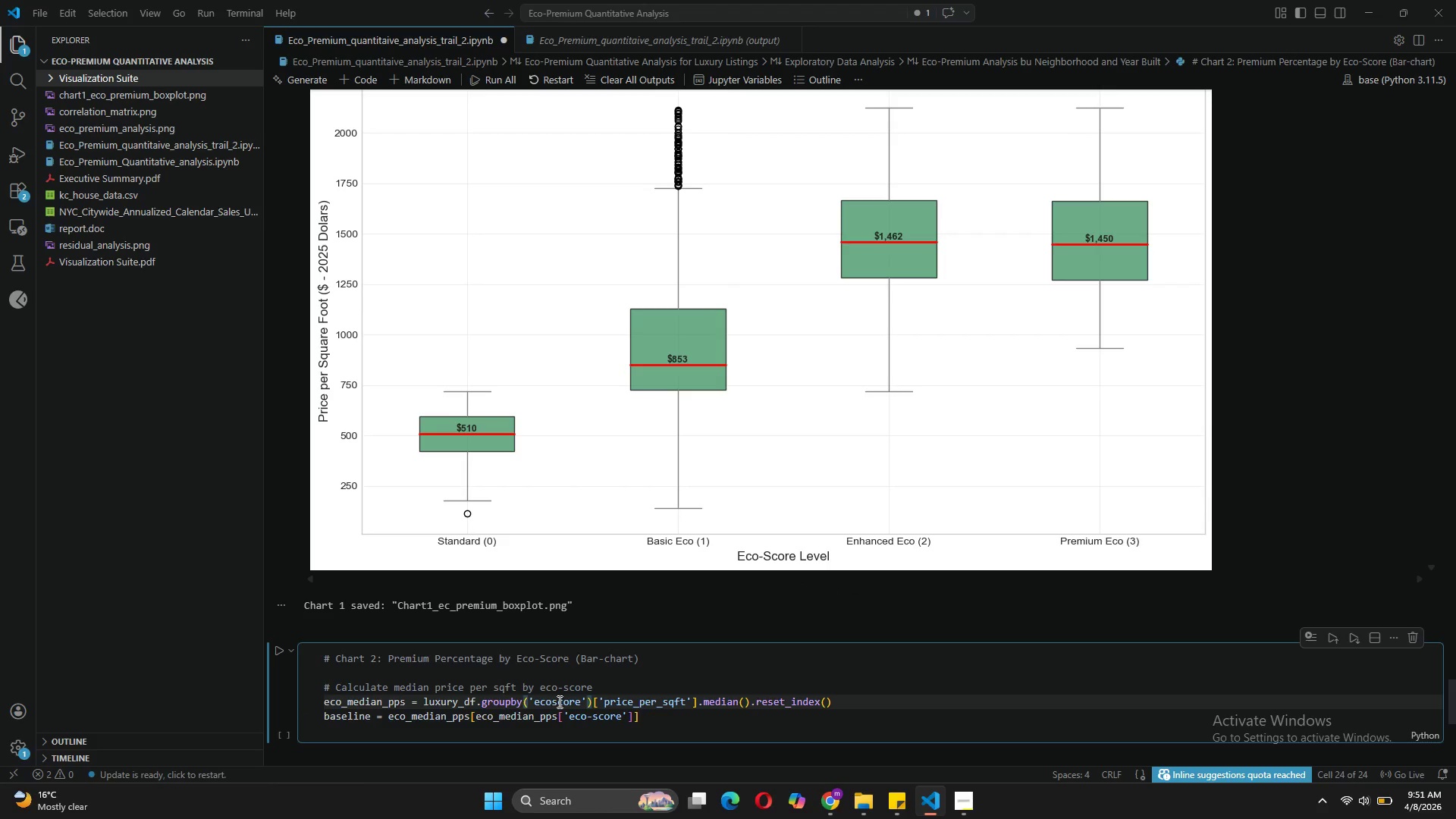 
key(Minus)
 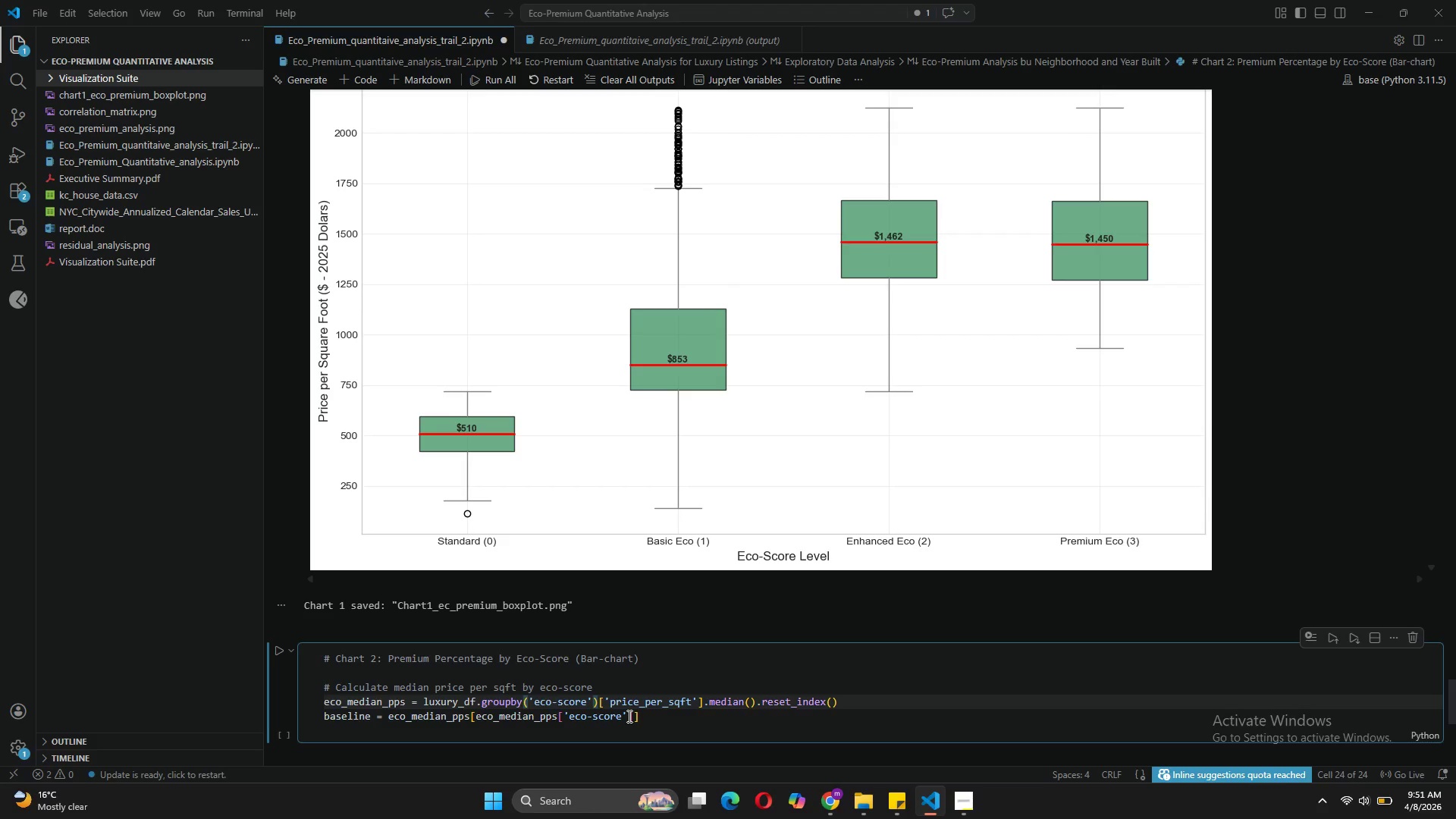 
left_click([632, 718])
 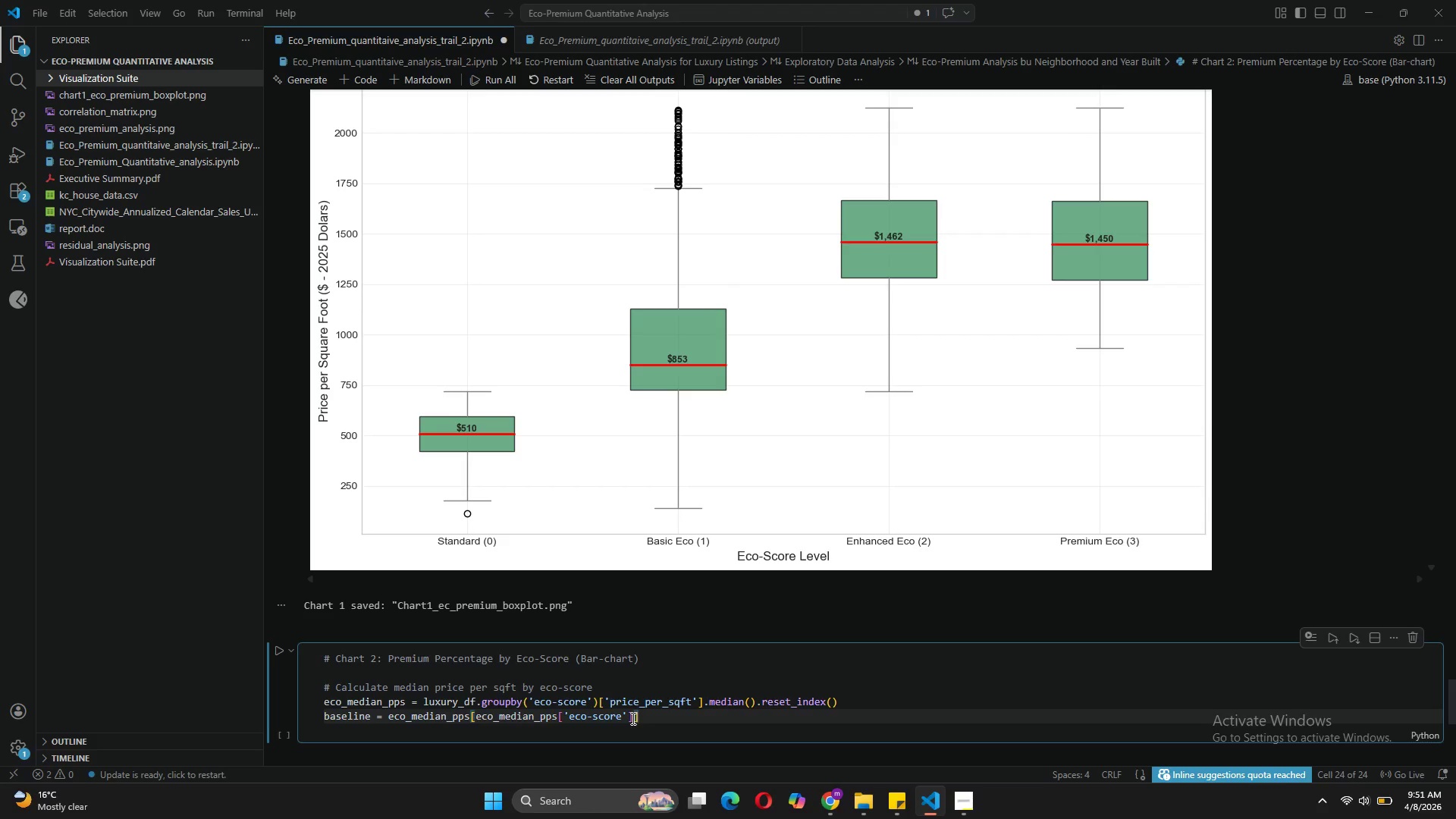 
type( == 0['ori)
key(Backspace)
key(Backspace)
key(Backspace)
type(price_per_)
 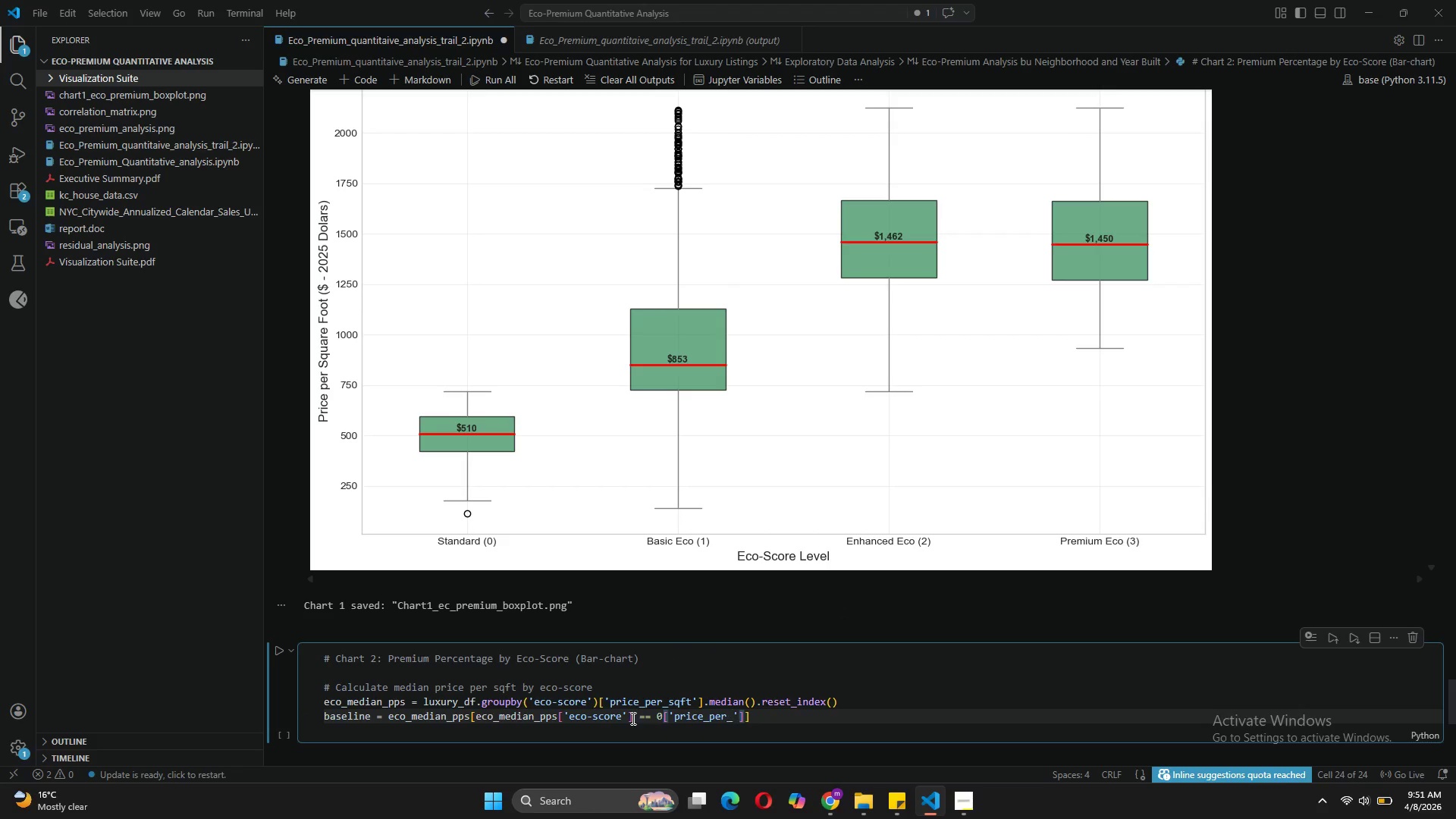 
type(sqft)
 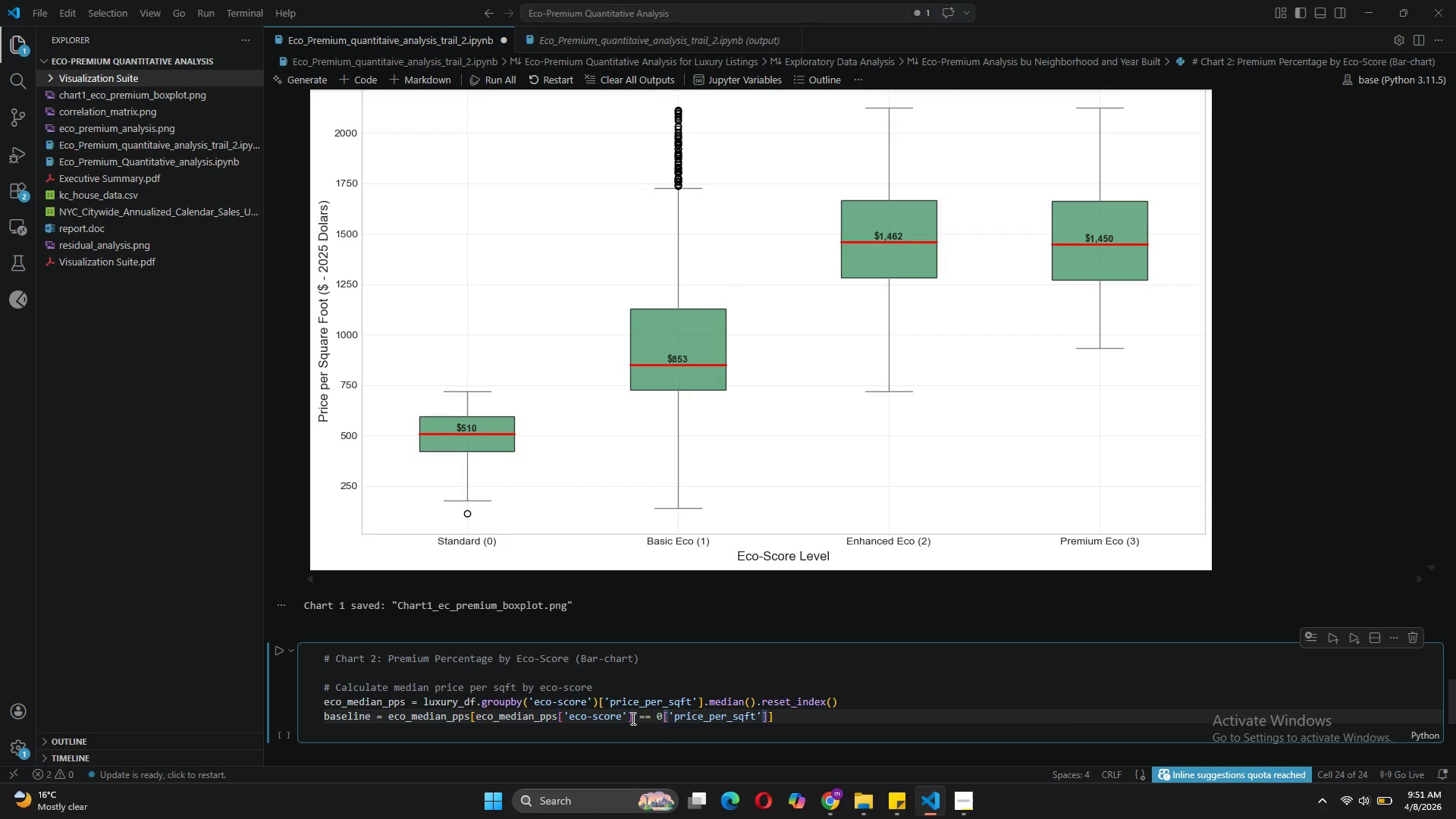 
key(ArrowRight)
 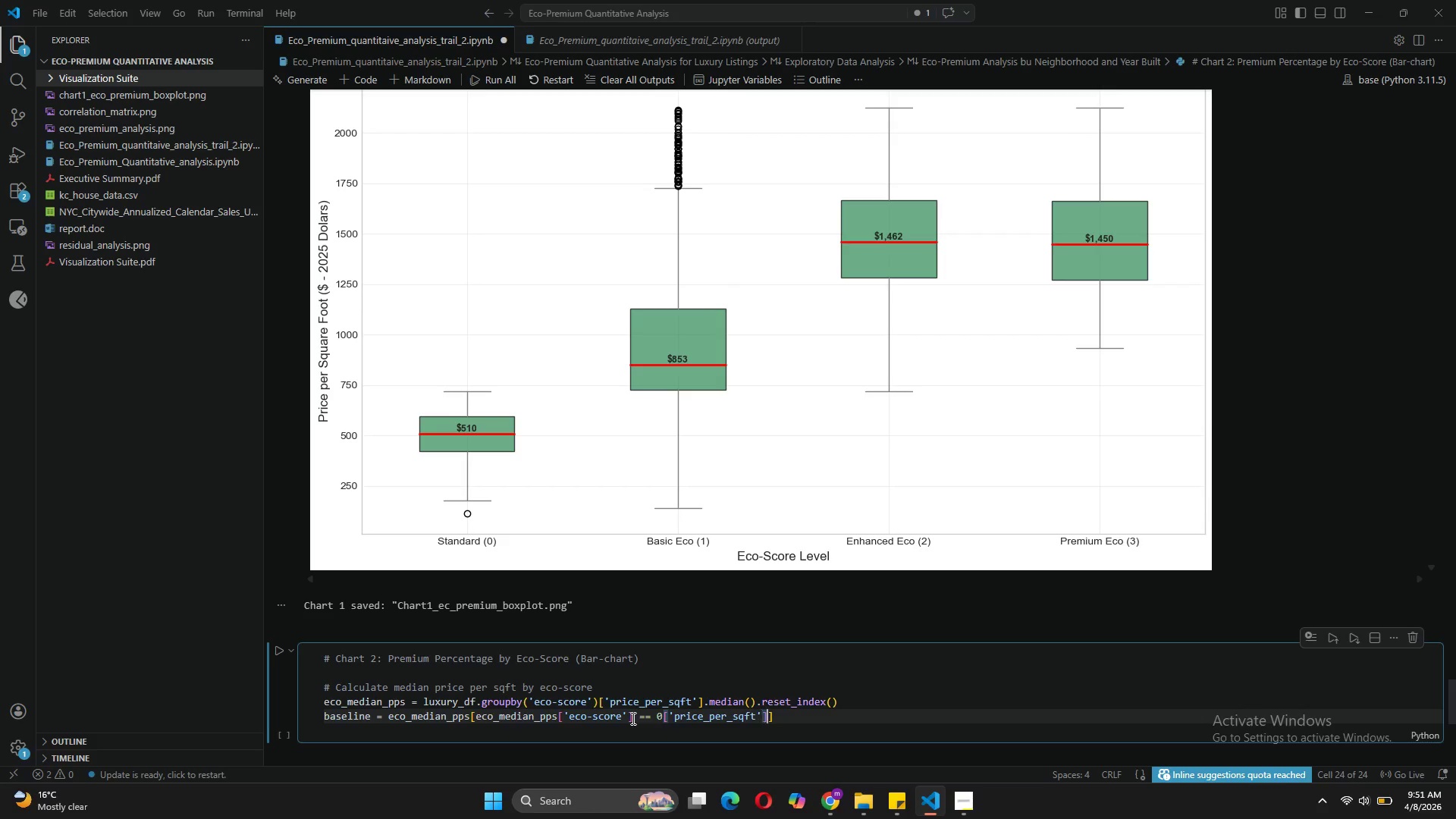 
key(ArrowRight)
 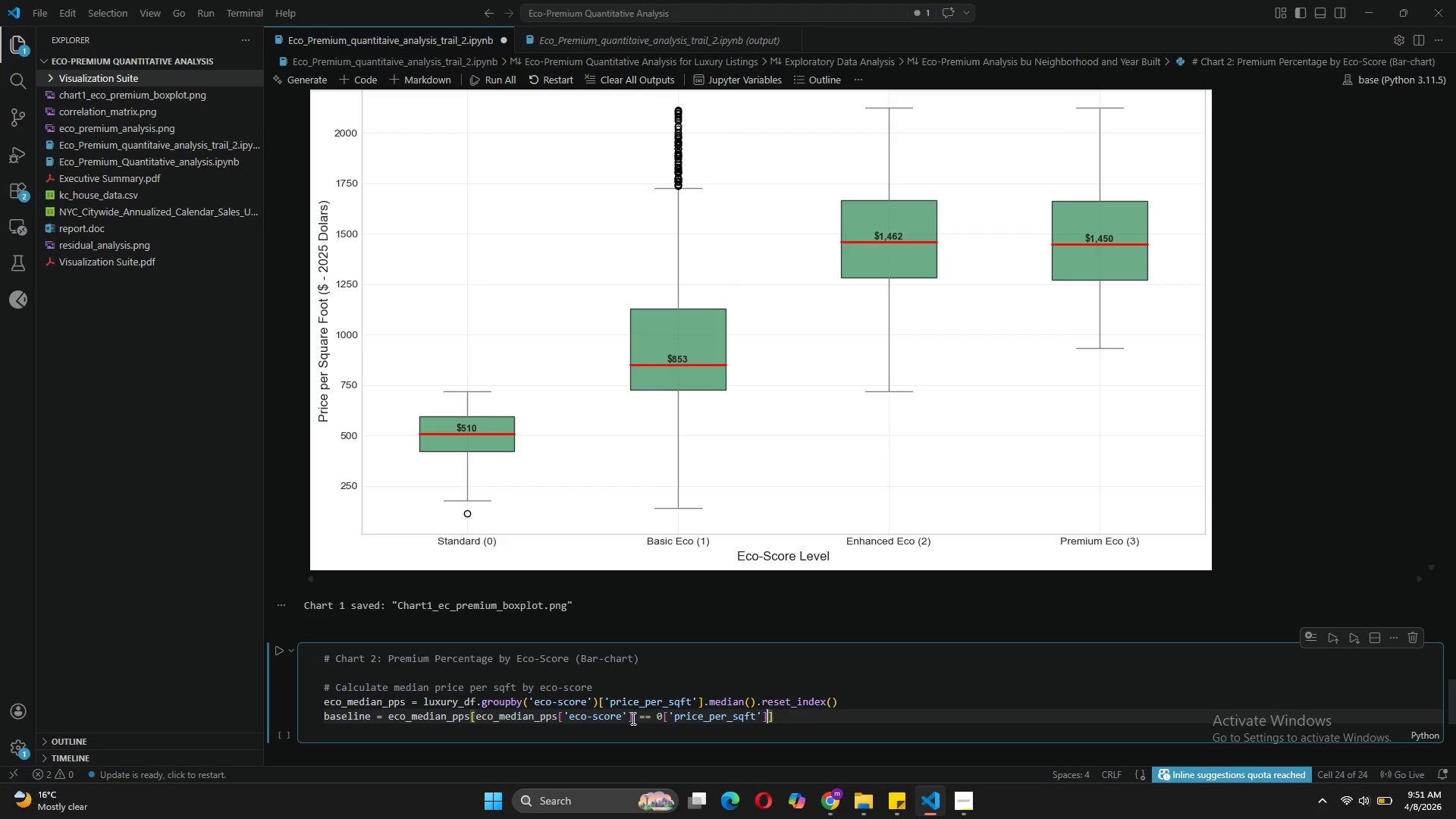 
wait(10.24)
 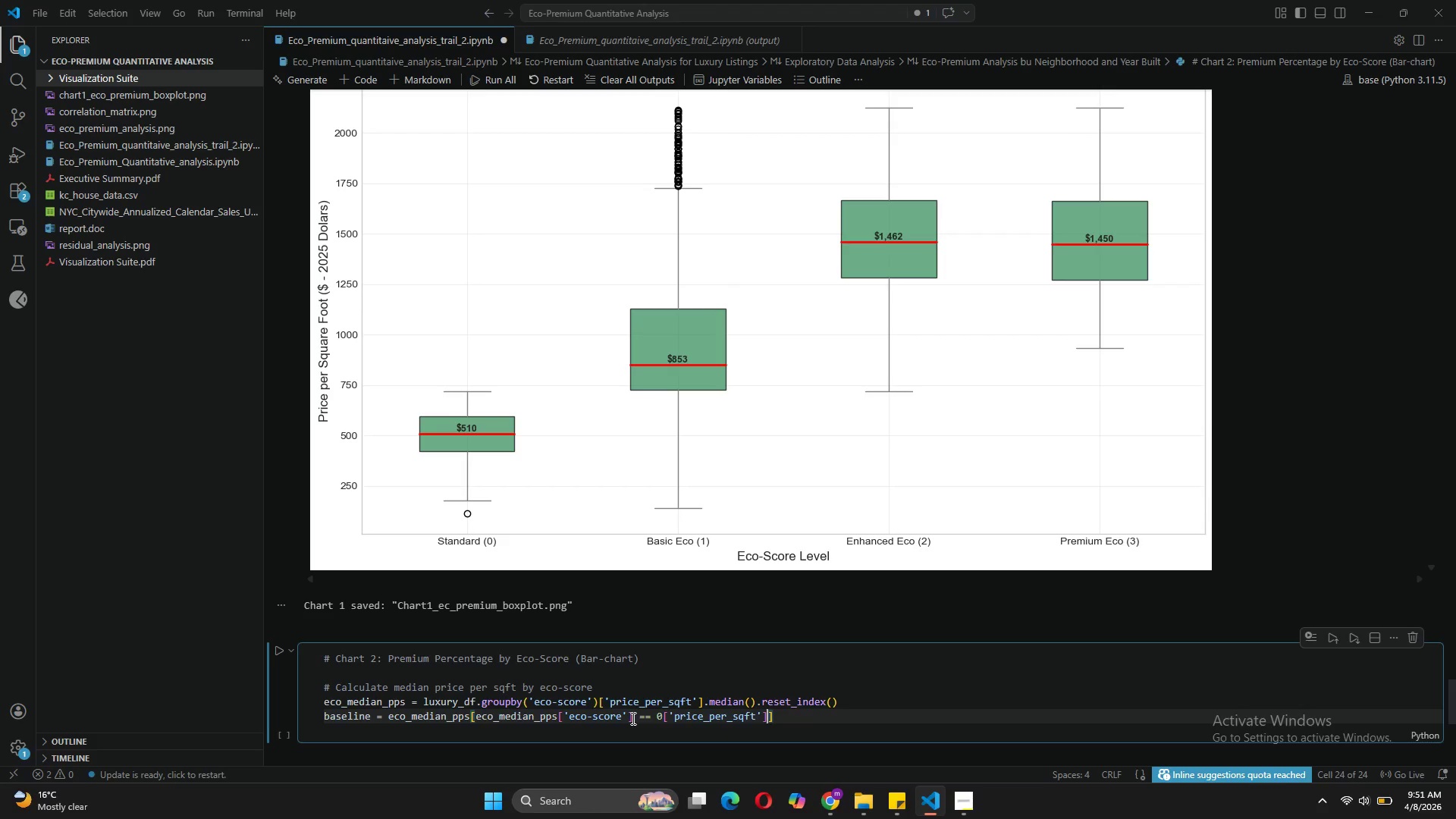 
left_click([775, 720])
 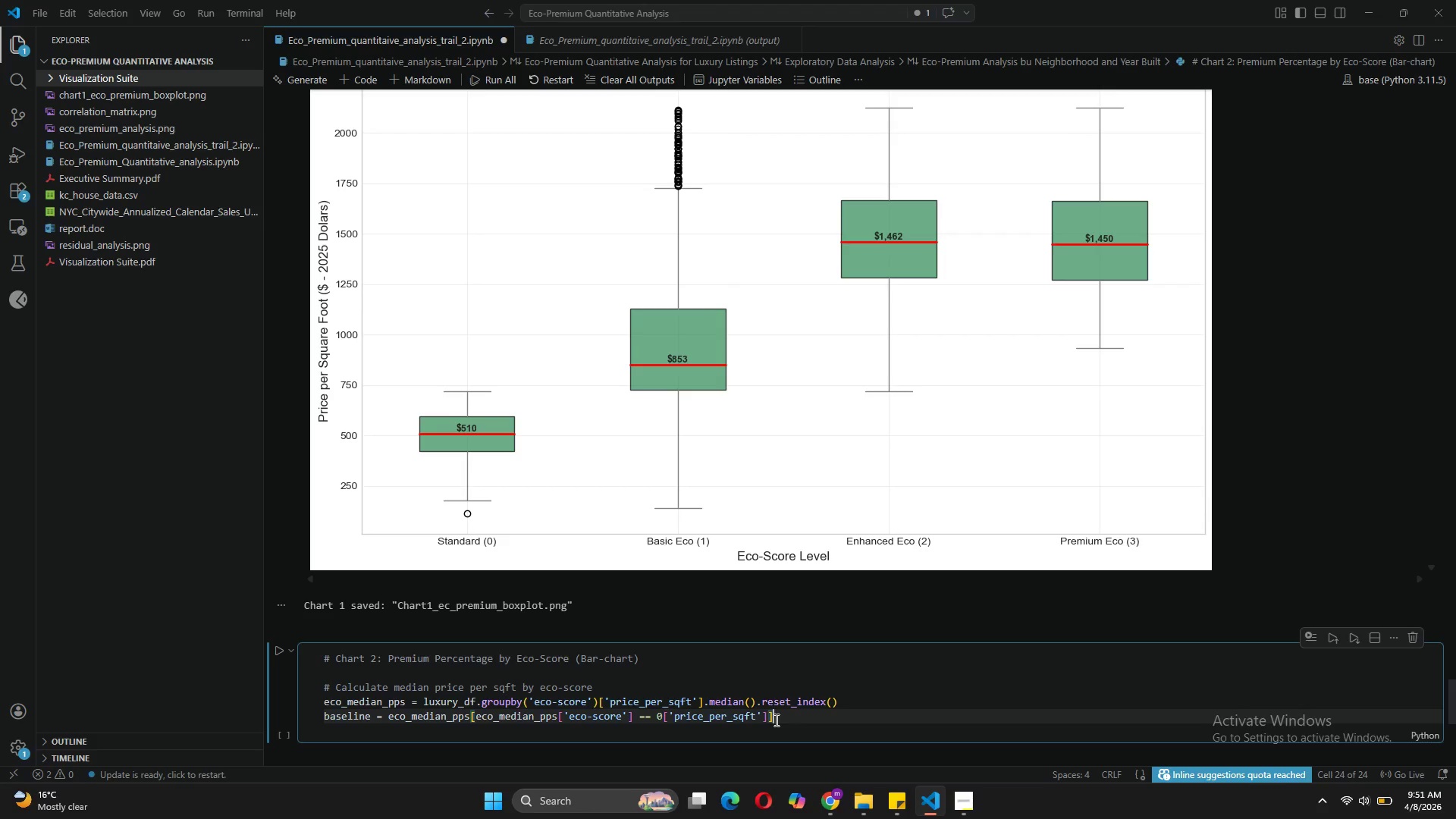 
key(Backspace)
 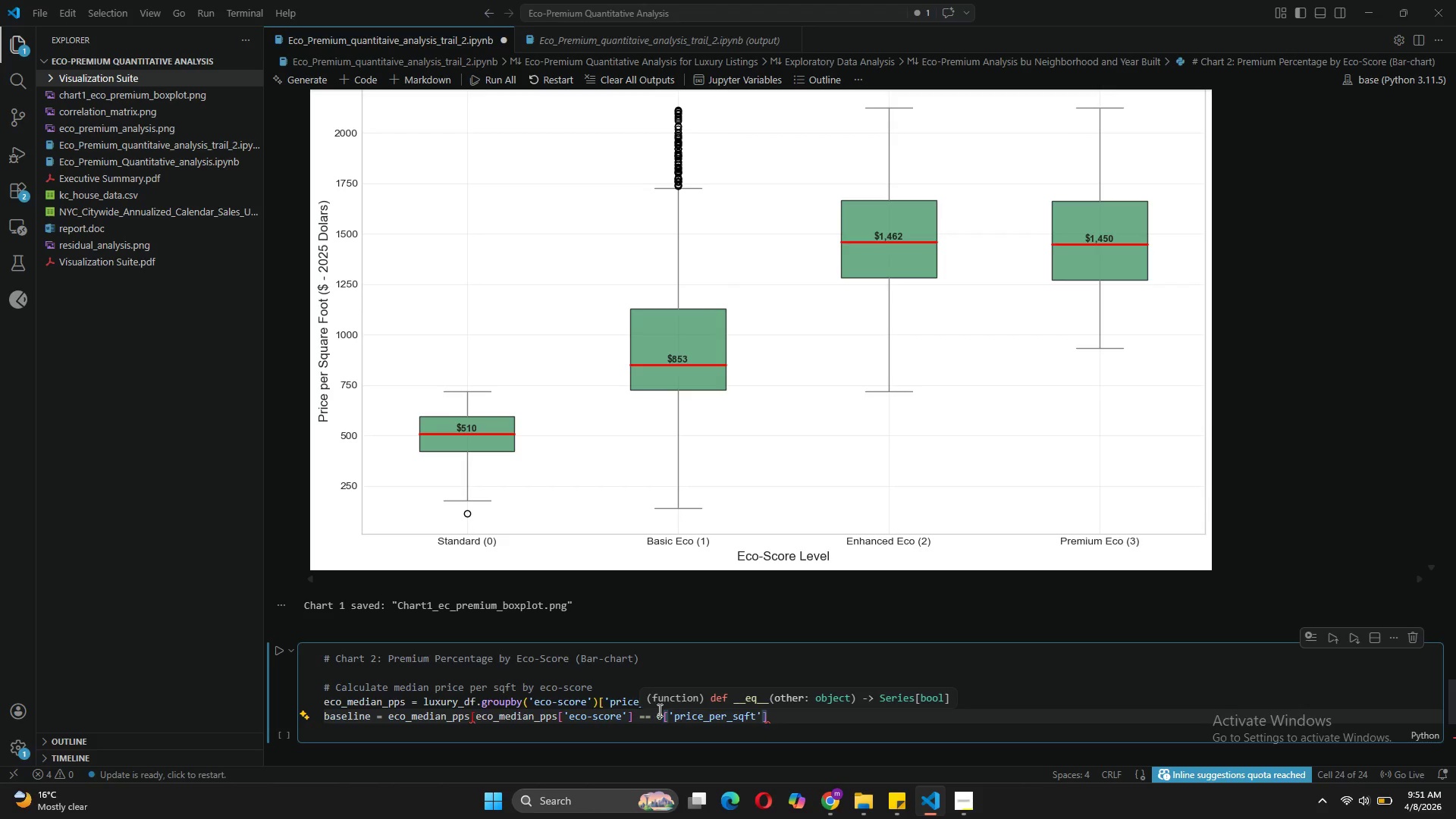 
left_click([661, 710])
 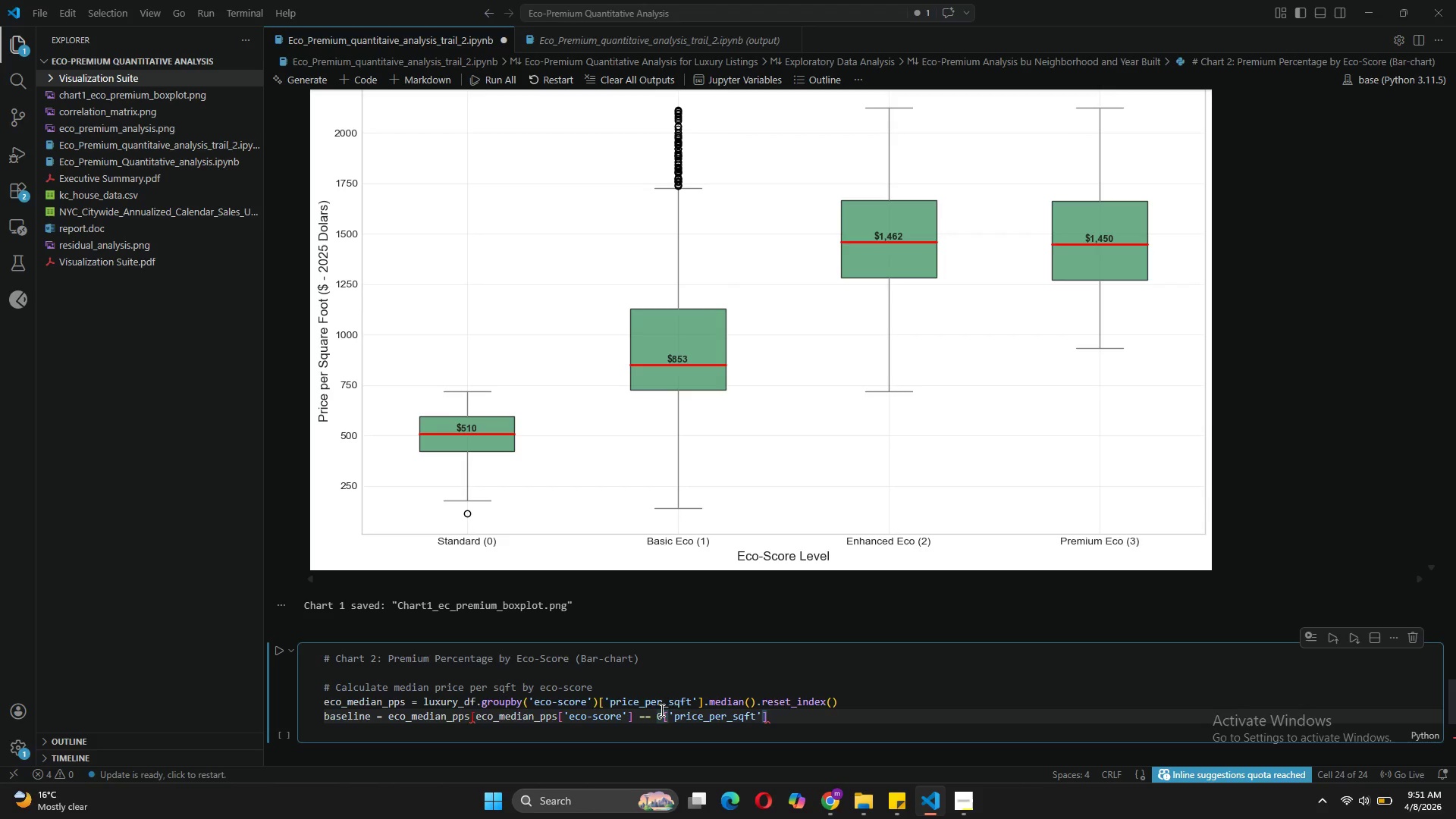 
key(BracketRight)
 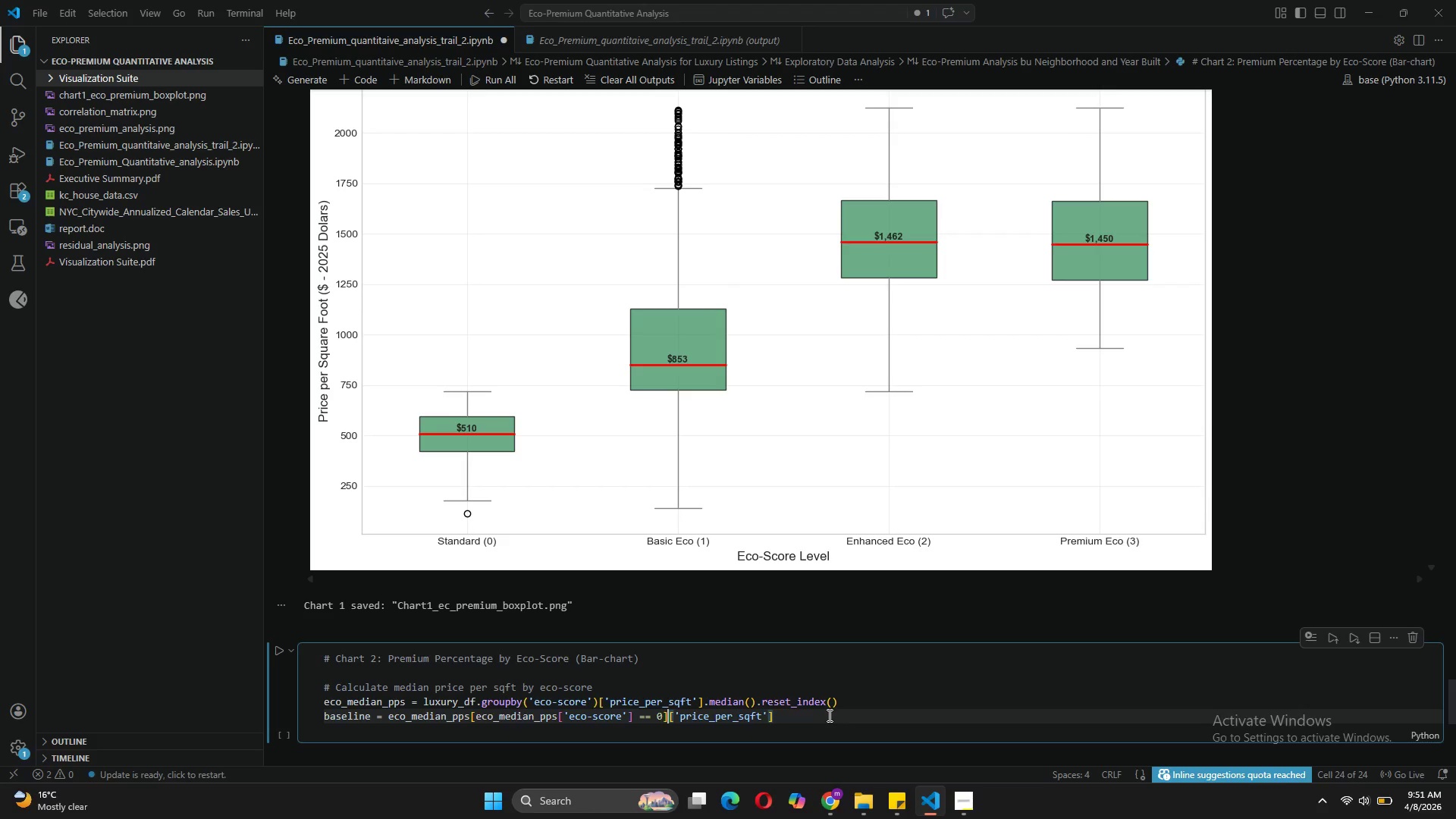 
left_click([803, 723])
 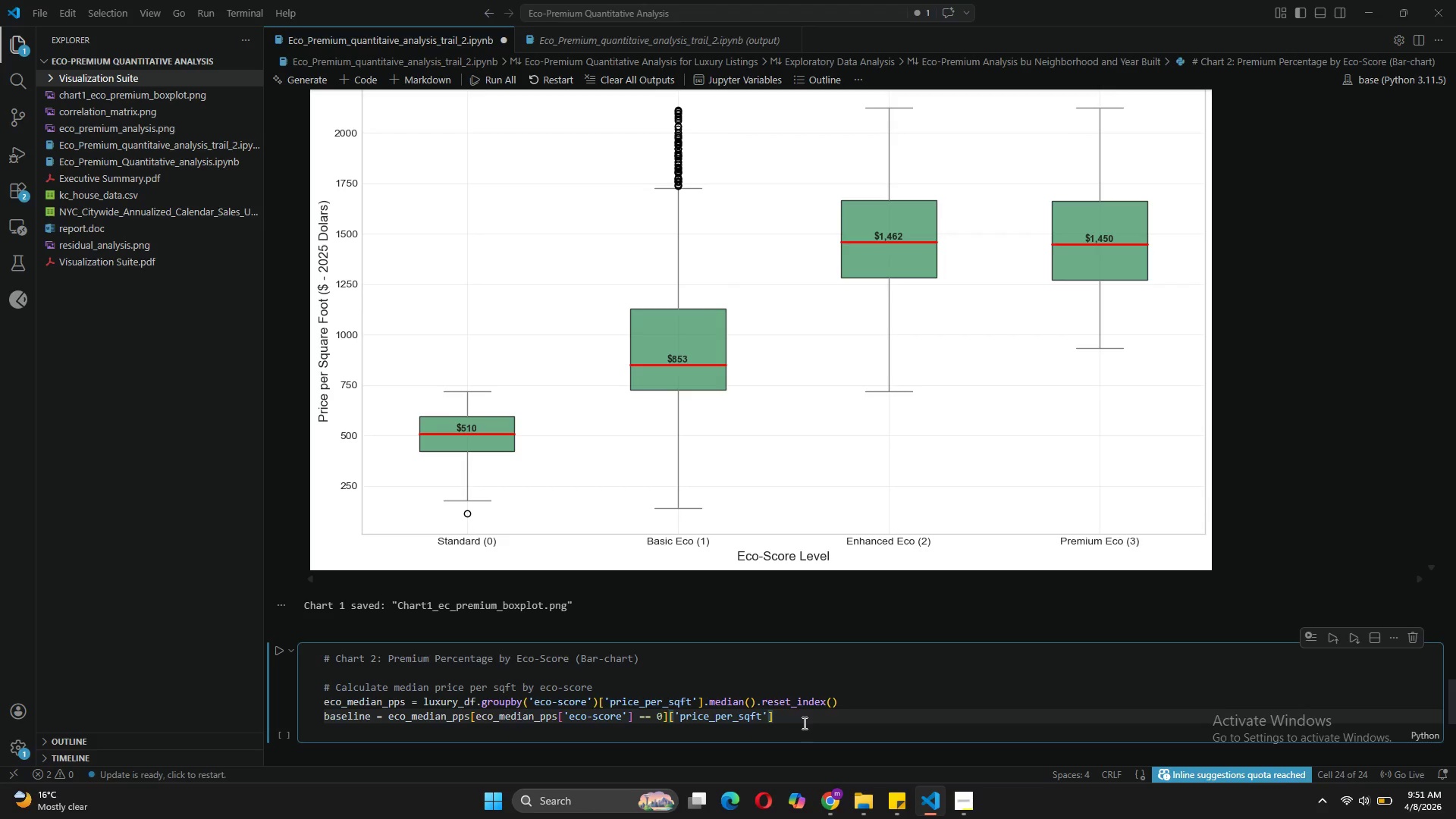 
type(.values[0)
 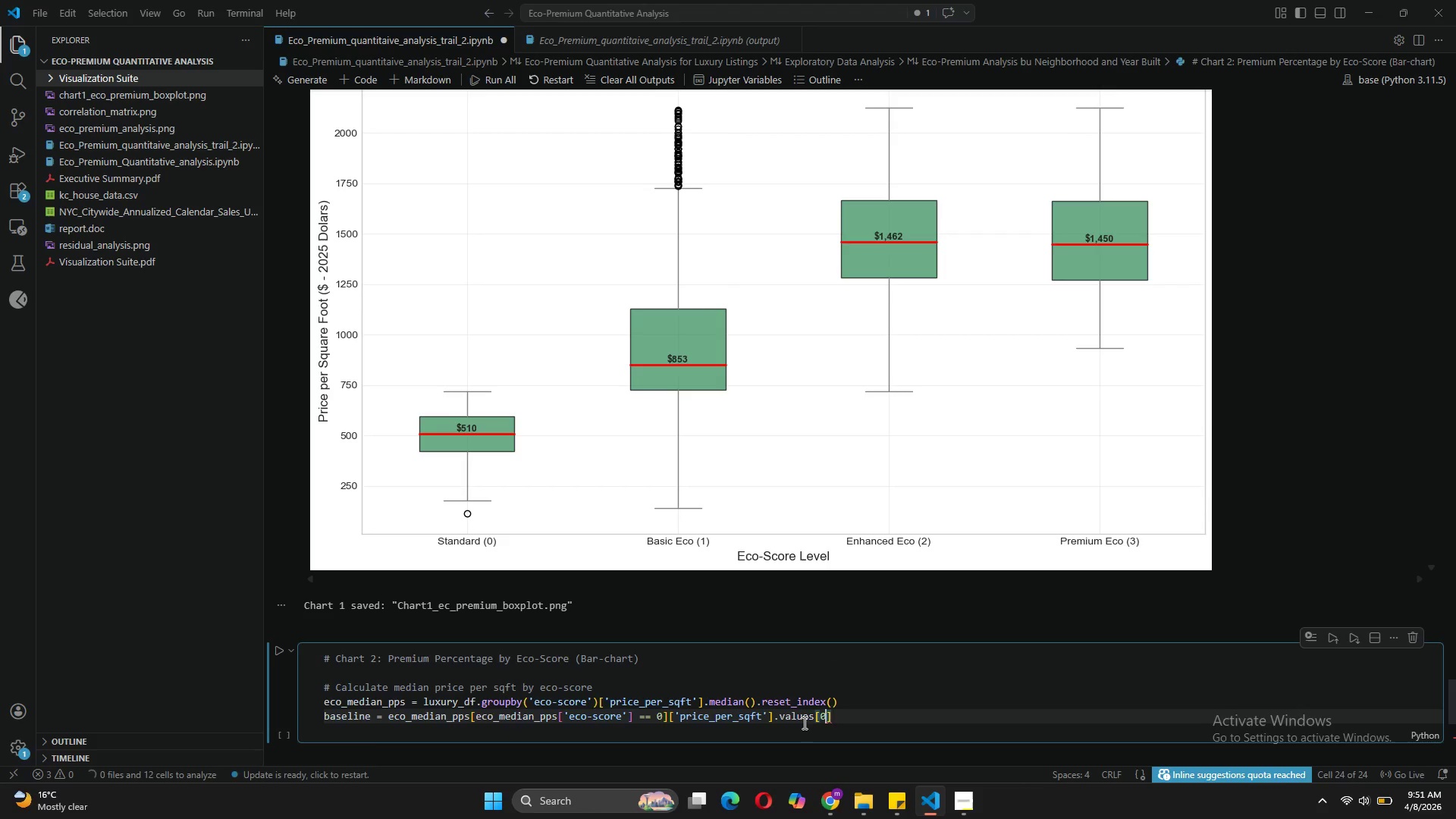 
key(ArrowRight)
 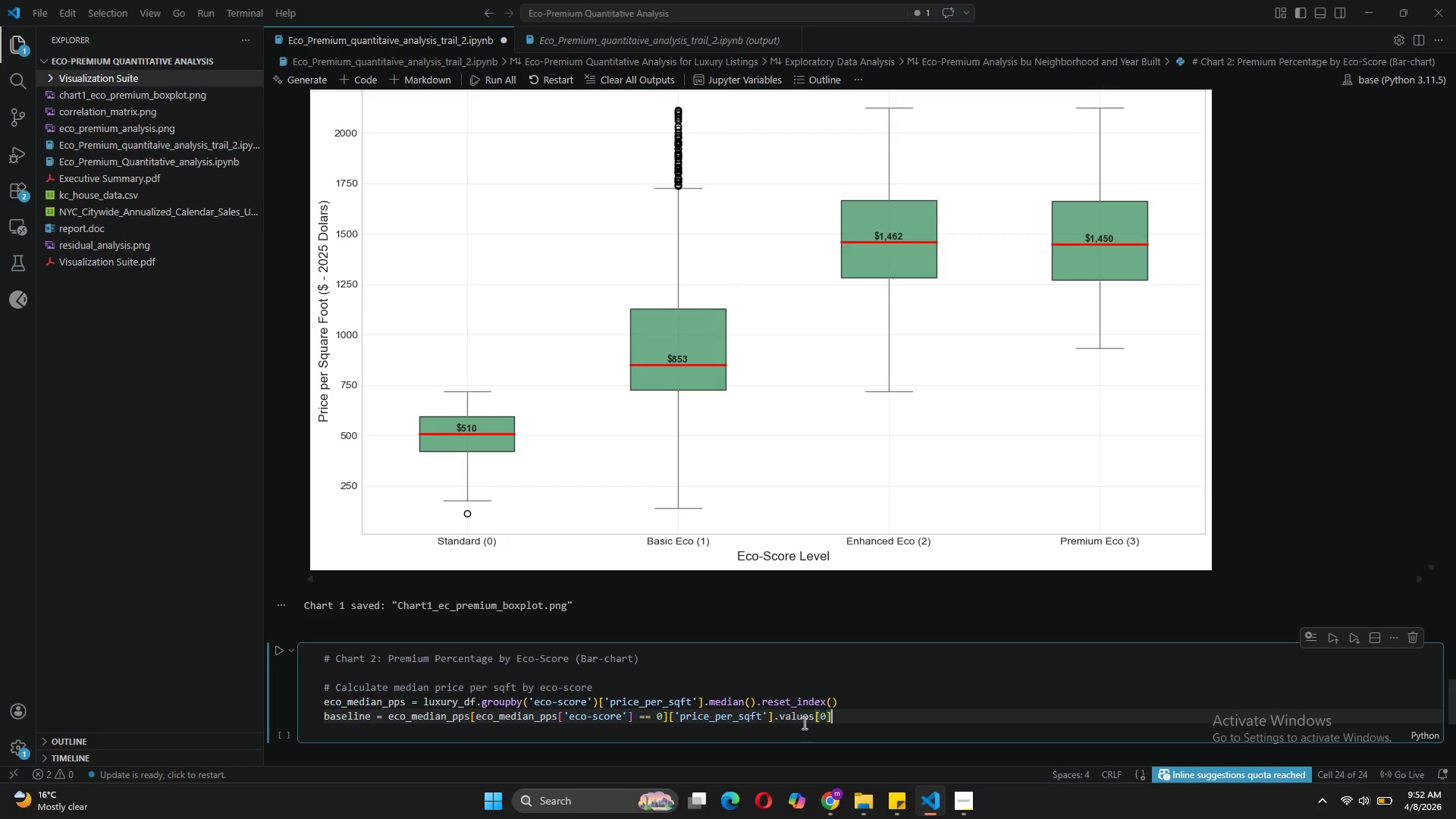 
key(Enter)
 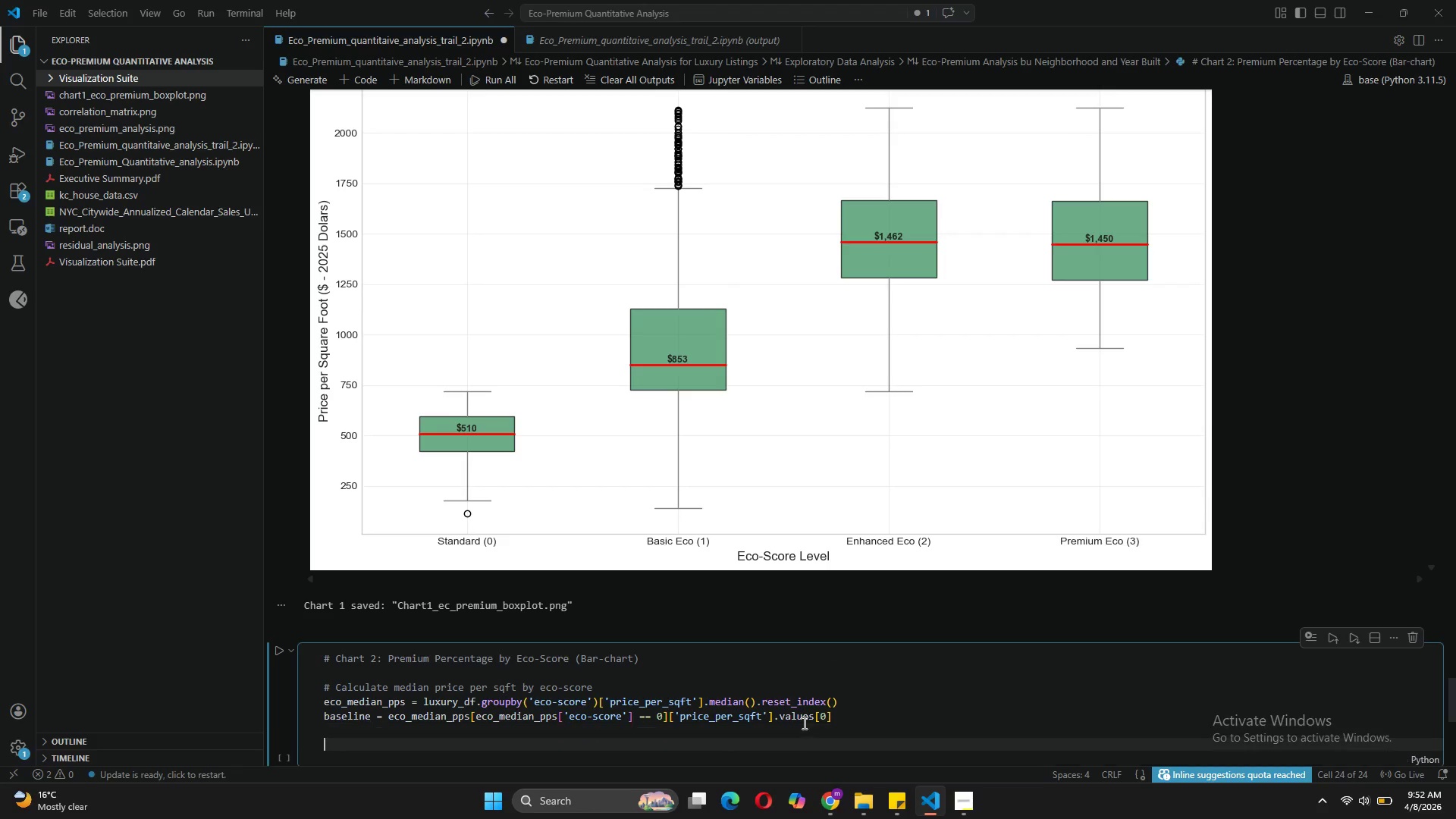 
key(Enter)
 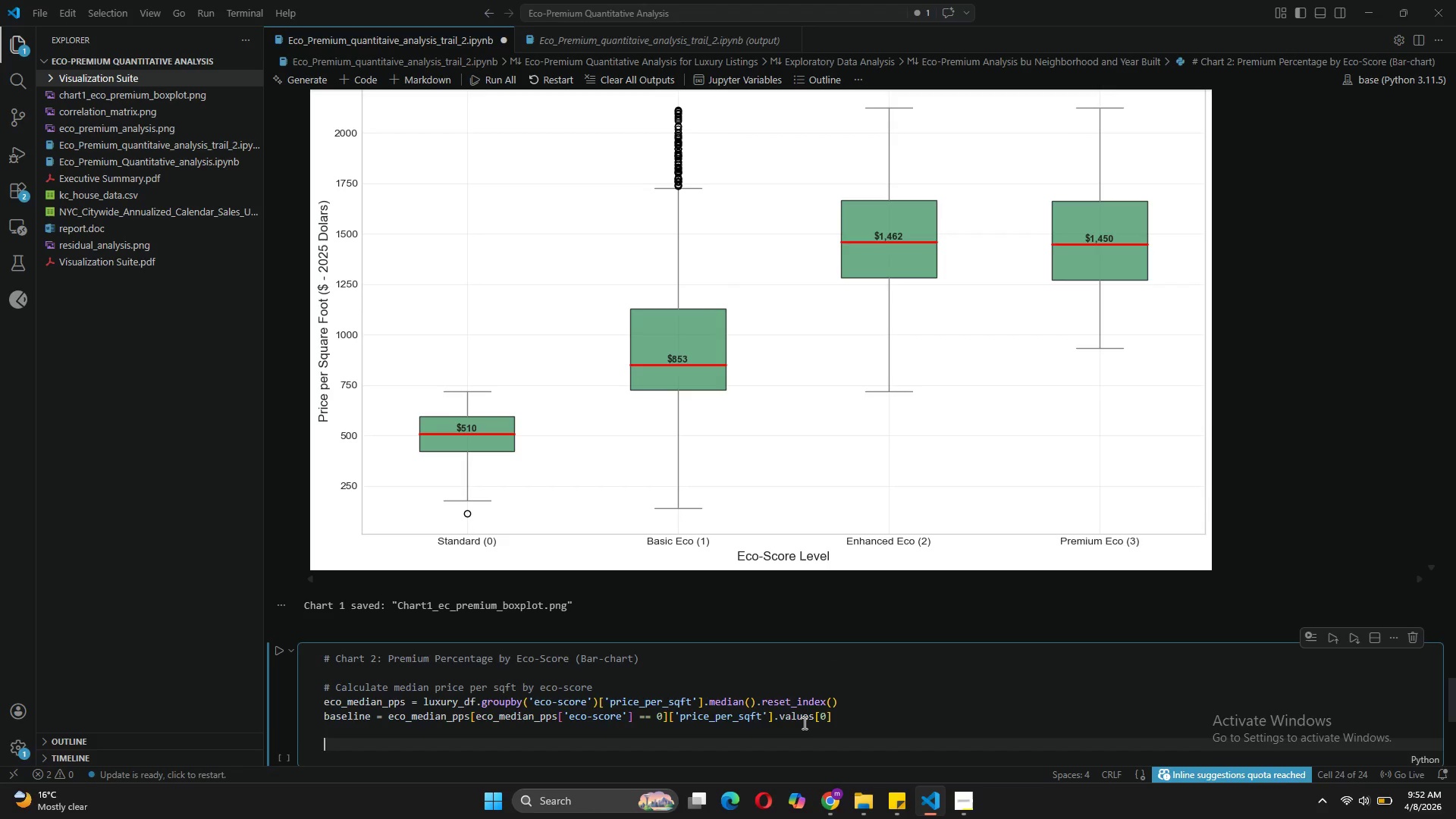 
key(Shift+3)
 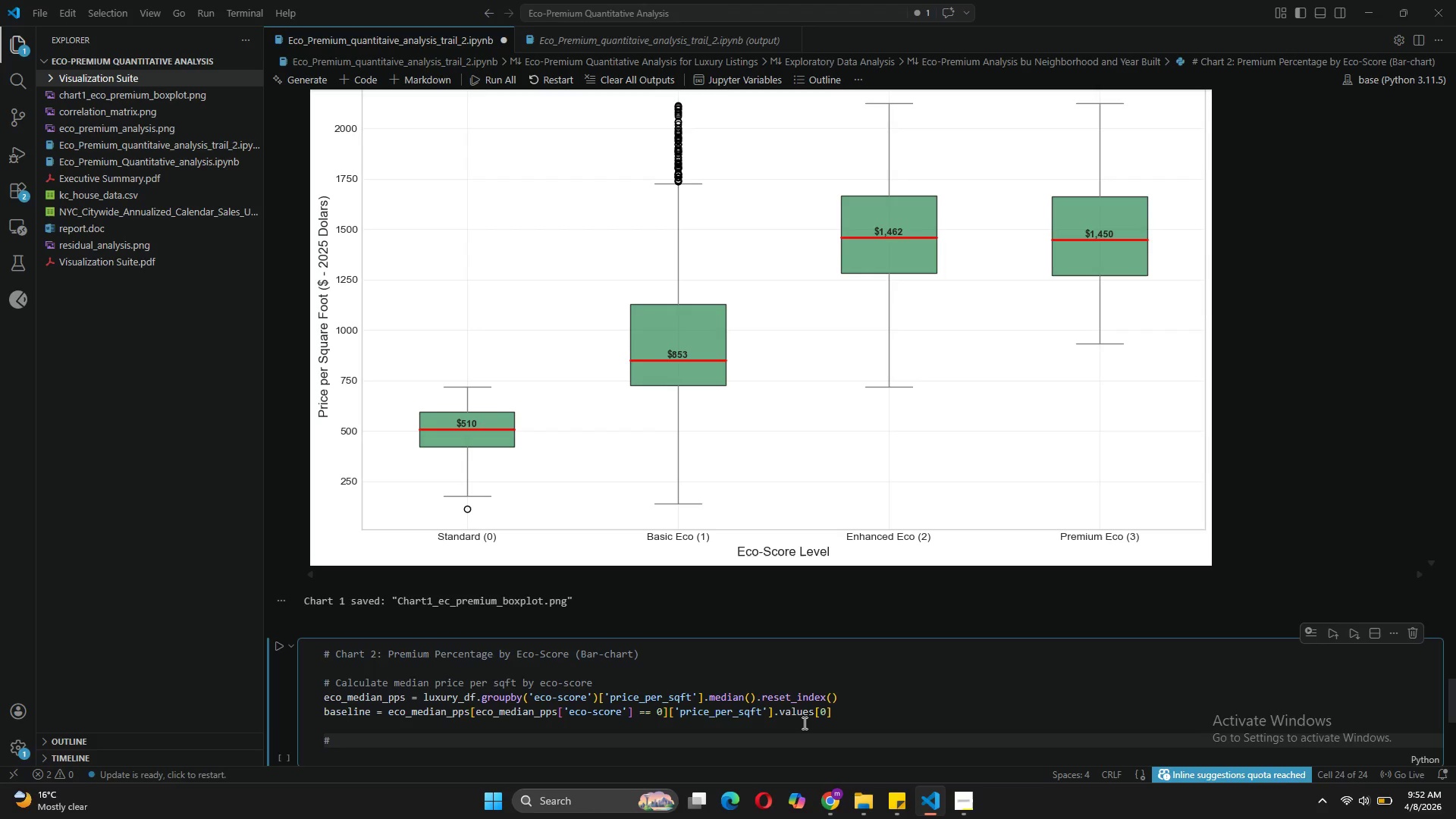 
key(CapsLock)
 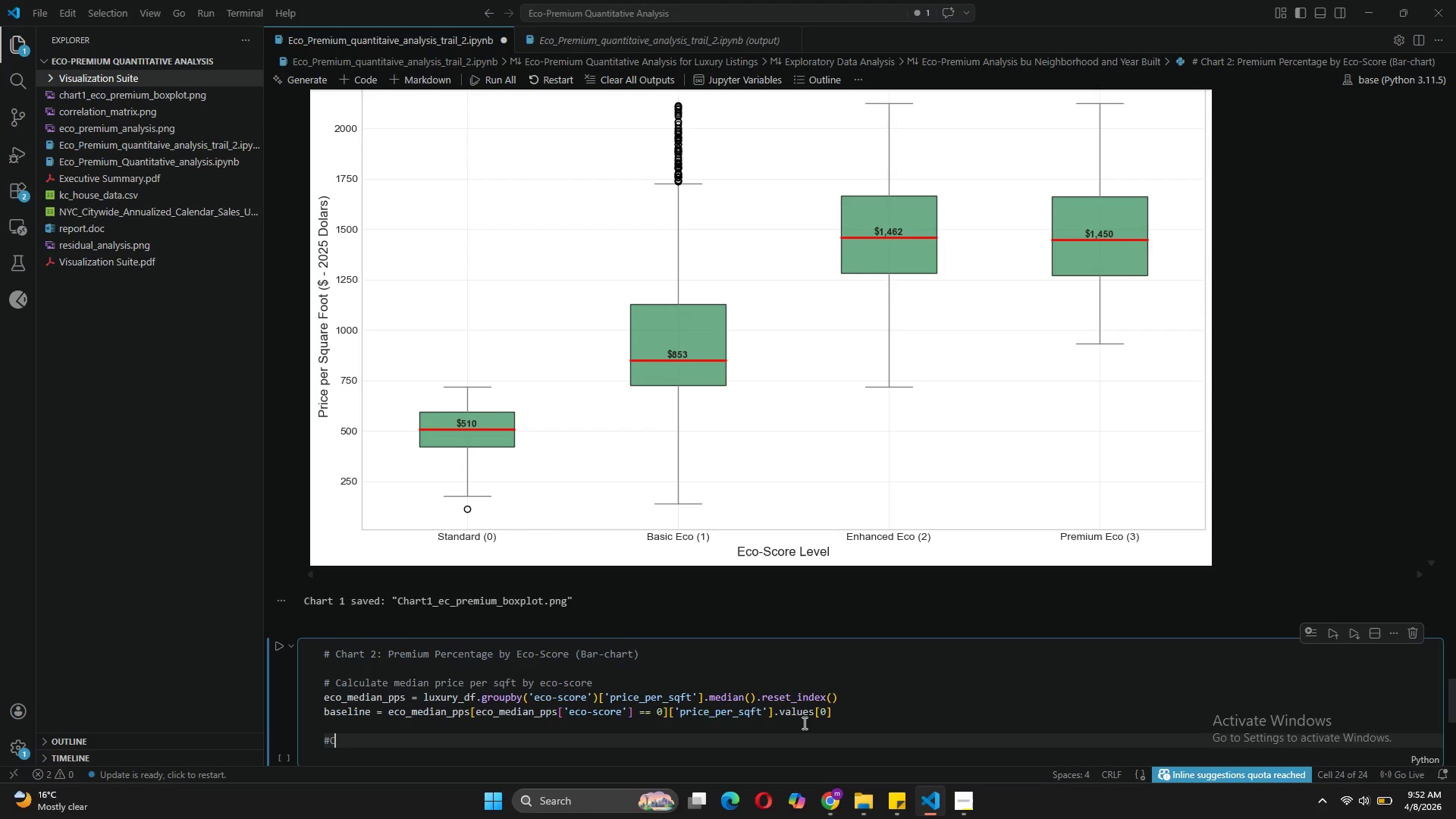 
key(C)
 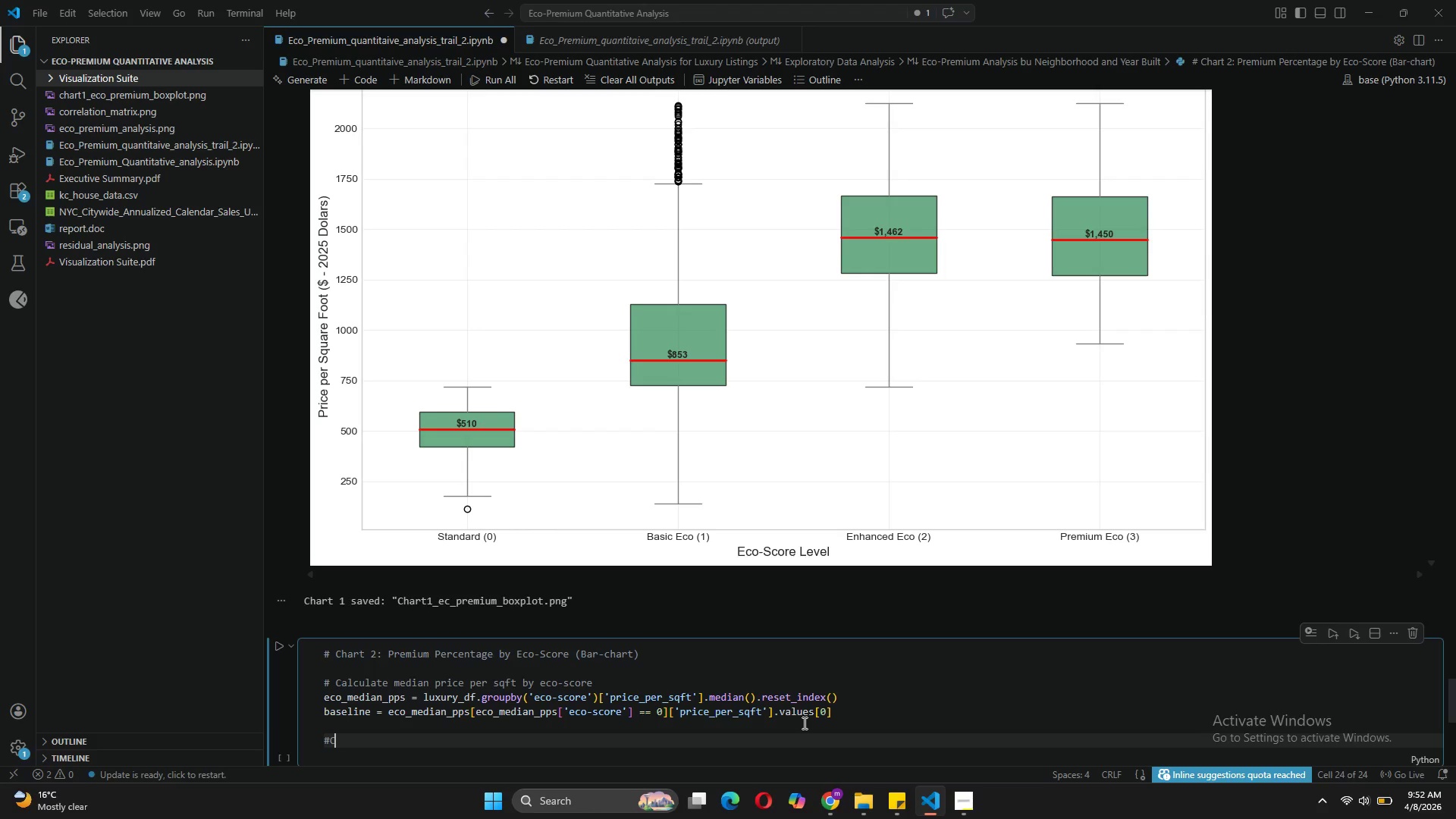 
key(CapsLock)
 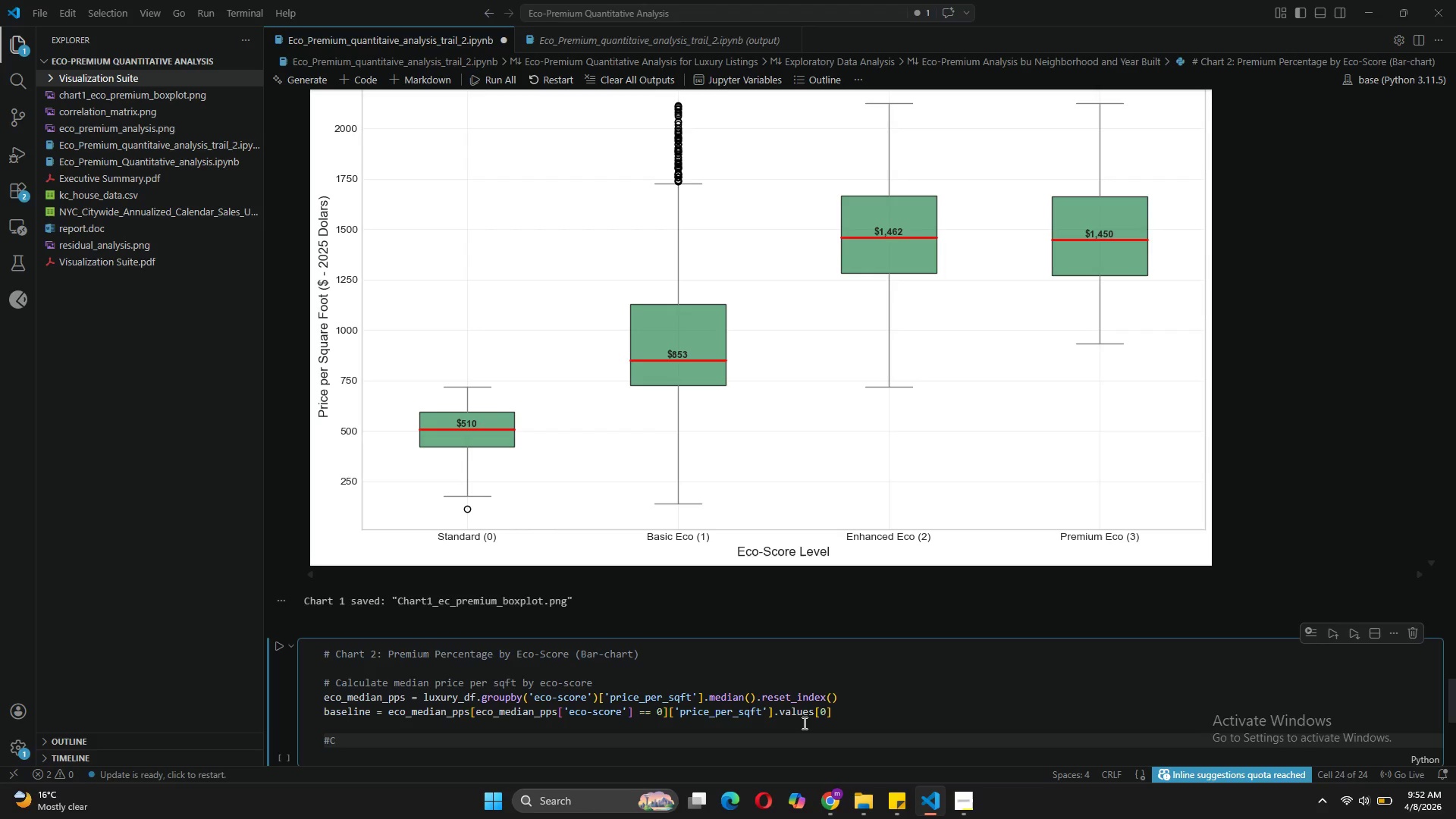 
key(ArrowLeft)
 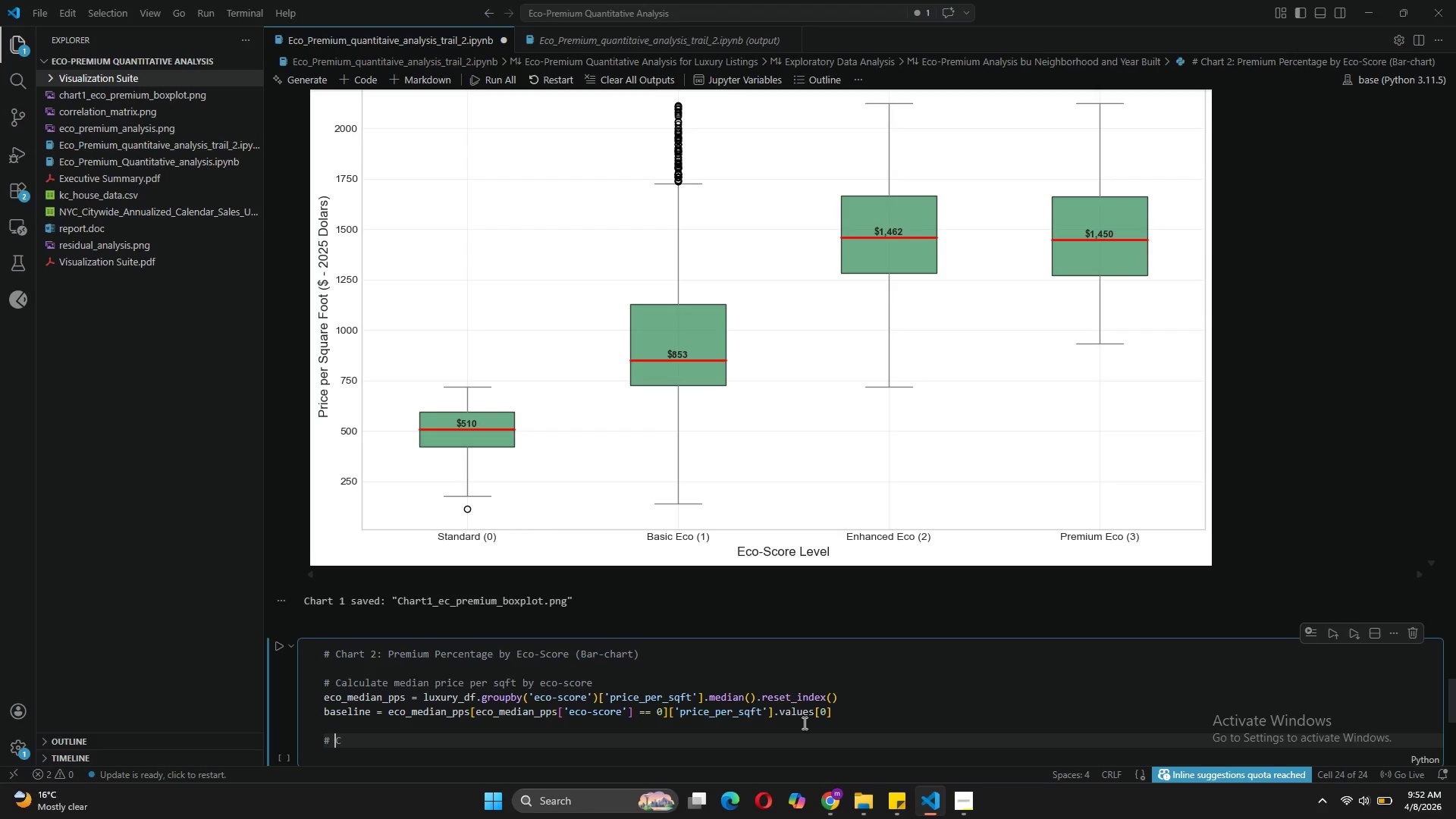 
key(Space)
 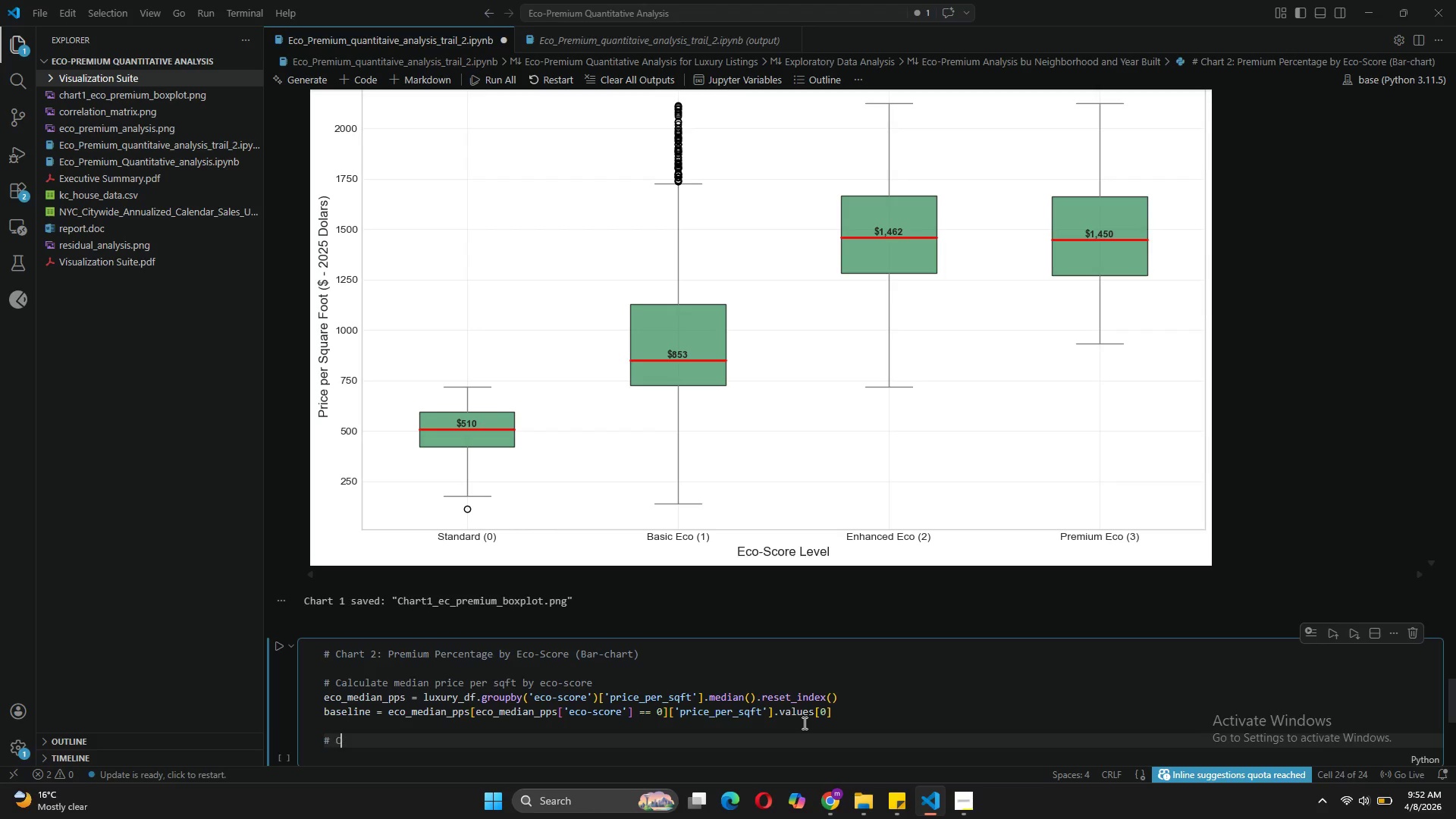 
key(ArrowRight)
 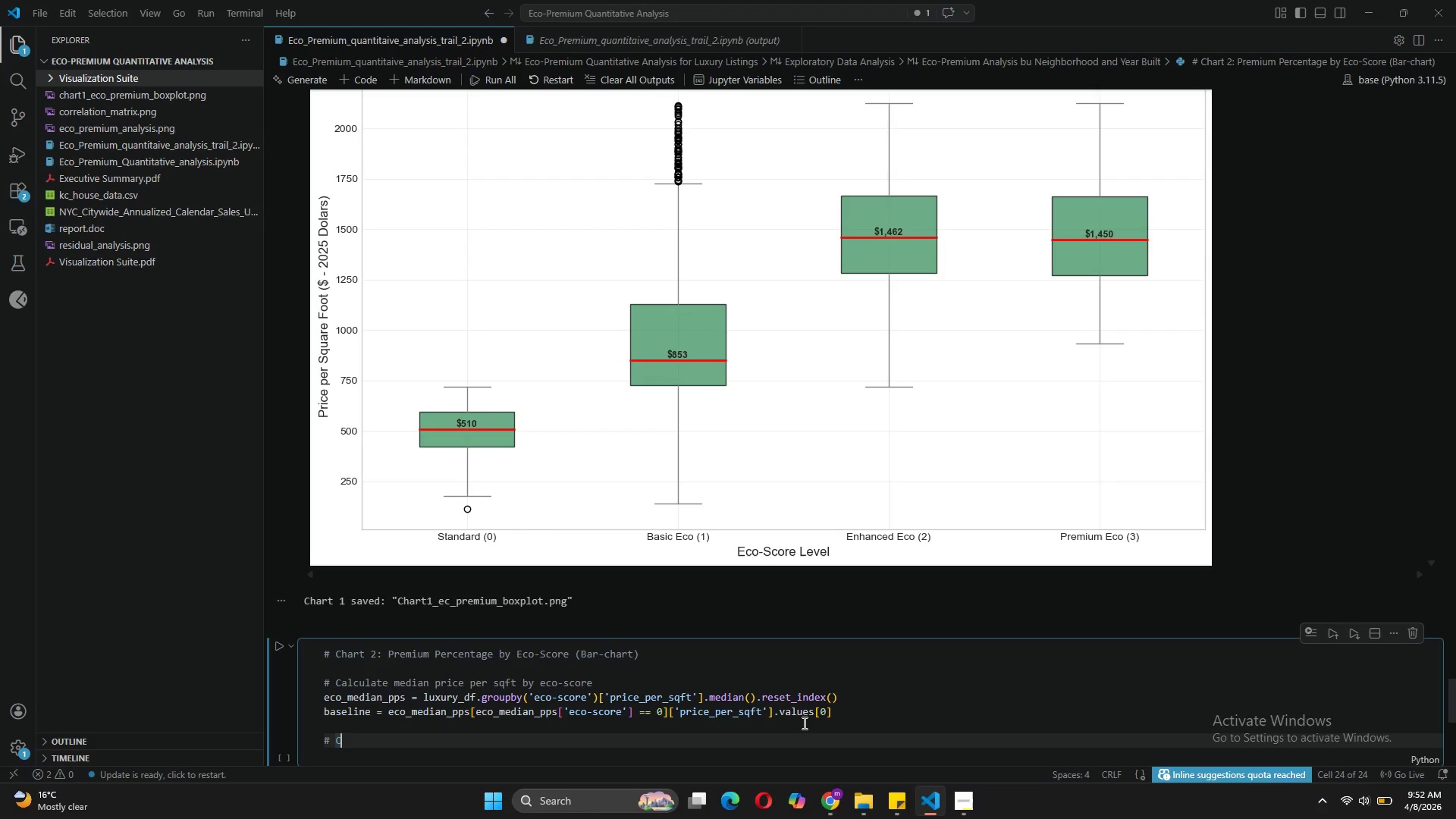 
type(alculate premium percentages)
 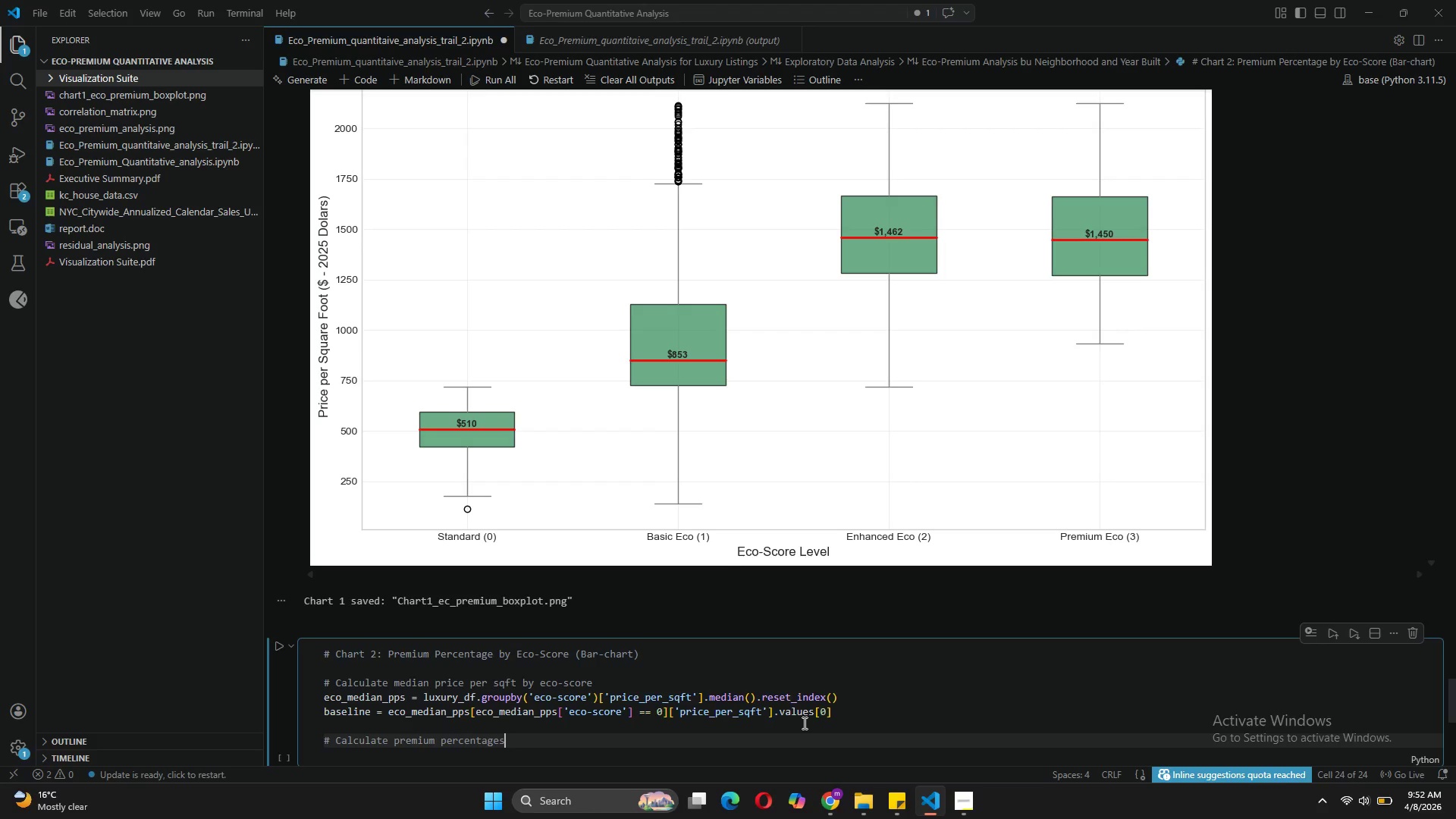 
key(Enter)
 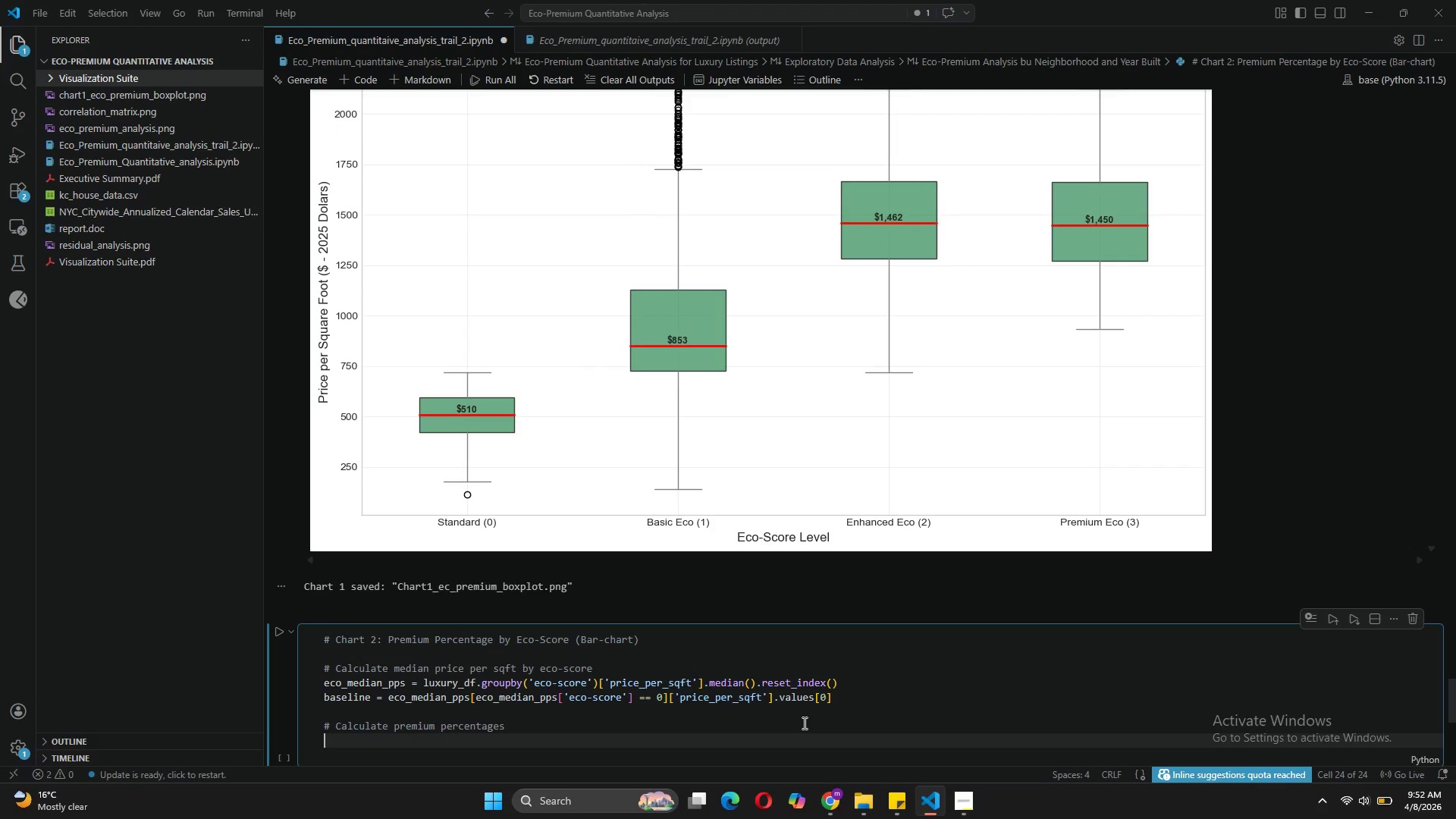 
type(ec0)
key(Backspace)
type(o_median_[[)
key(Backspace)
key(Backspace)
type(pps[premium_pct)
 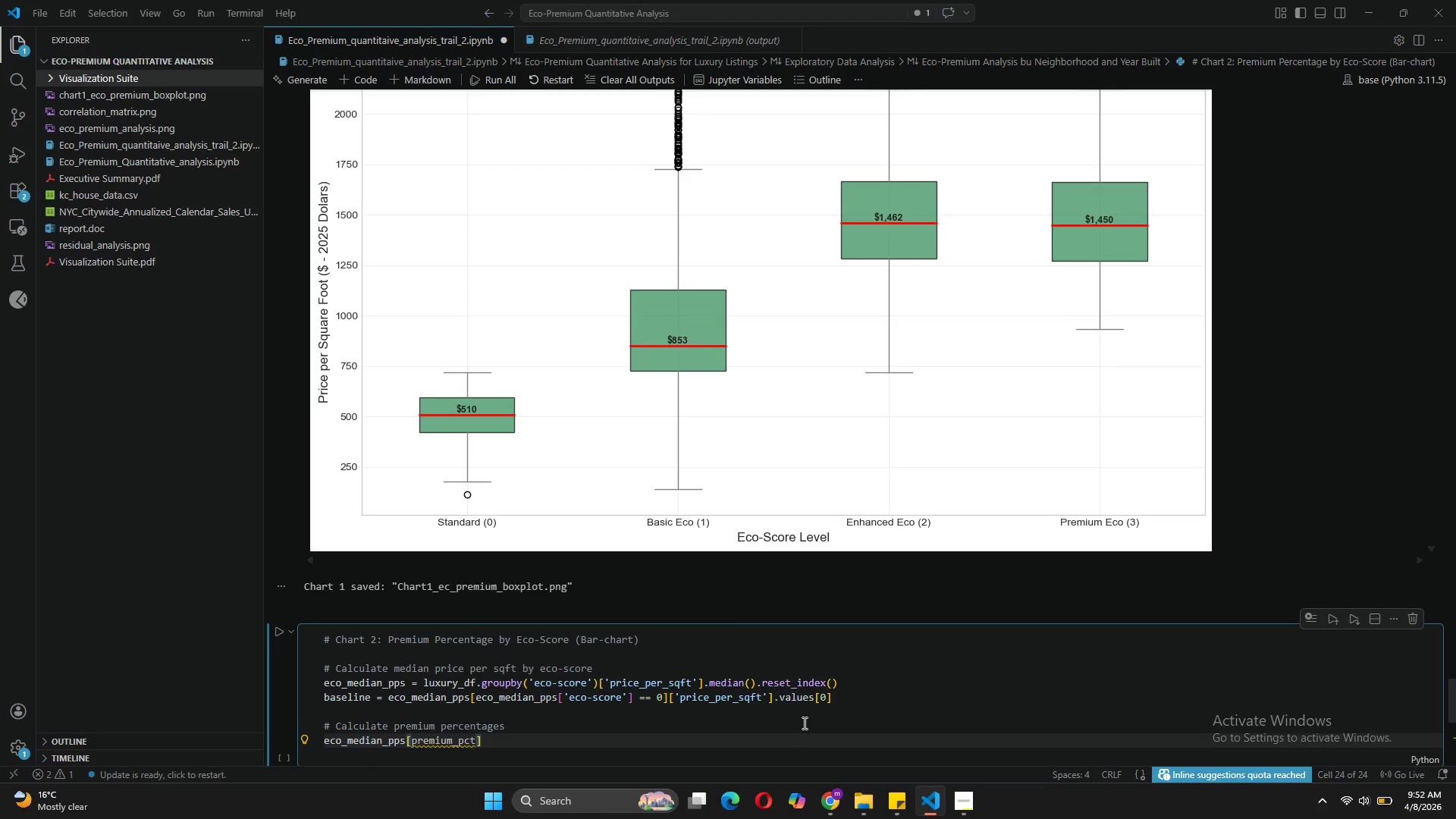 
key(ArrowRight)
 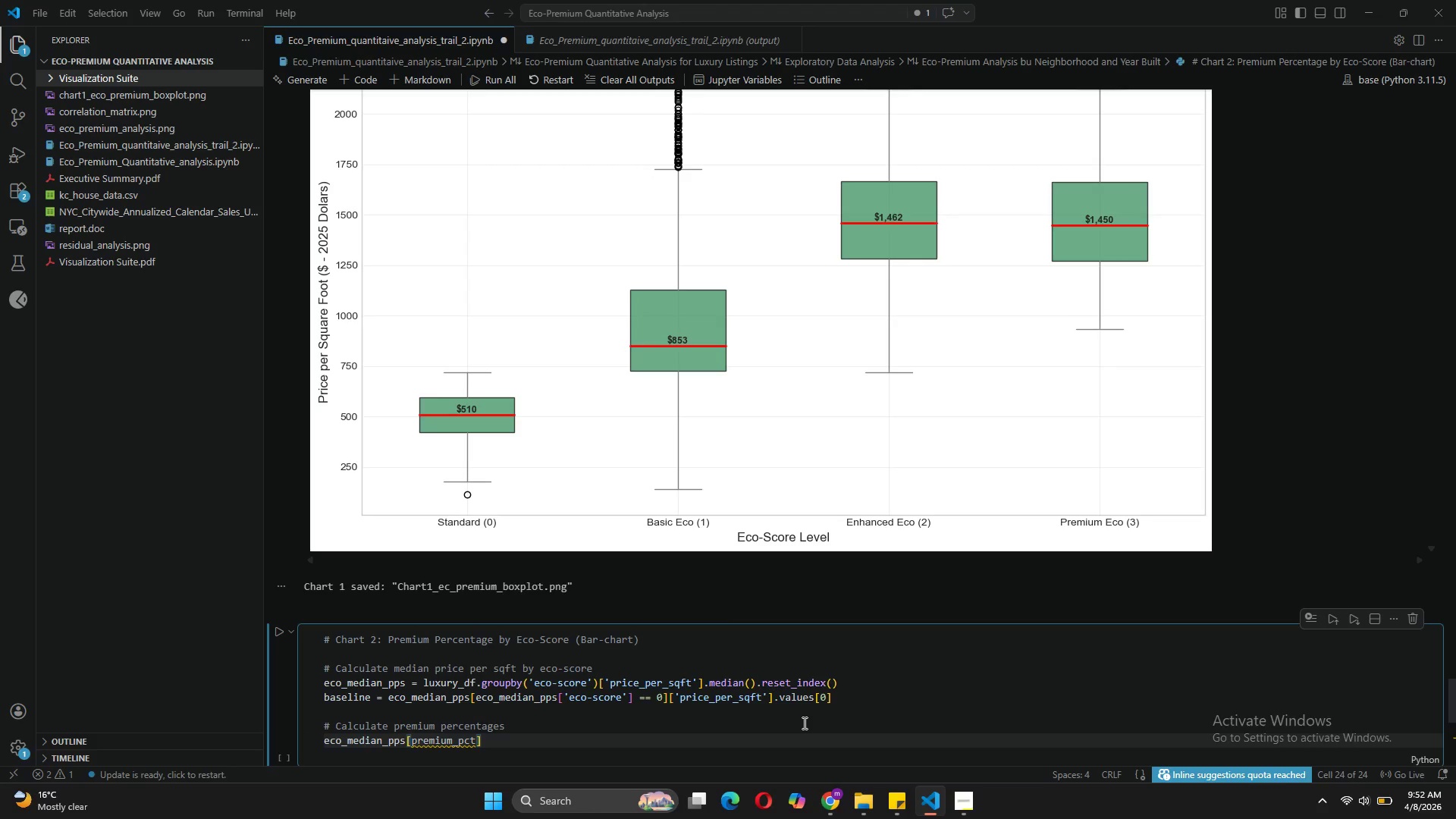 
key(Space)
 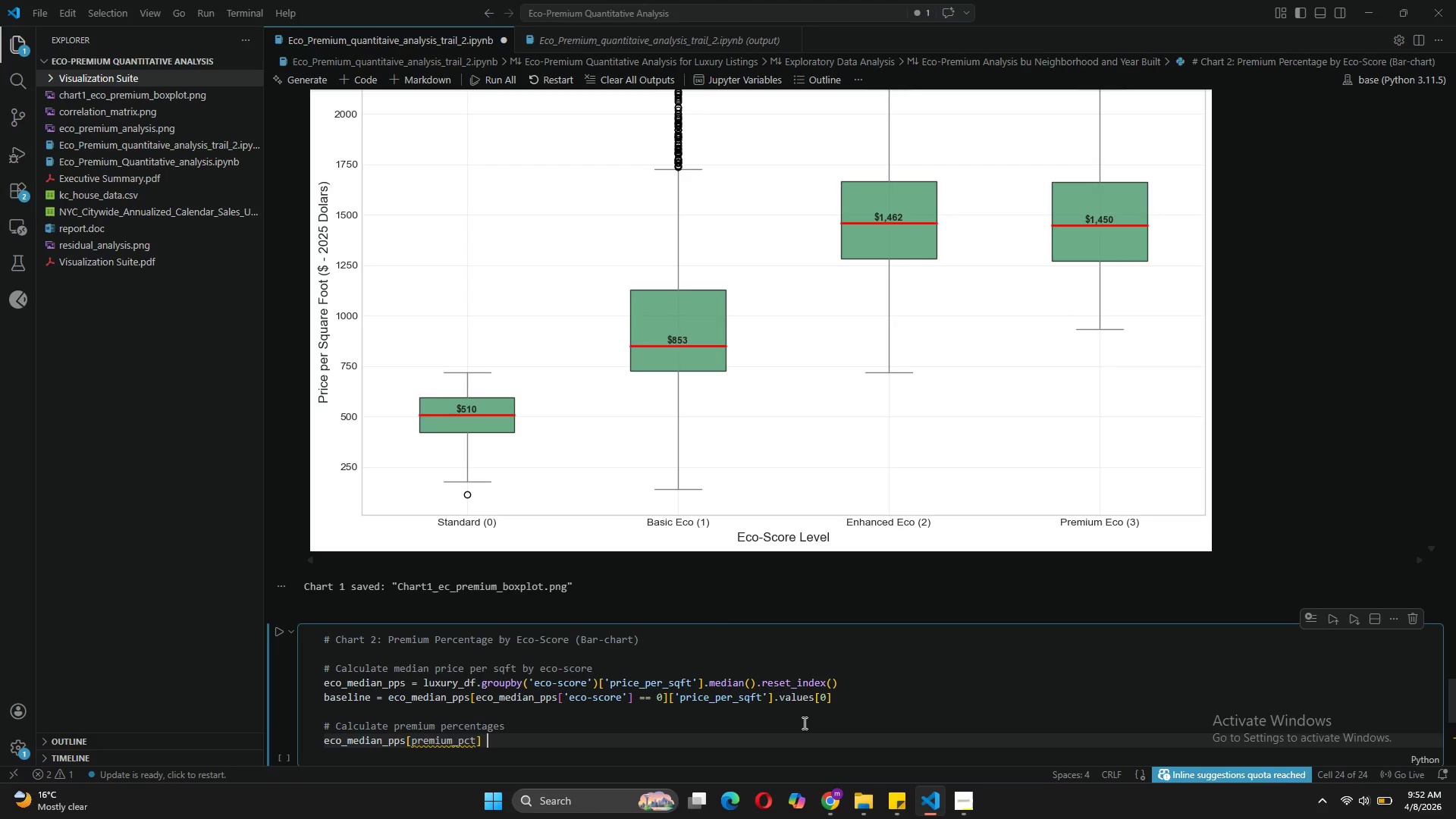 
key(Equal)
 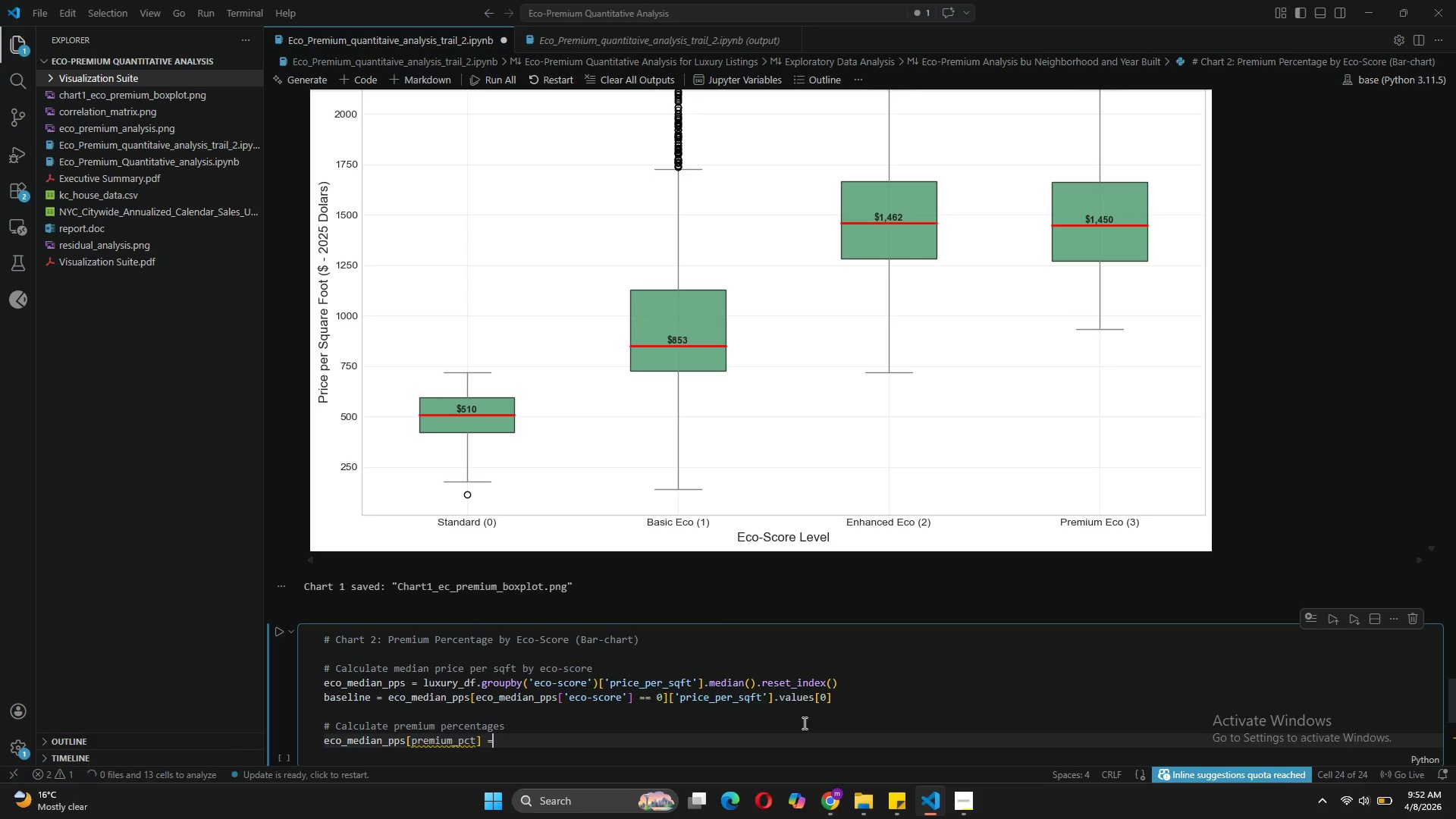 
key(Space)
 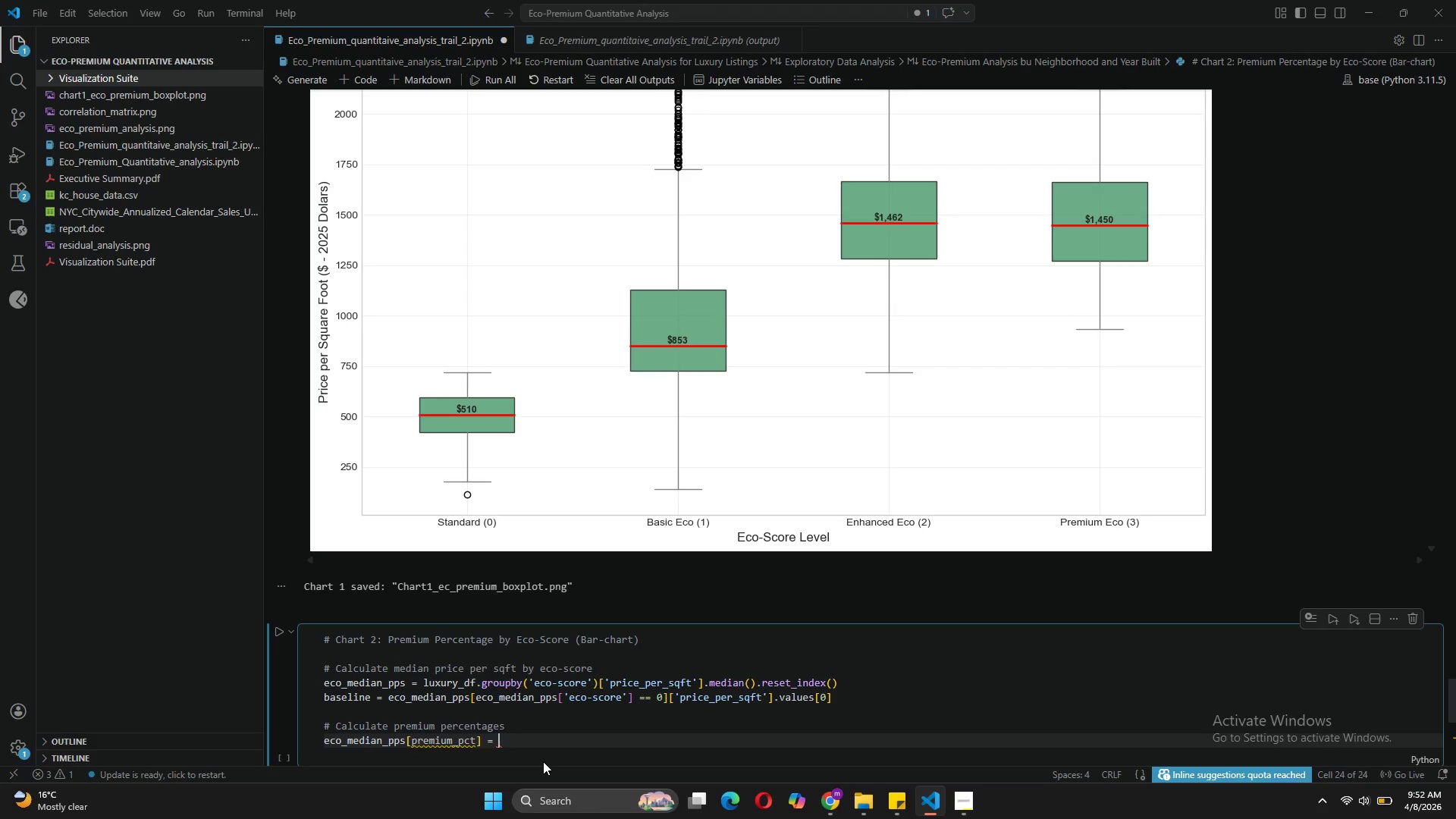 
left_click_drag(start_coordinate=[476, 741], to_coordinate=[412, 744])
 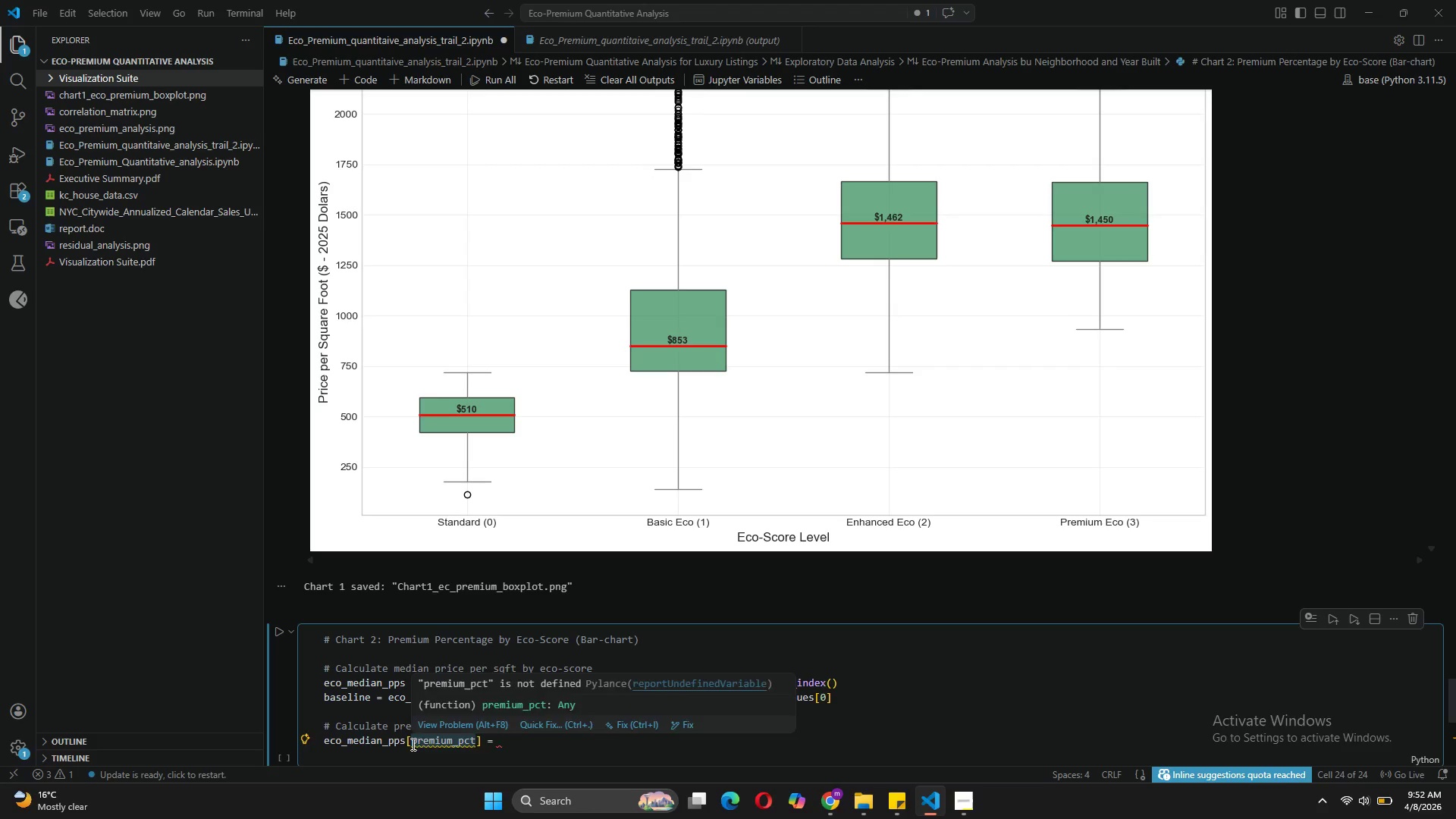 
key(Quote)
 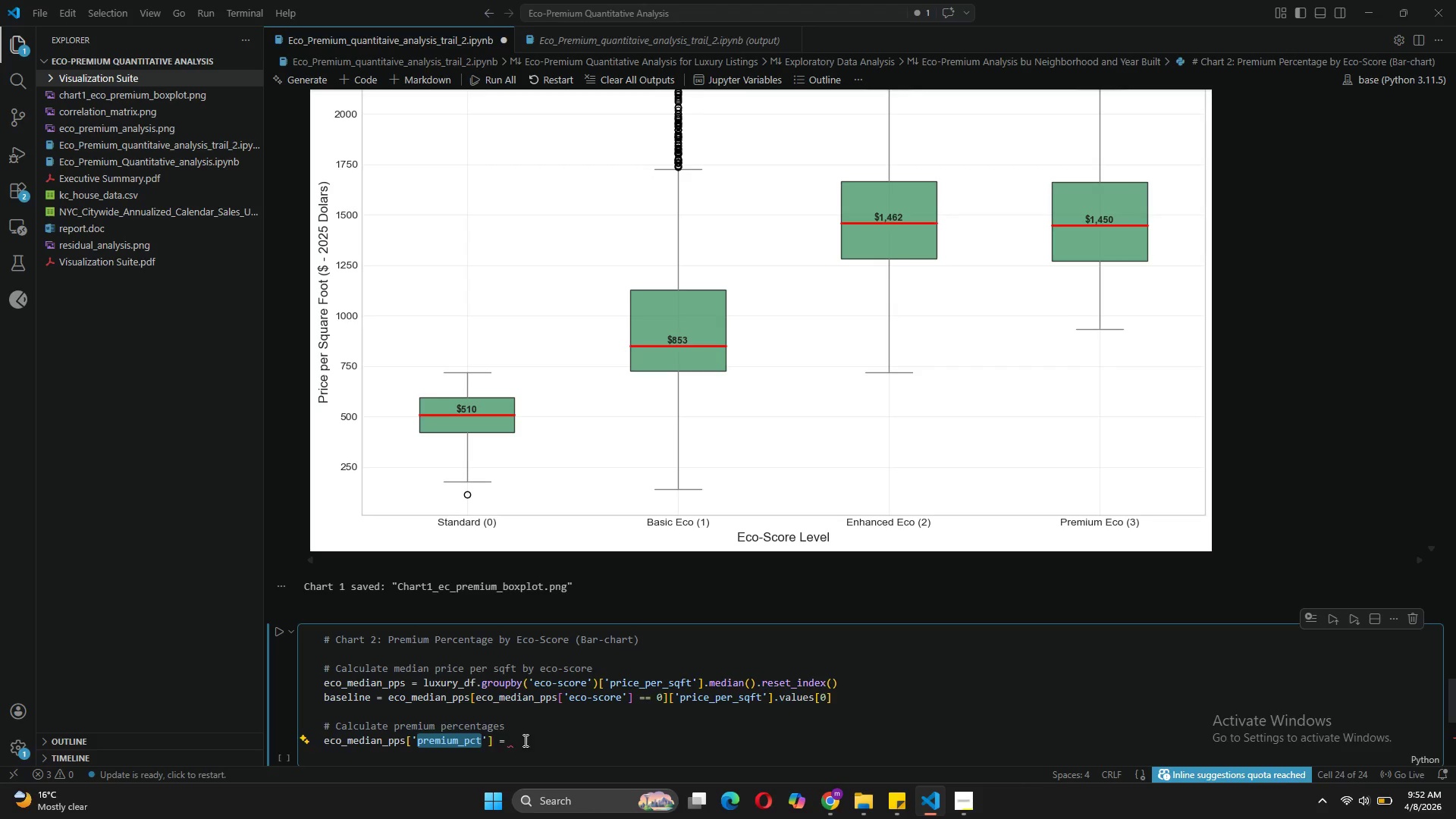 
left_click([532, 734])
 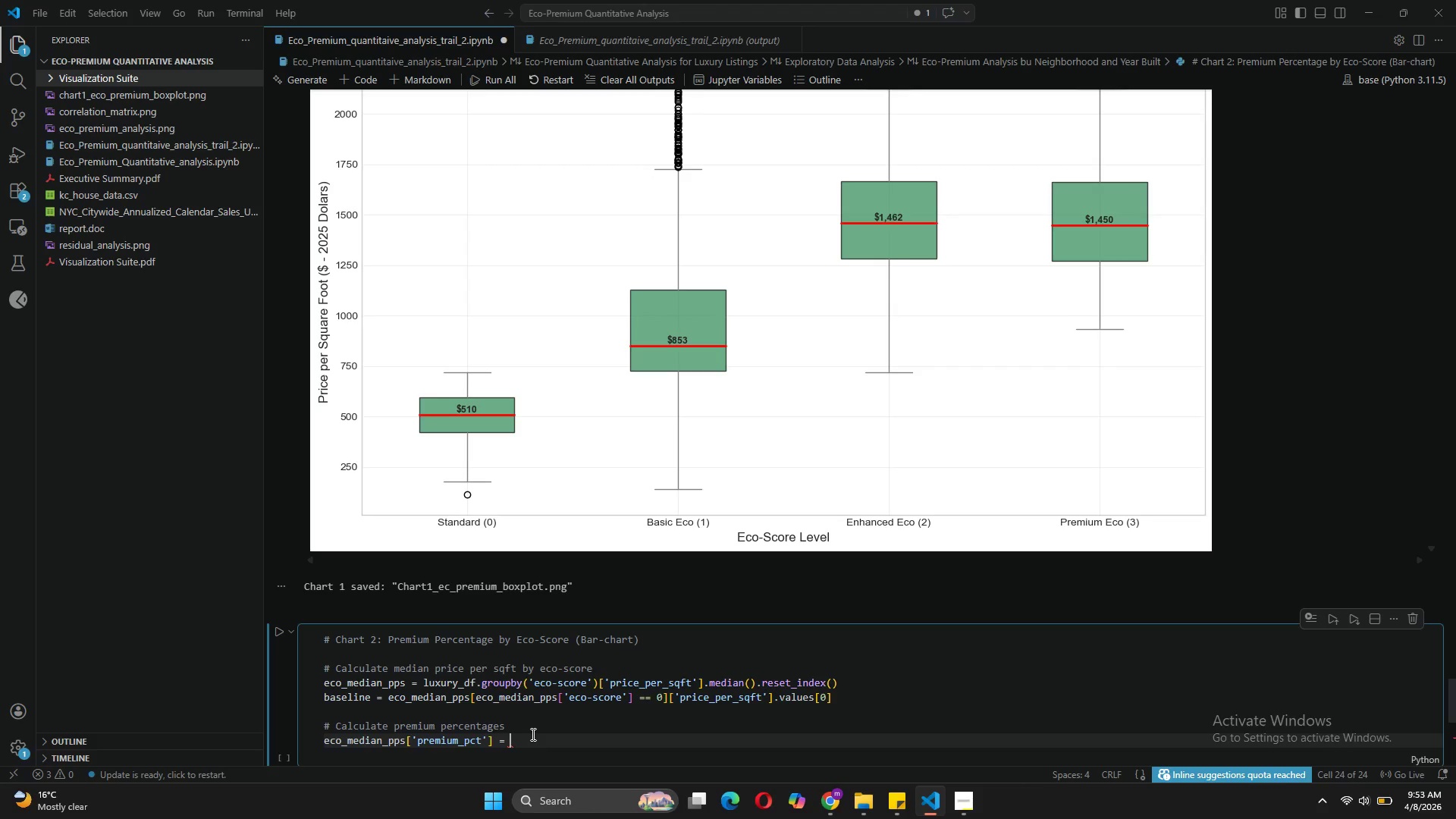 
wait(21.3)
 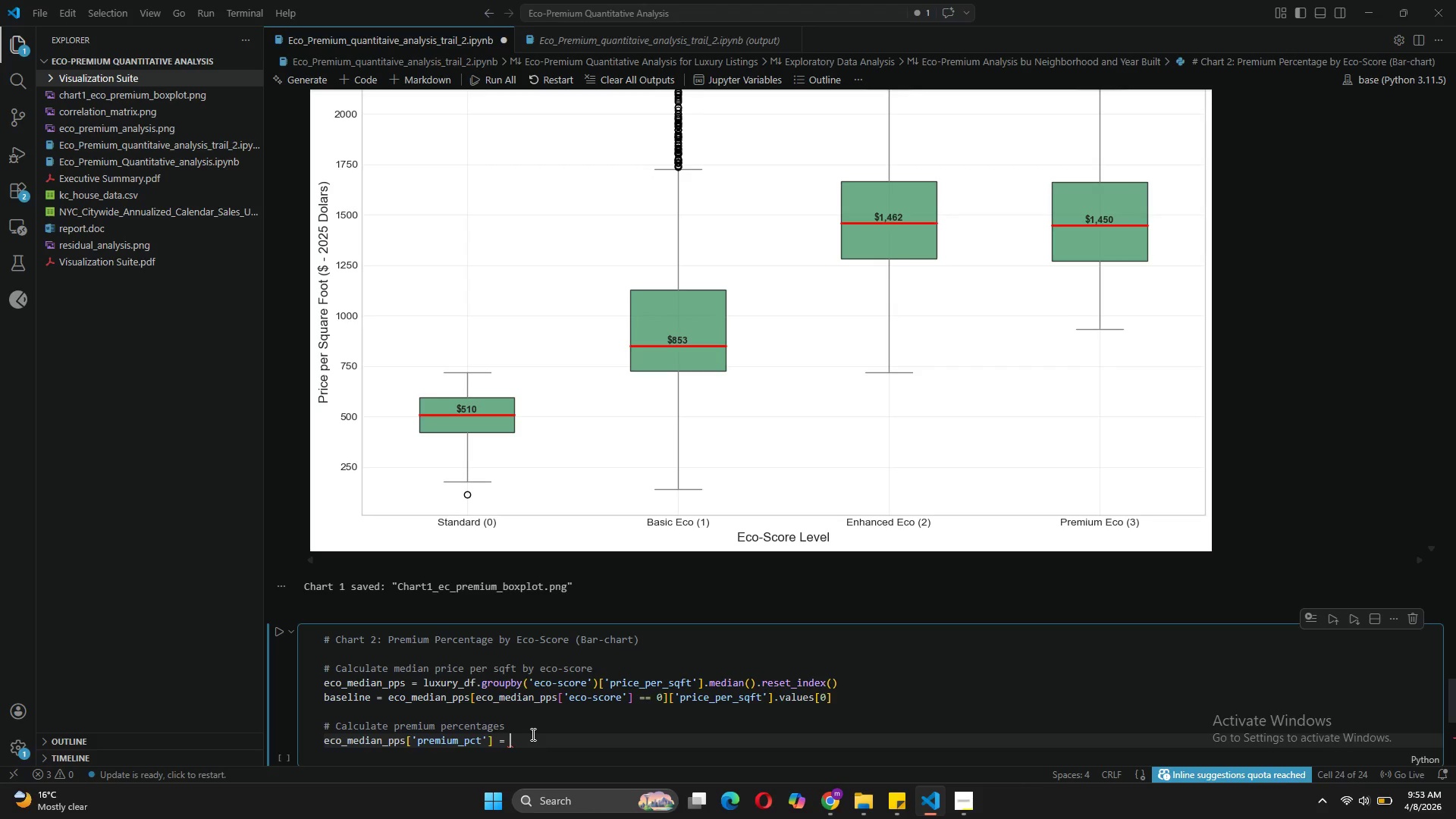 
type(=)
key(Backspace)
type())
key(Backspace)
type())
key(Backspace)
type(((eco)
key(Tab)
type(['price_per_sqft)
 